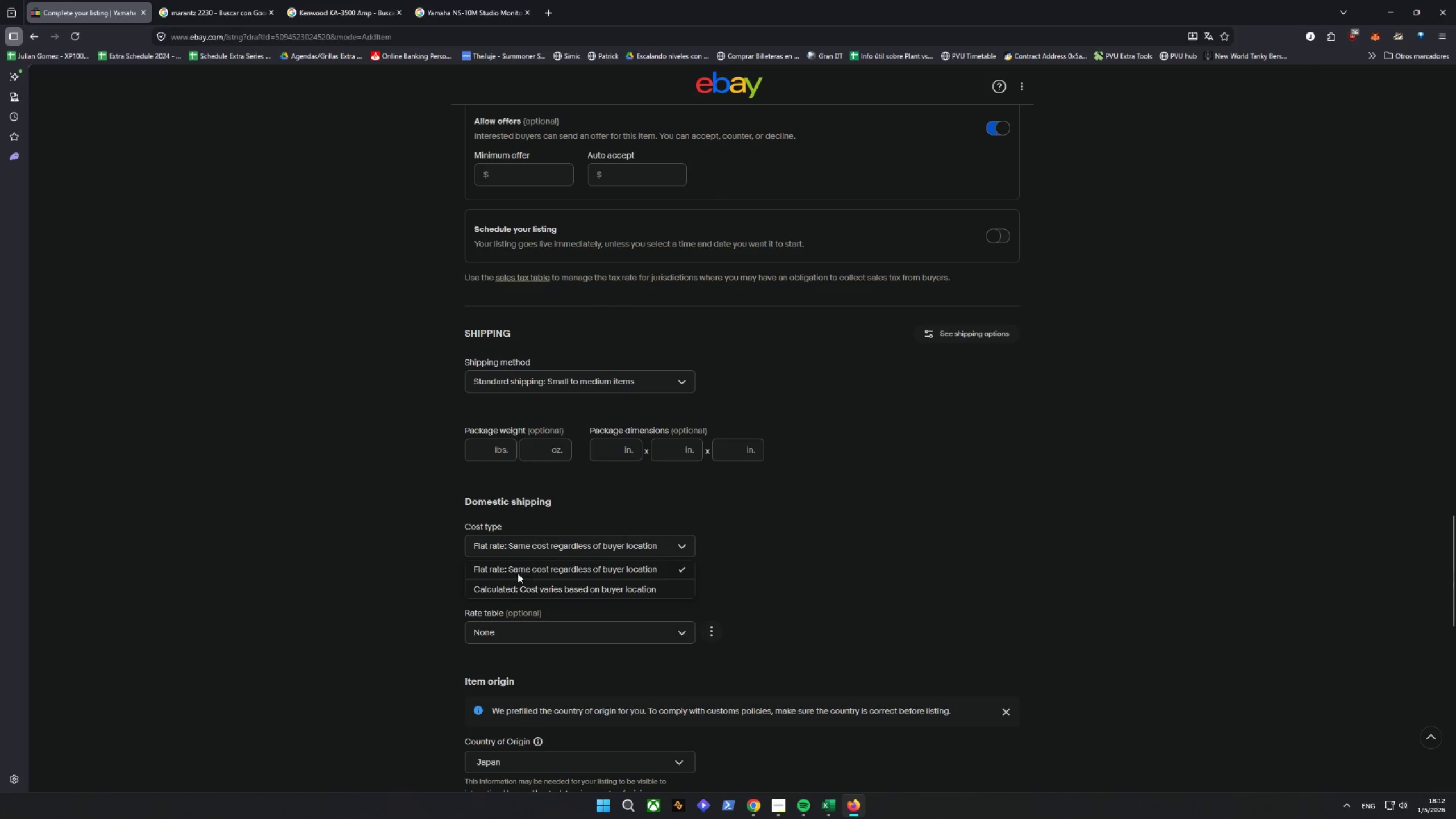 
left_click([502, 590])
 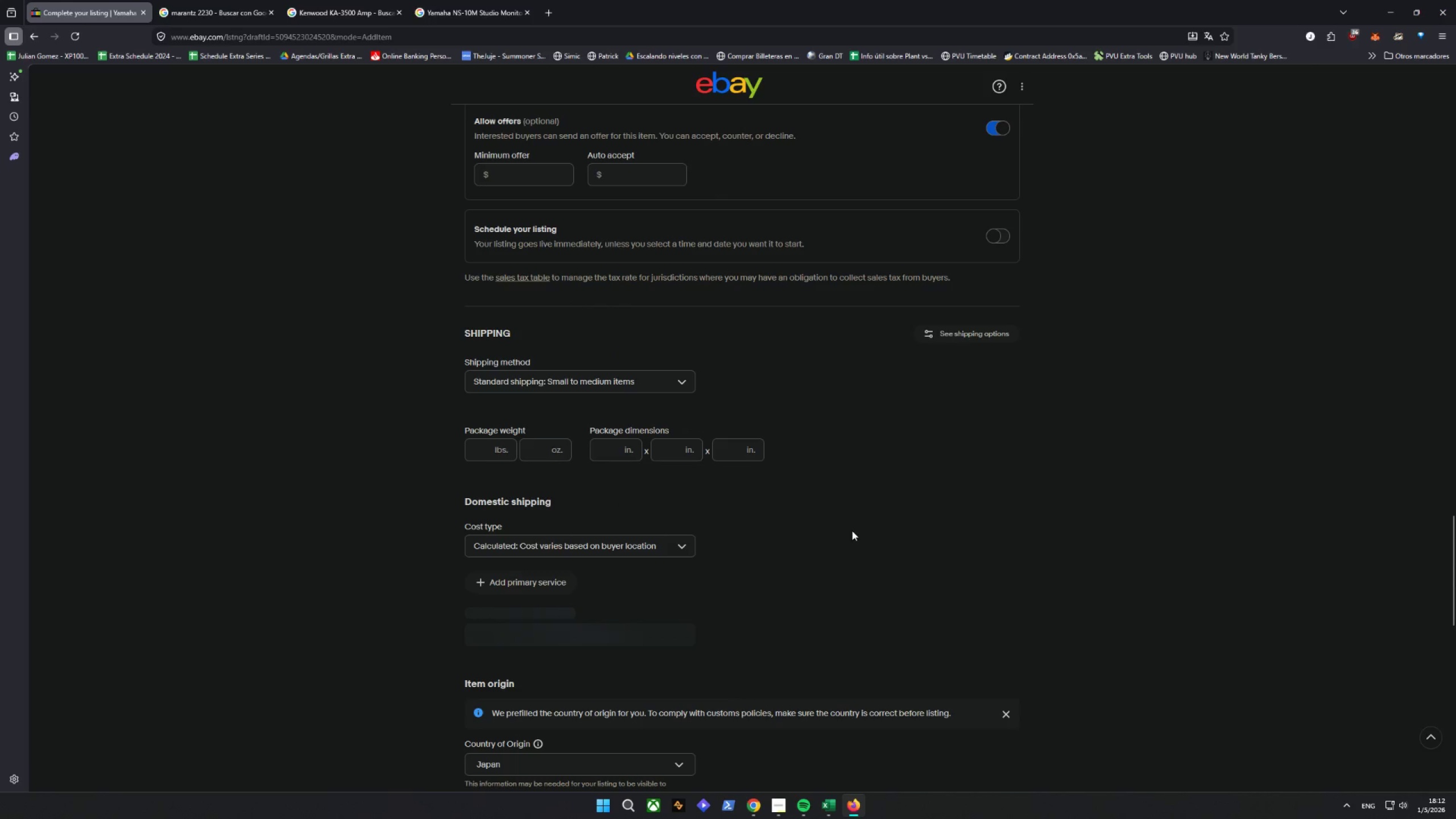 
wait(5.19)
 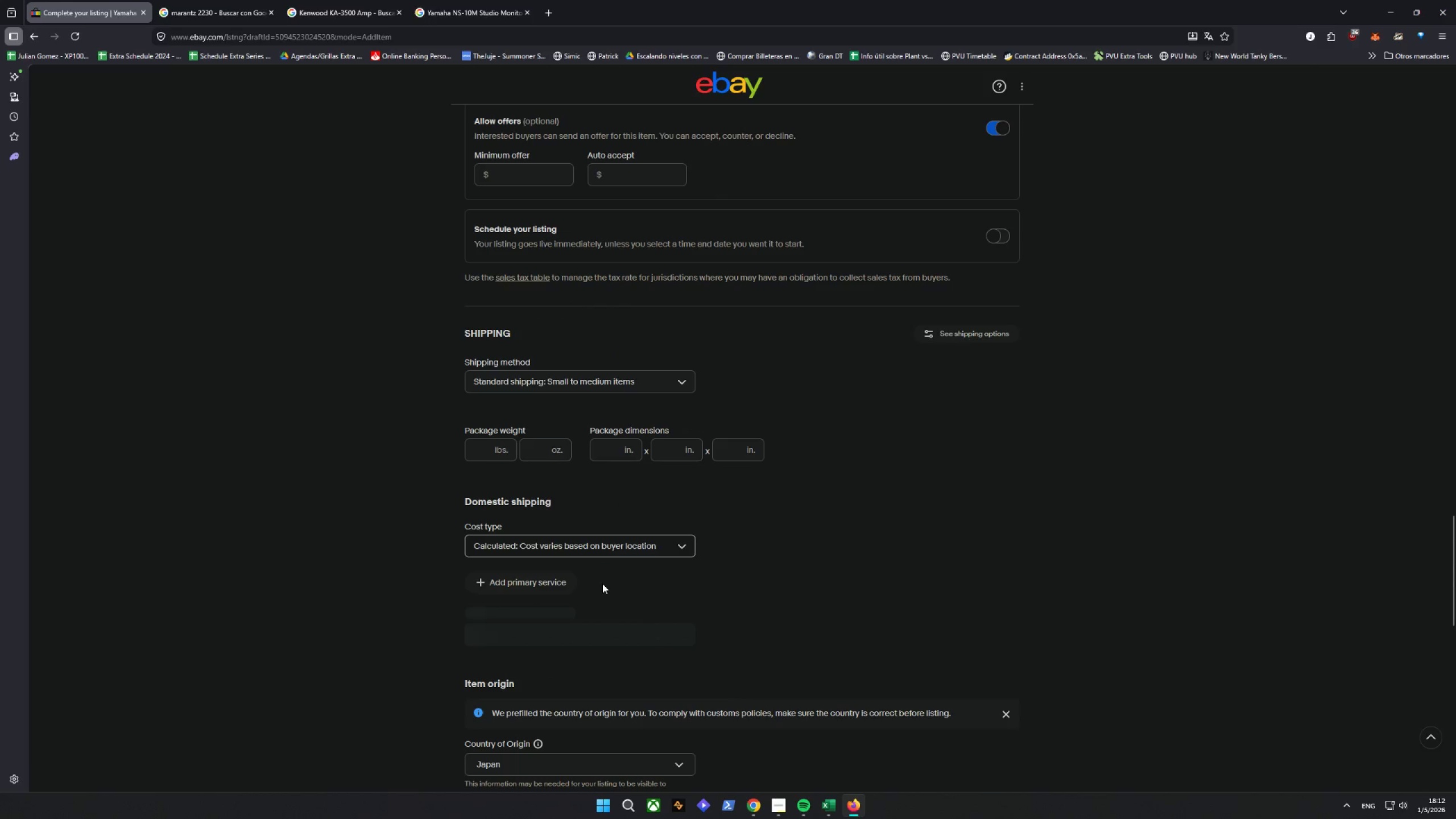 
left_click([522, 582])
 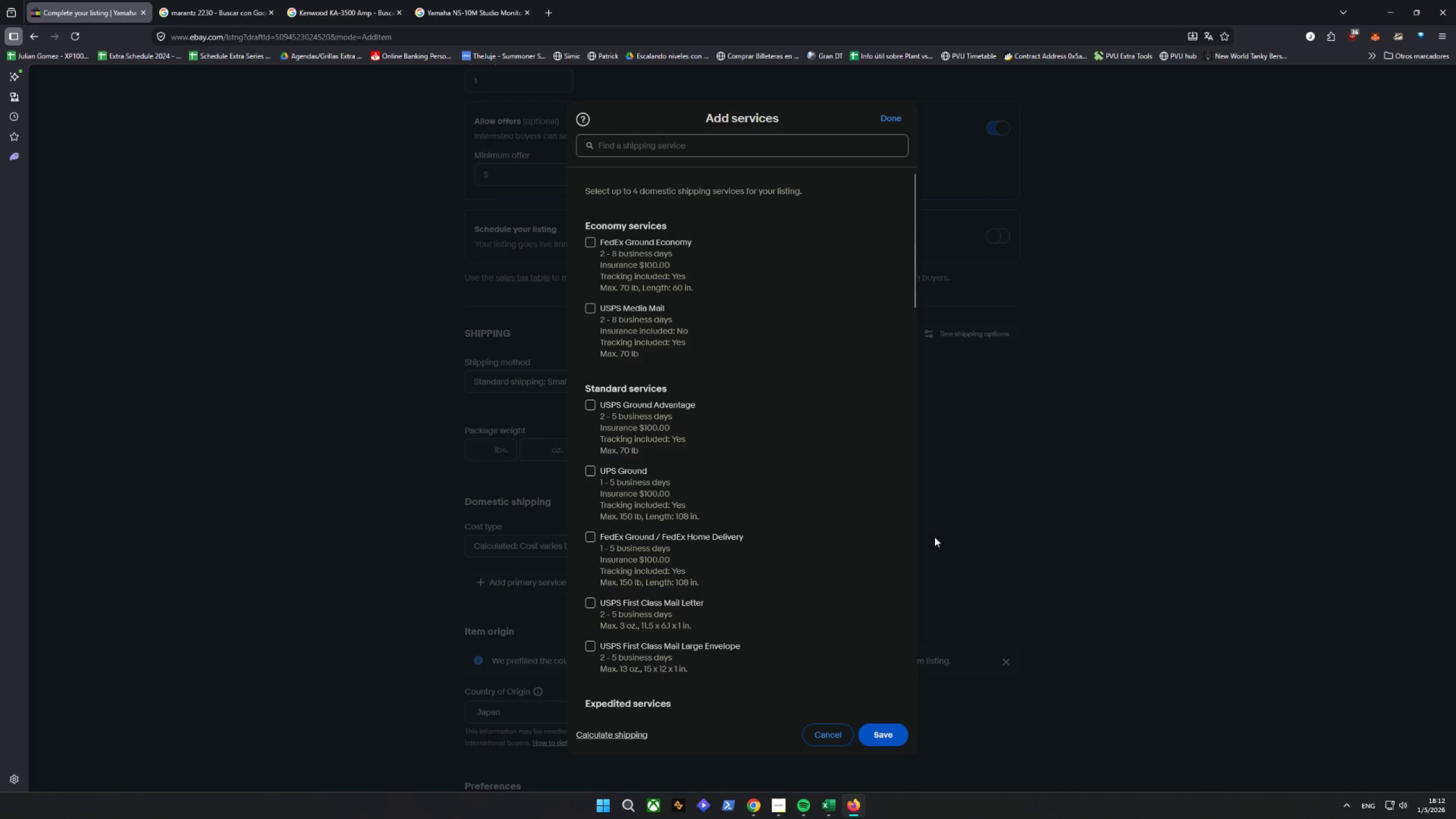 
left_click([661, 403])
 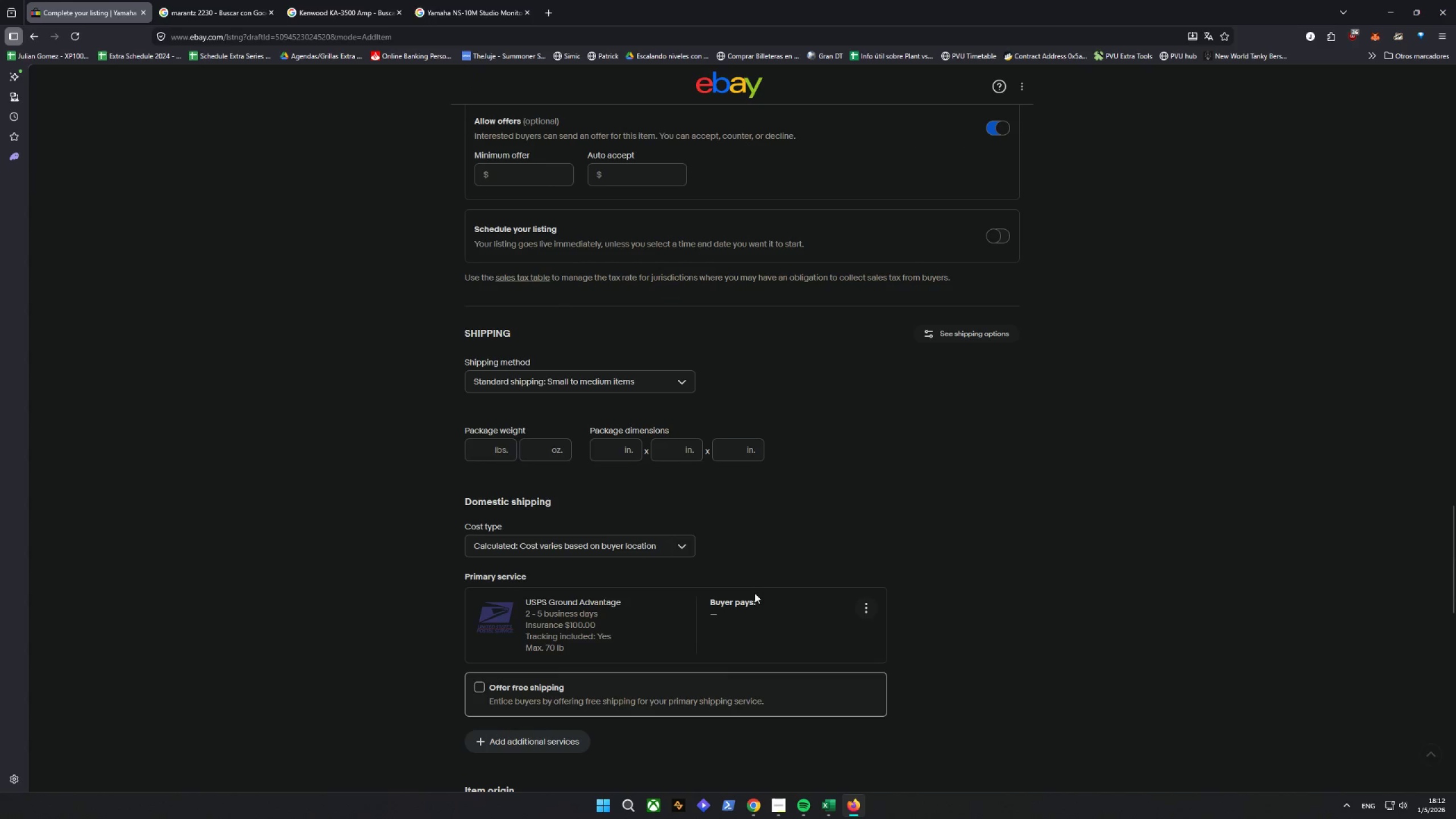 
scroll: coordinate [802, 568], scroll_direction: down, amount: 14.0
 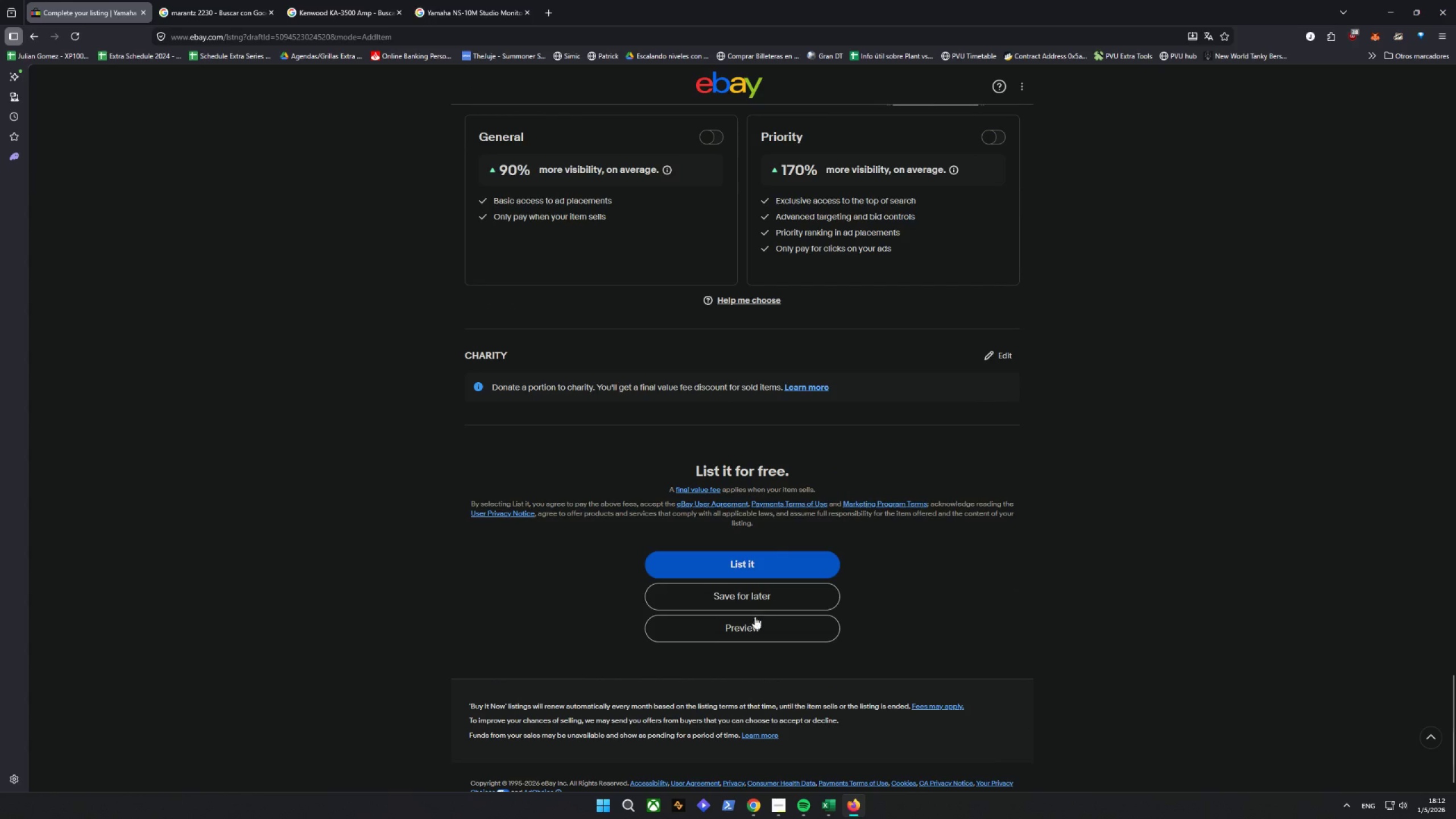 
left_click([722, 630])
 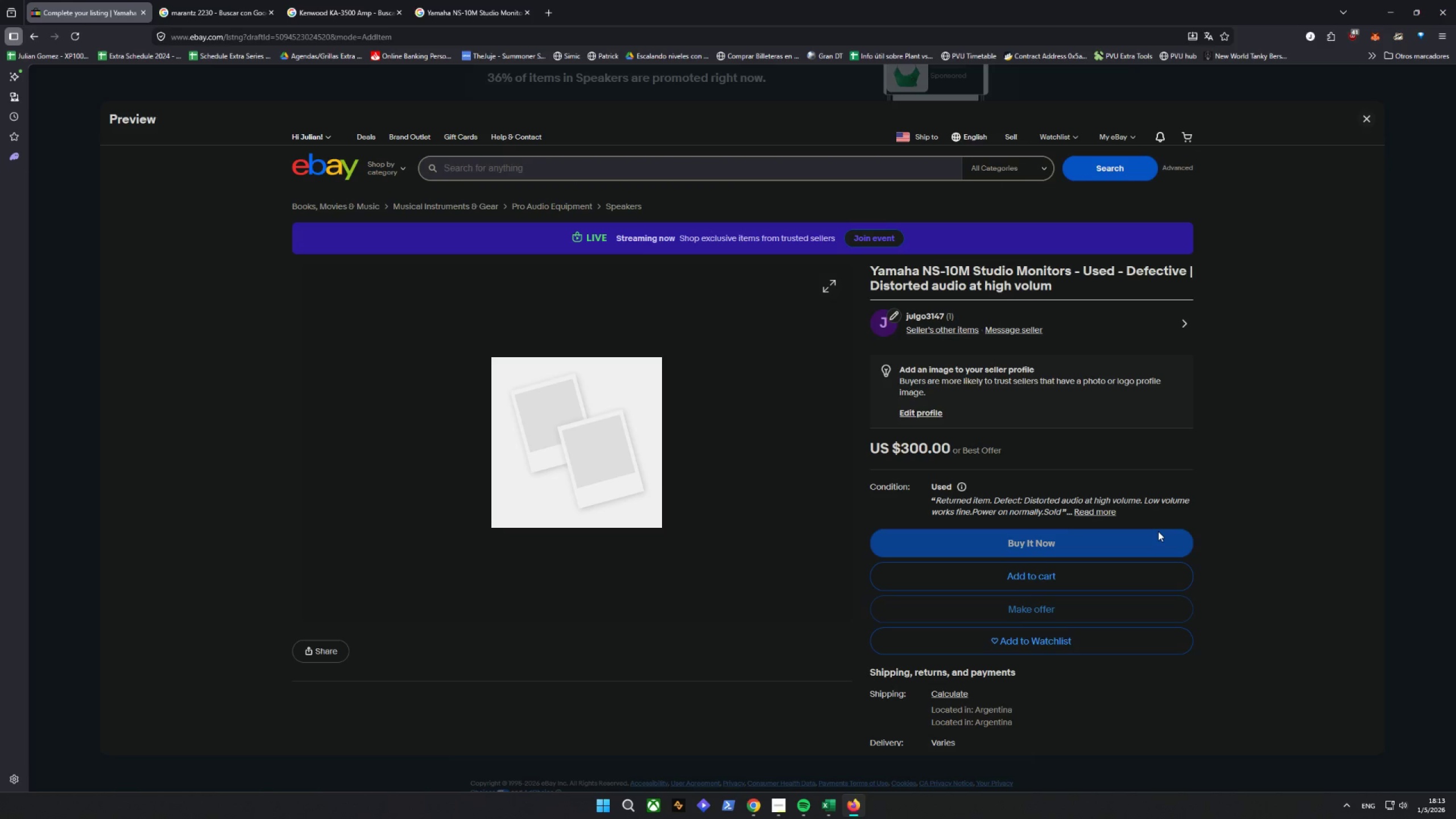 
wait(13.75)
 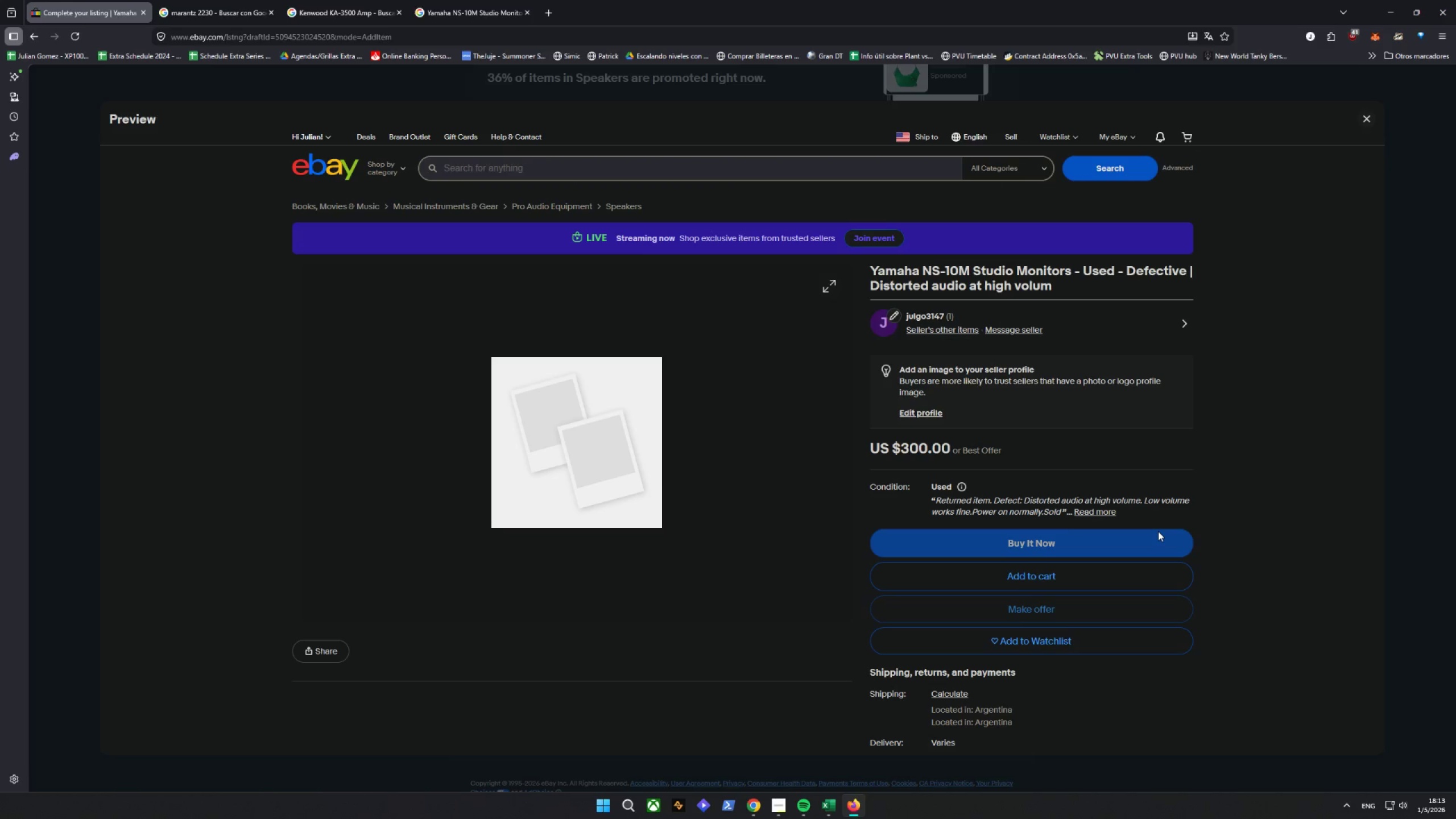 
scroll: coordinate [732, 499], scroll_direction: down, amount: 13.0
 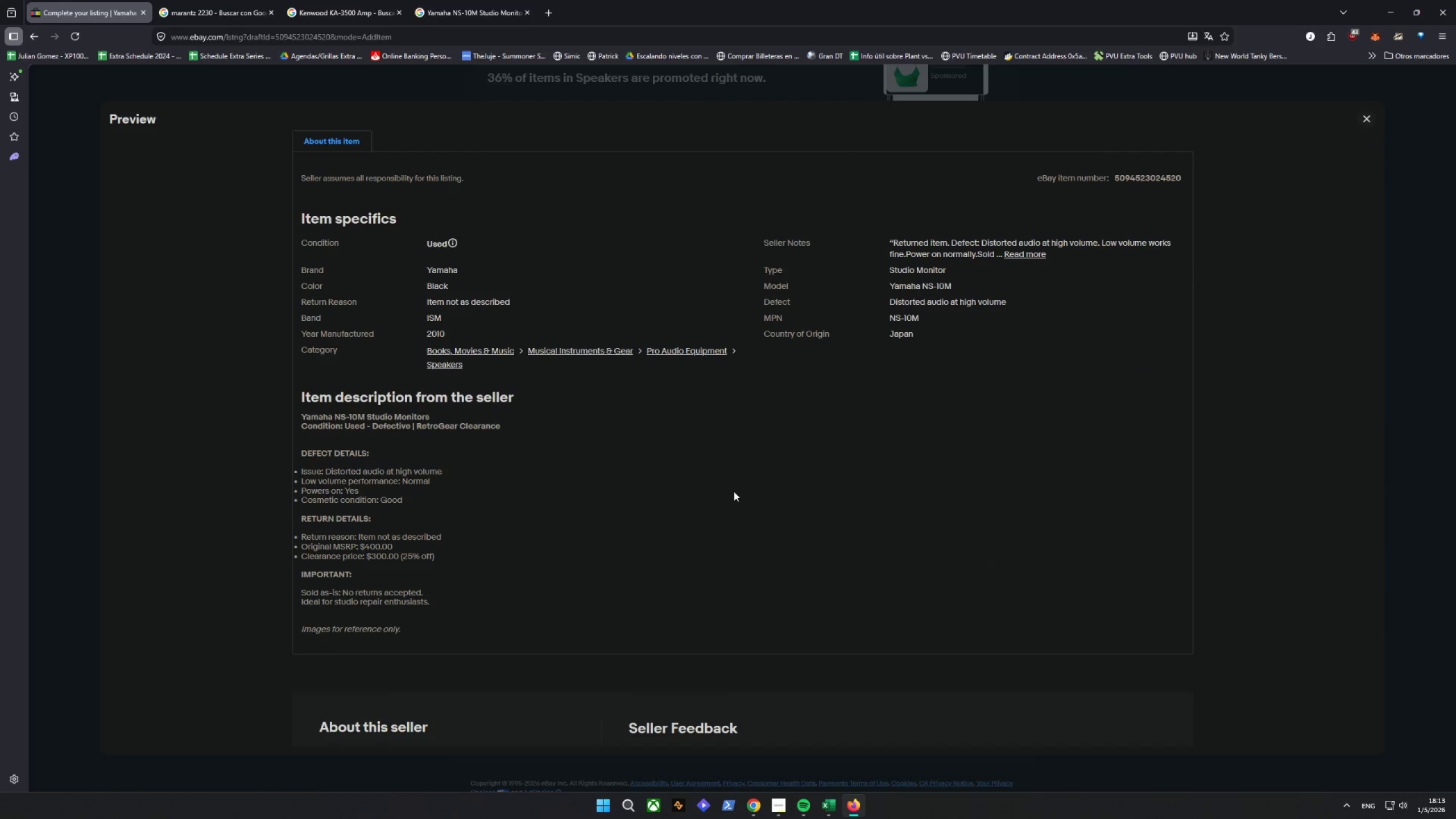 
wait(11.53)
 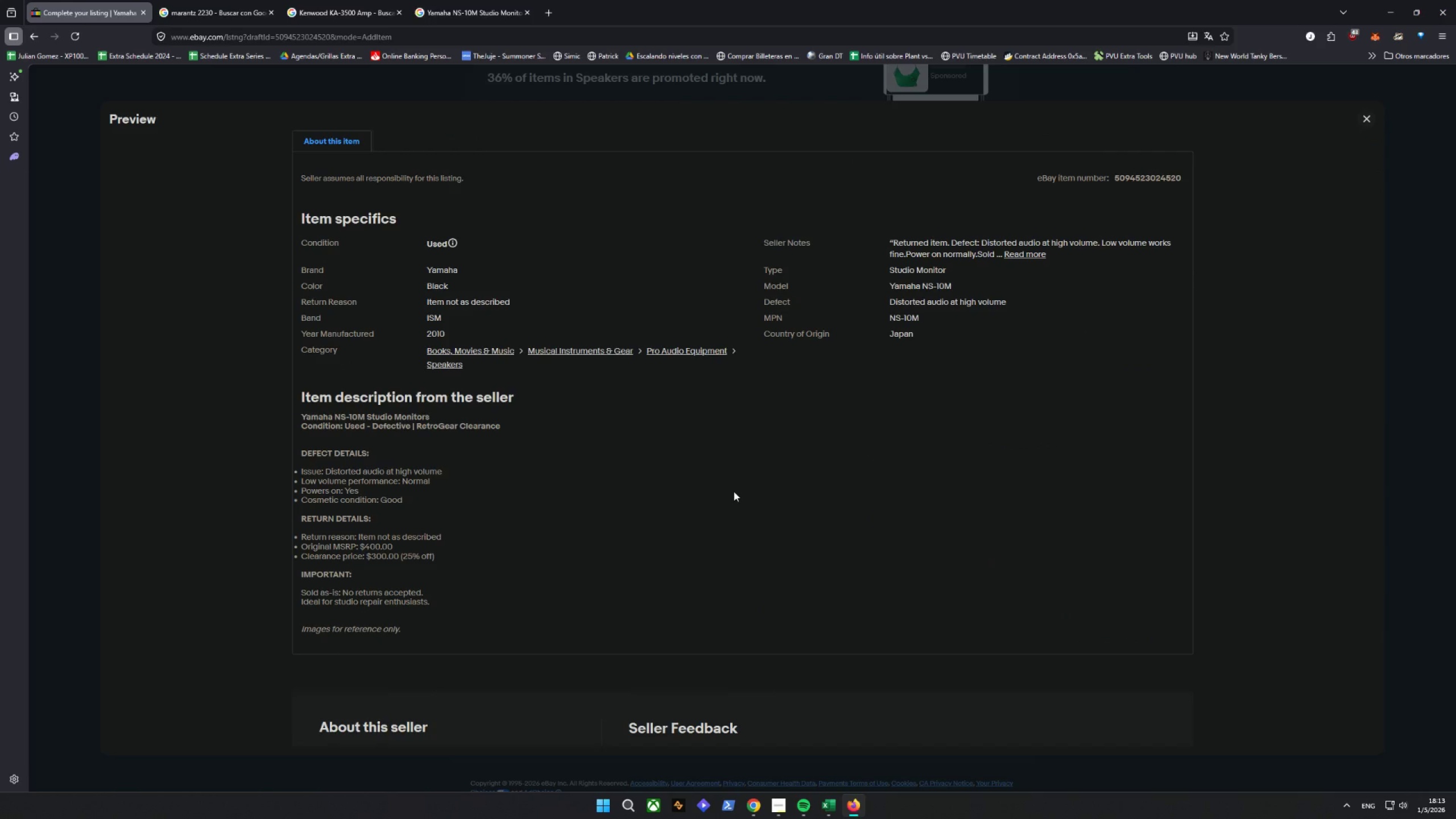 
scroll: coordinate [730, 576], scroll_direction: down, amount: 13.0
 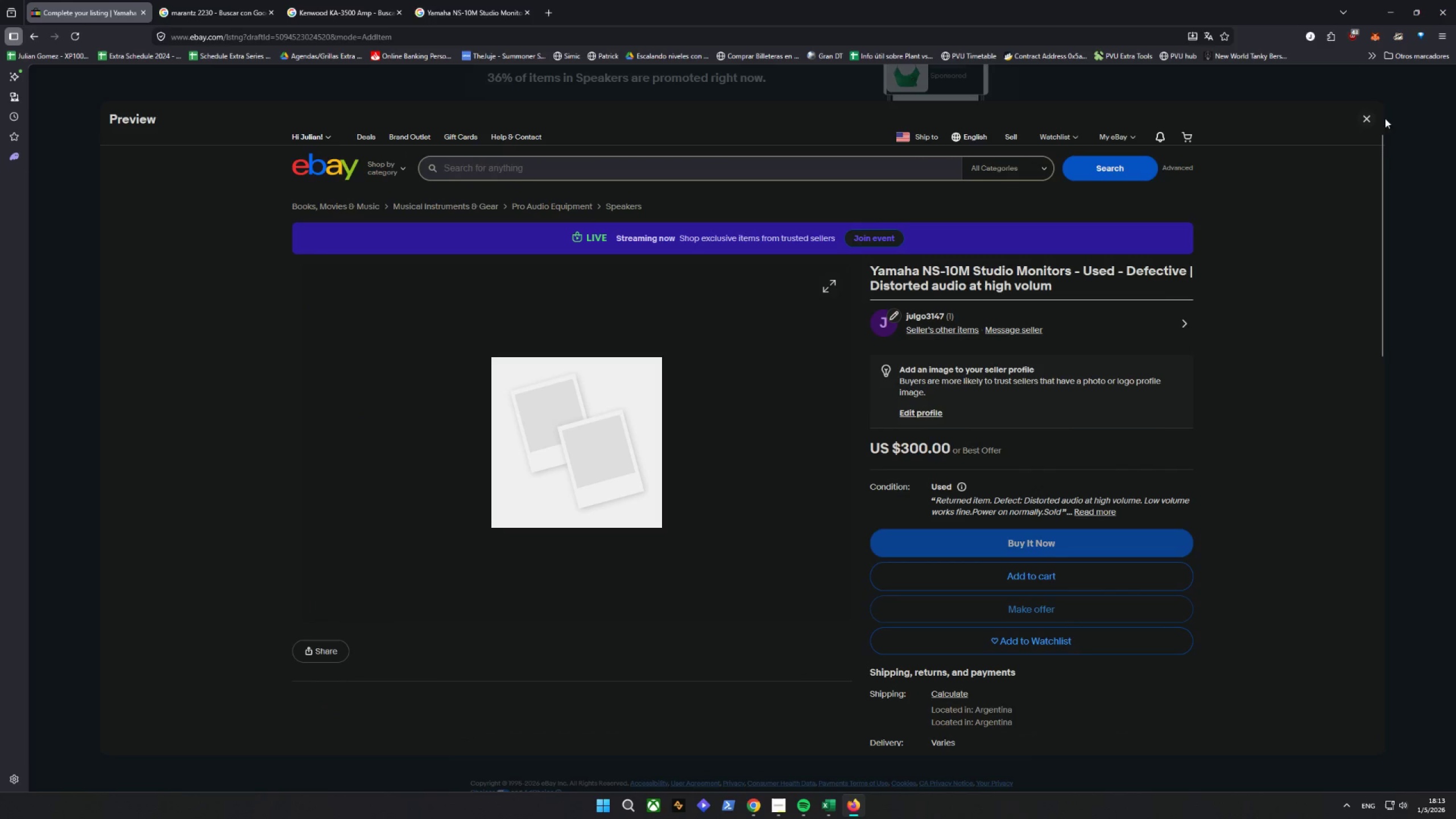 
left_click([1368, 118])
 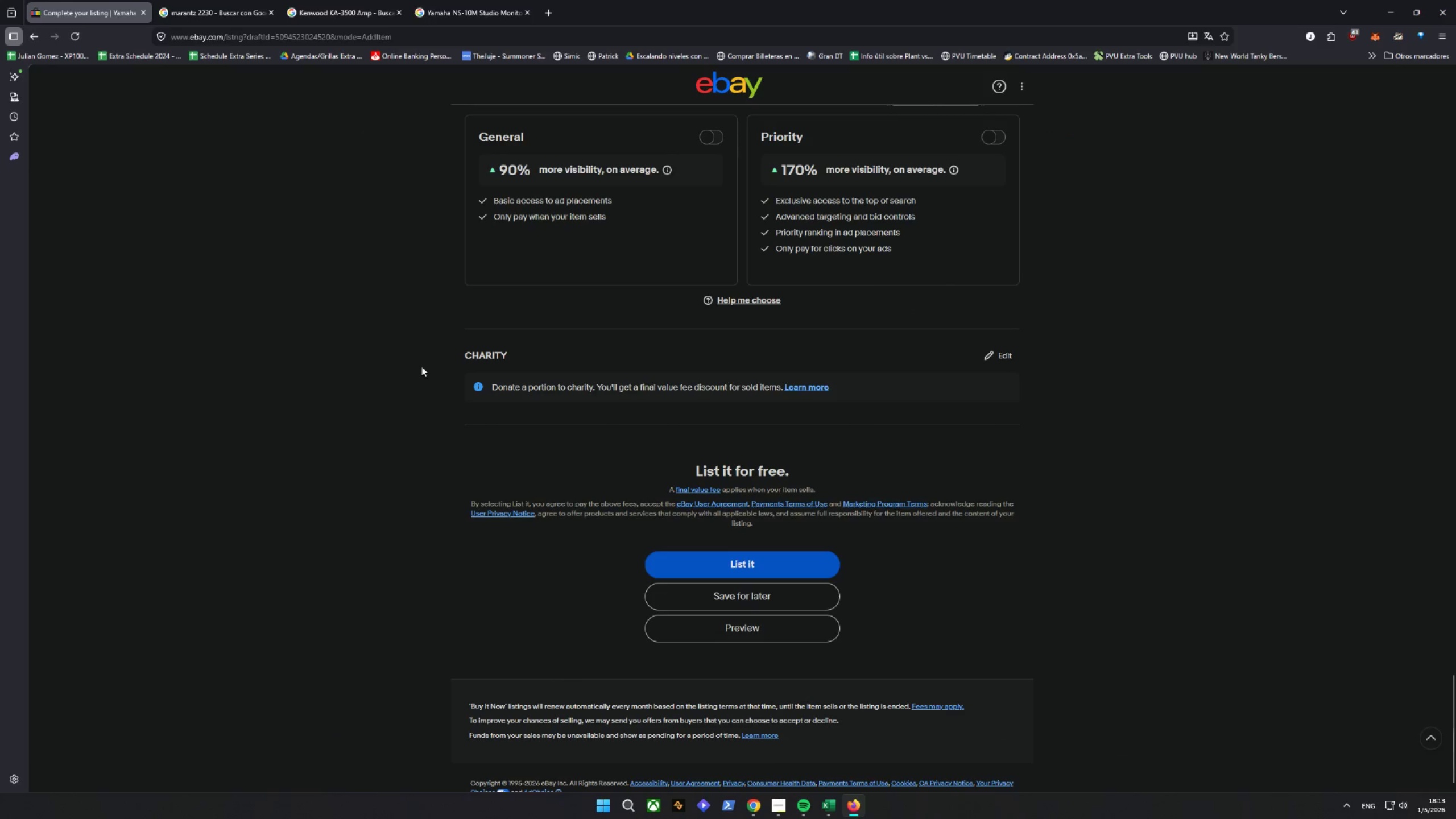 
scroll: coordinate [423, 264], scroll_direction: up, amount: 16.0
 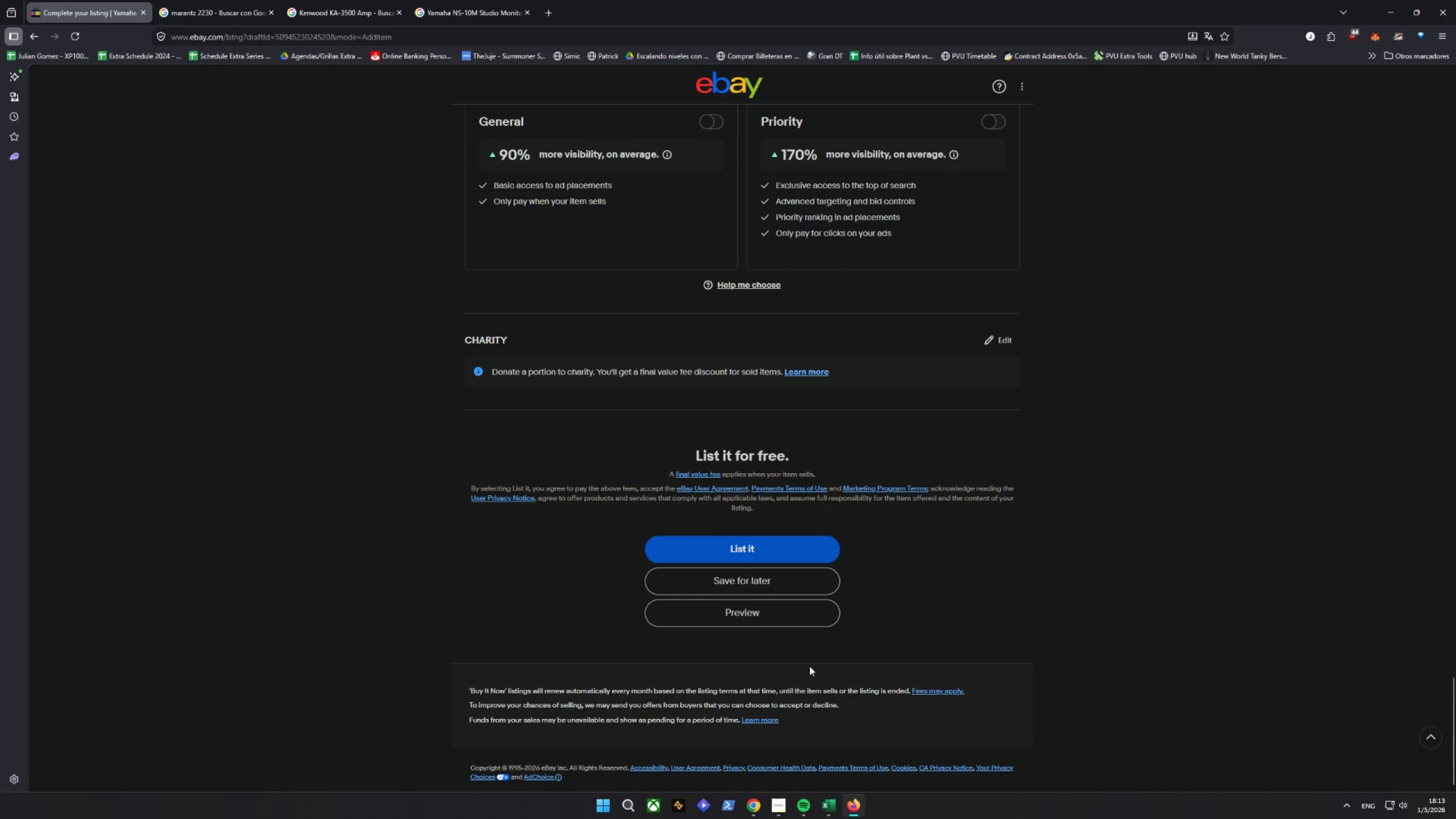 
left_click([743, 582])
 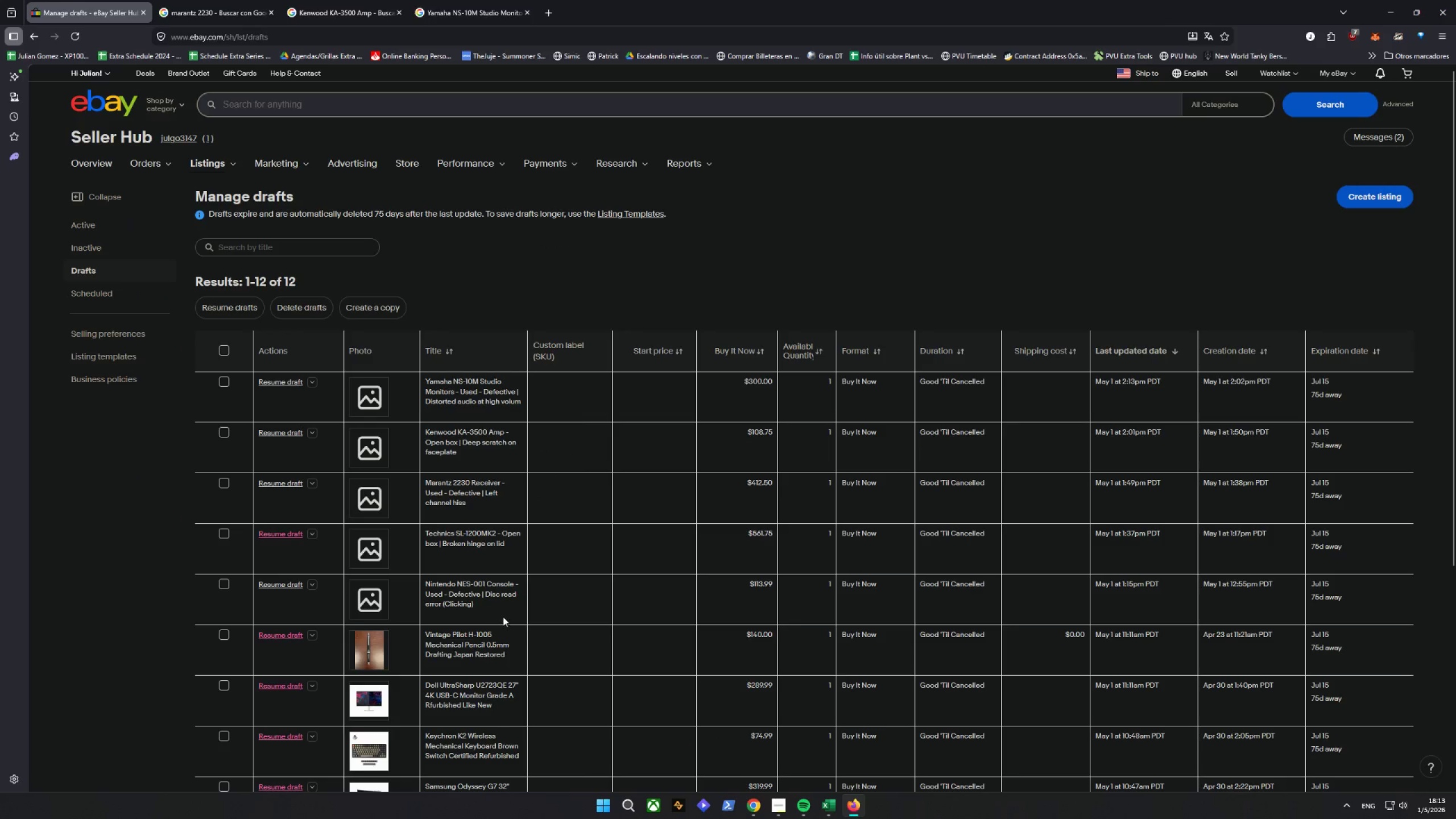 
wait(7.08)
 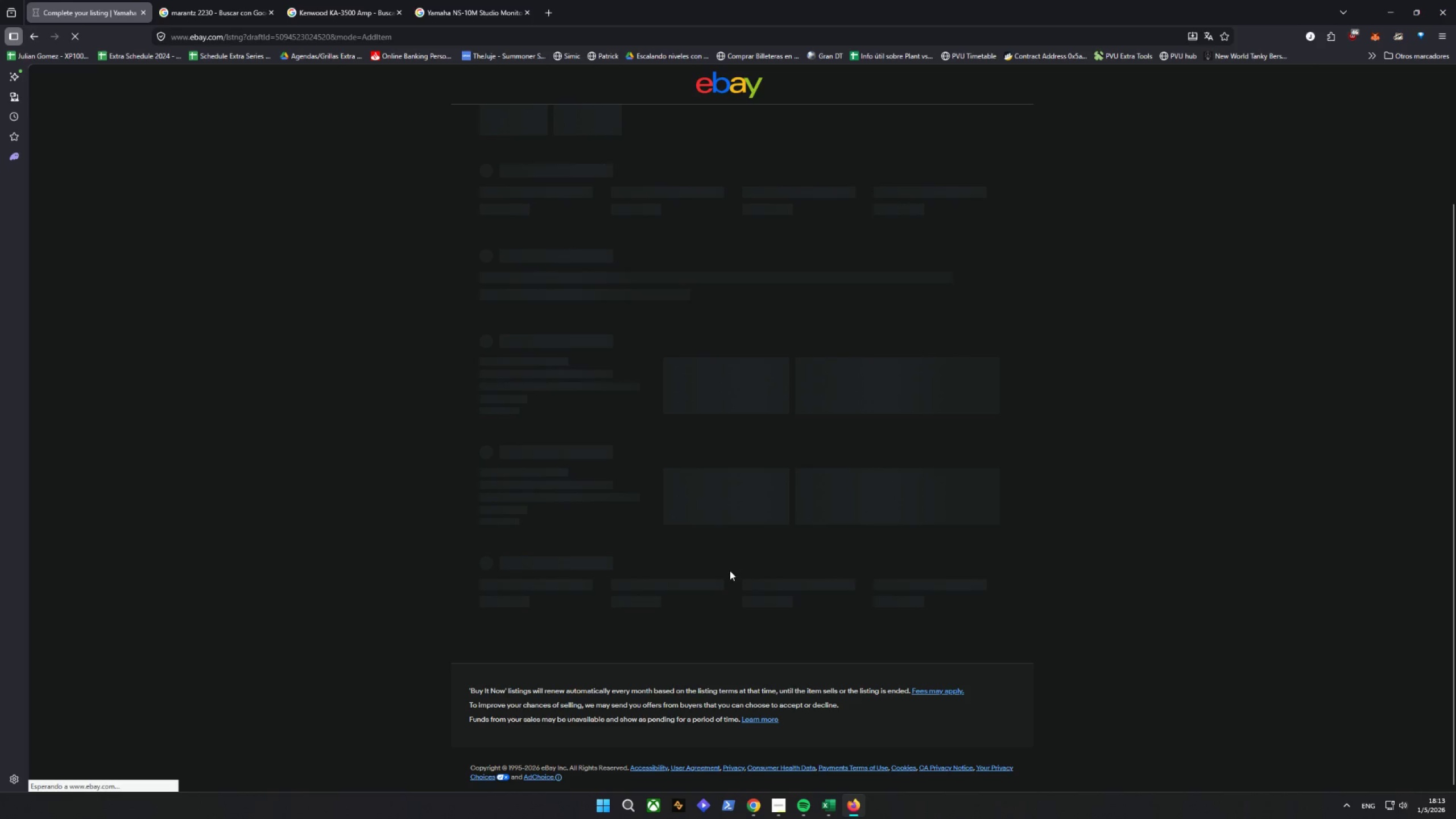 
left_click_drag(start_coordinate=[428, 585], to_coordinate=[486, 583])
 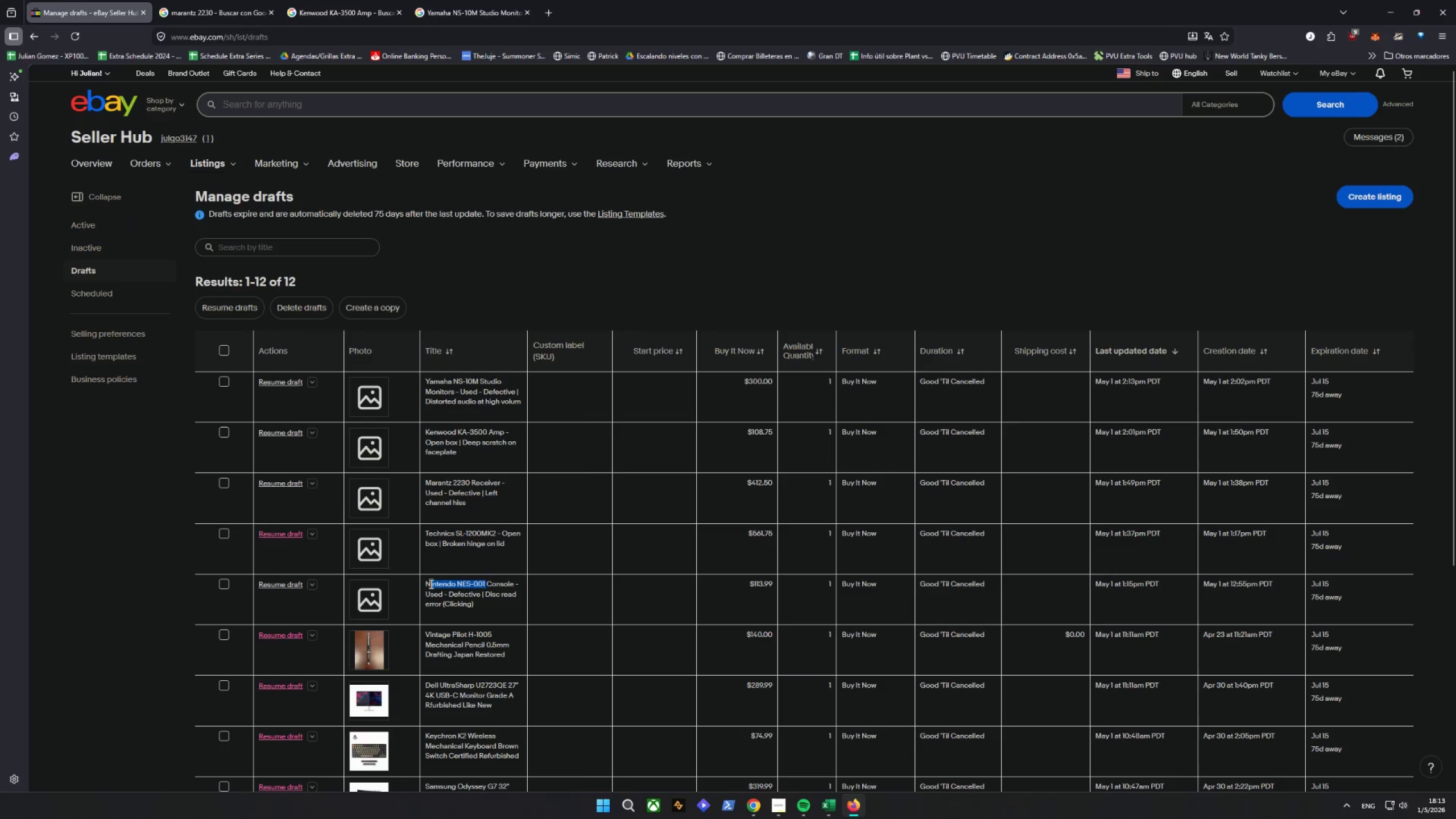 
left_click([429, 584])
 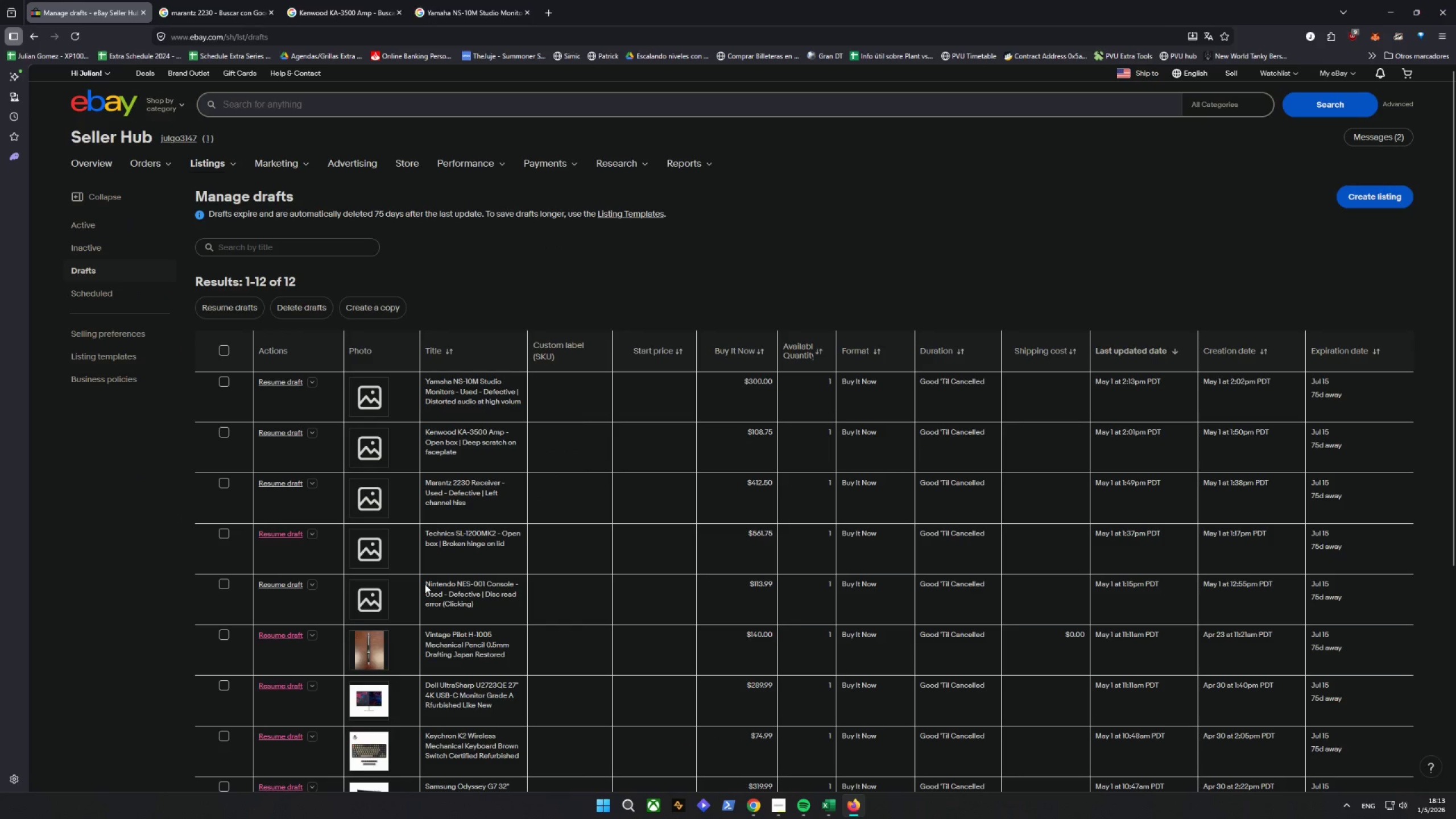 
left_click_drag(start_coordinate=[425, 584], to_coordinate=[484, 581])
 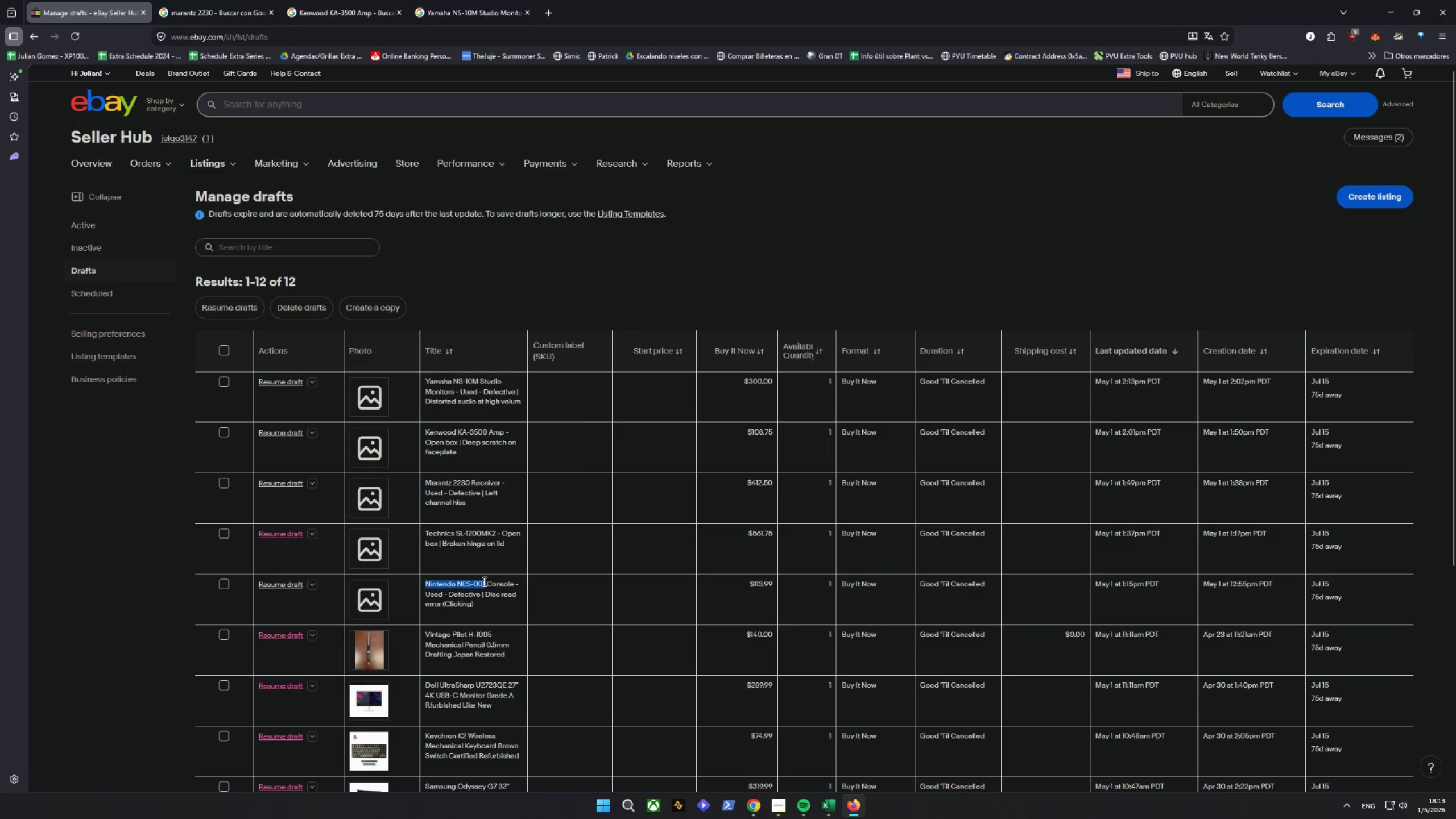 
key(Control+C)
 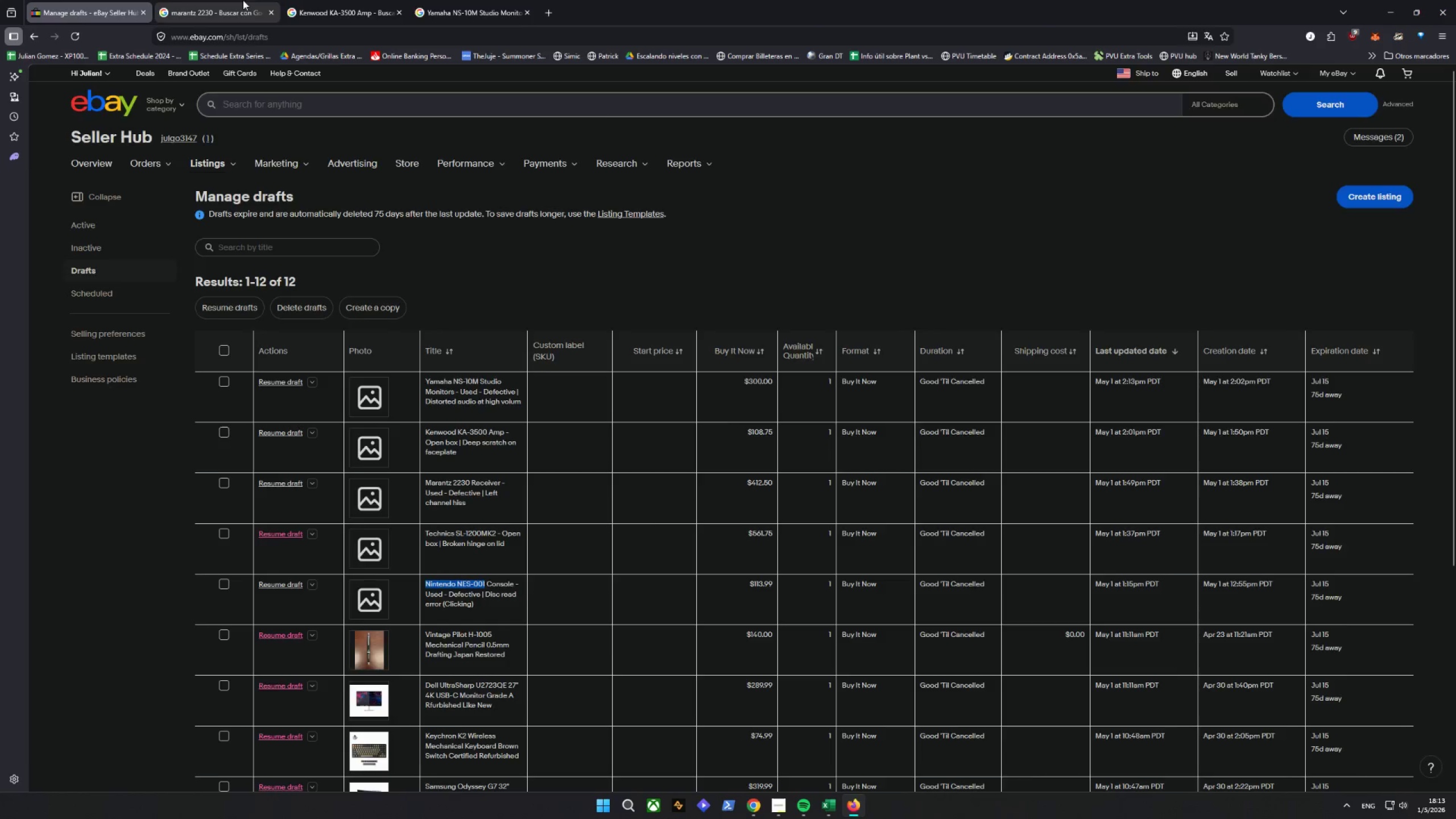 
left_click([202, 2])
 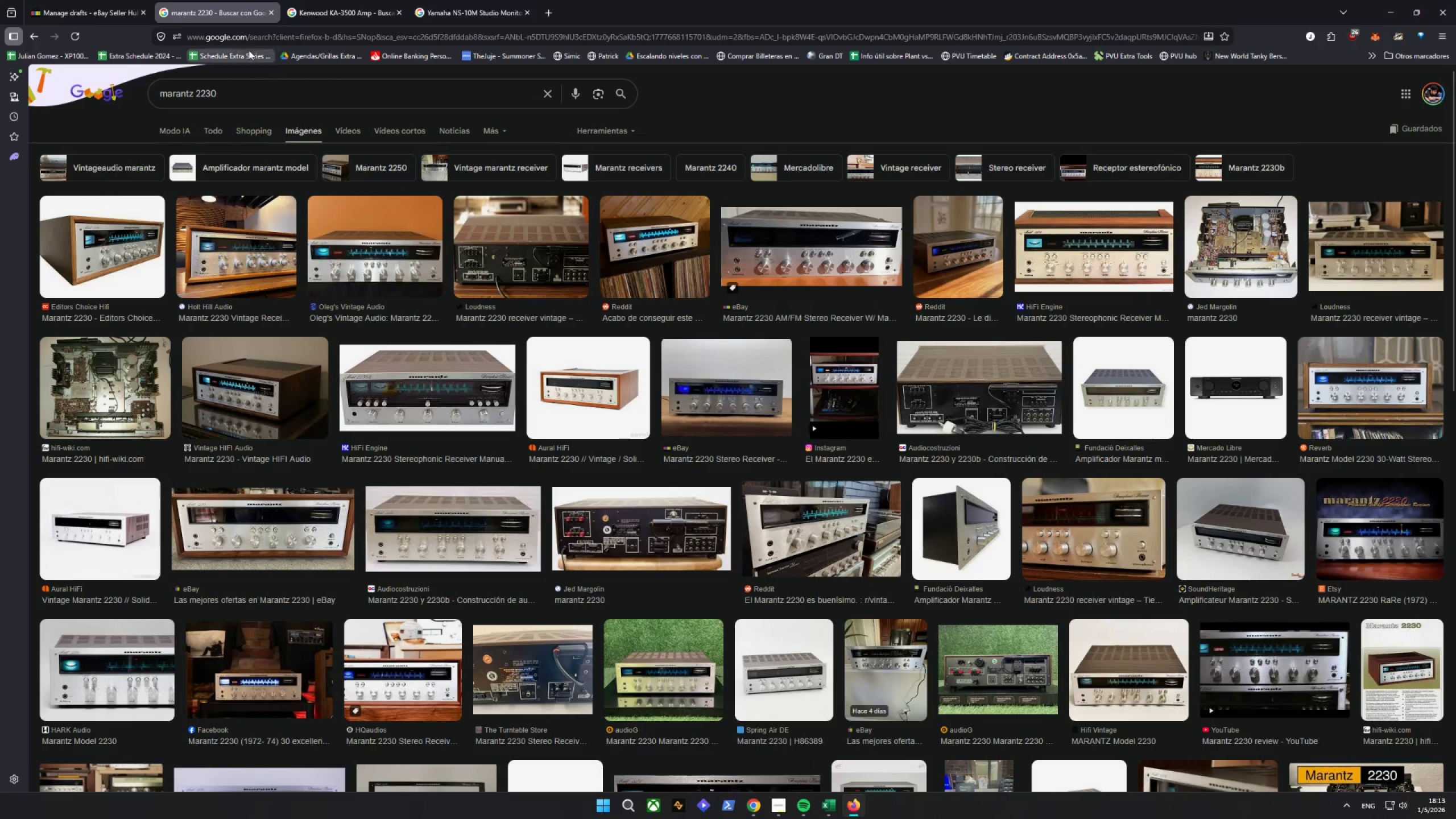 
left_click([243, 34])
 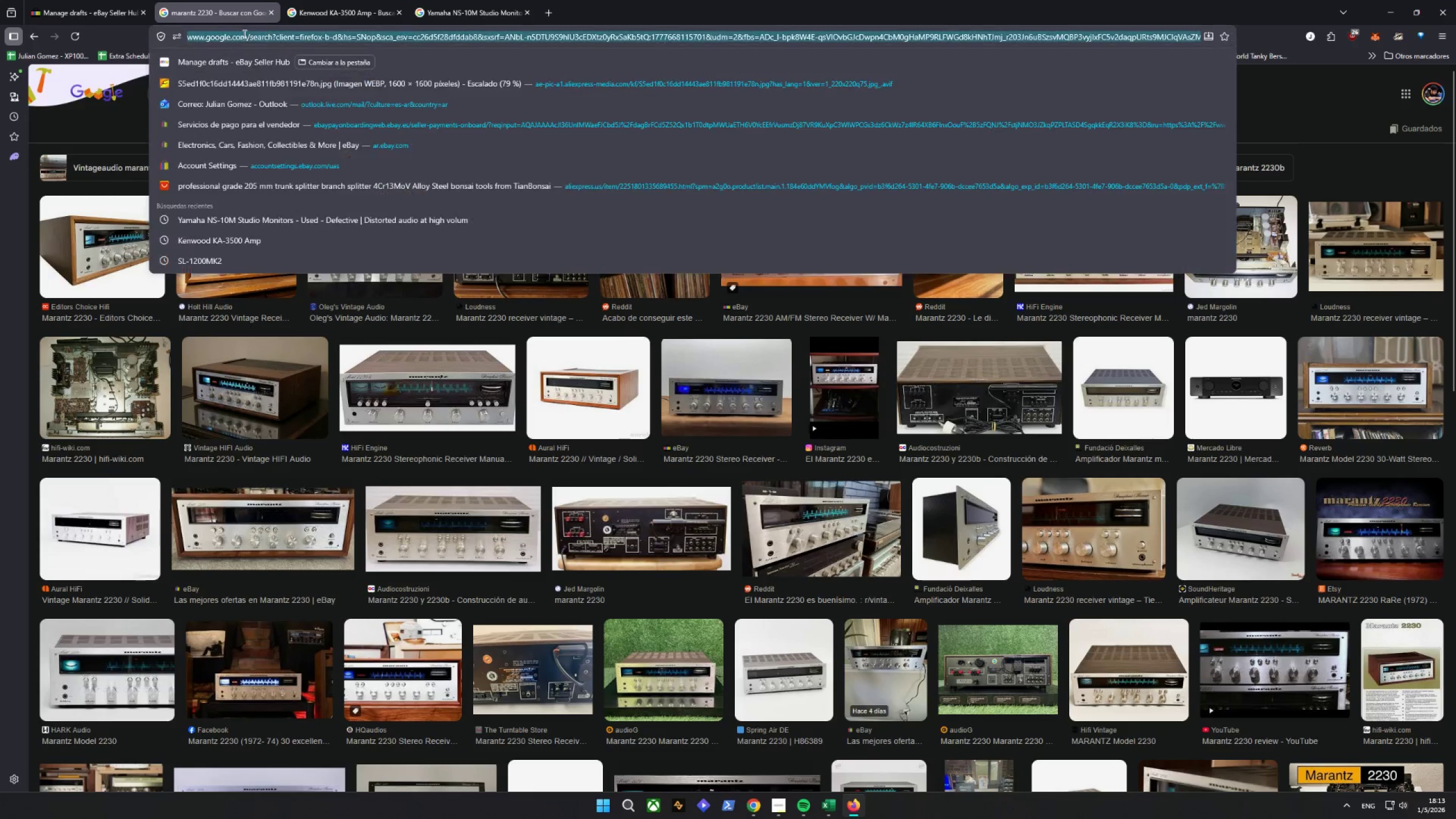 
key(Control+ControlLeft)
 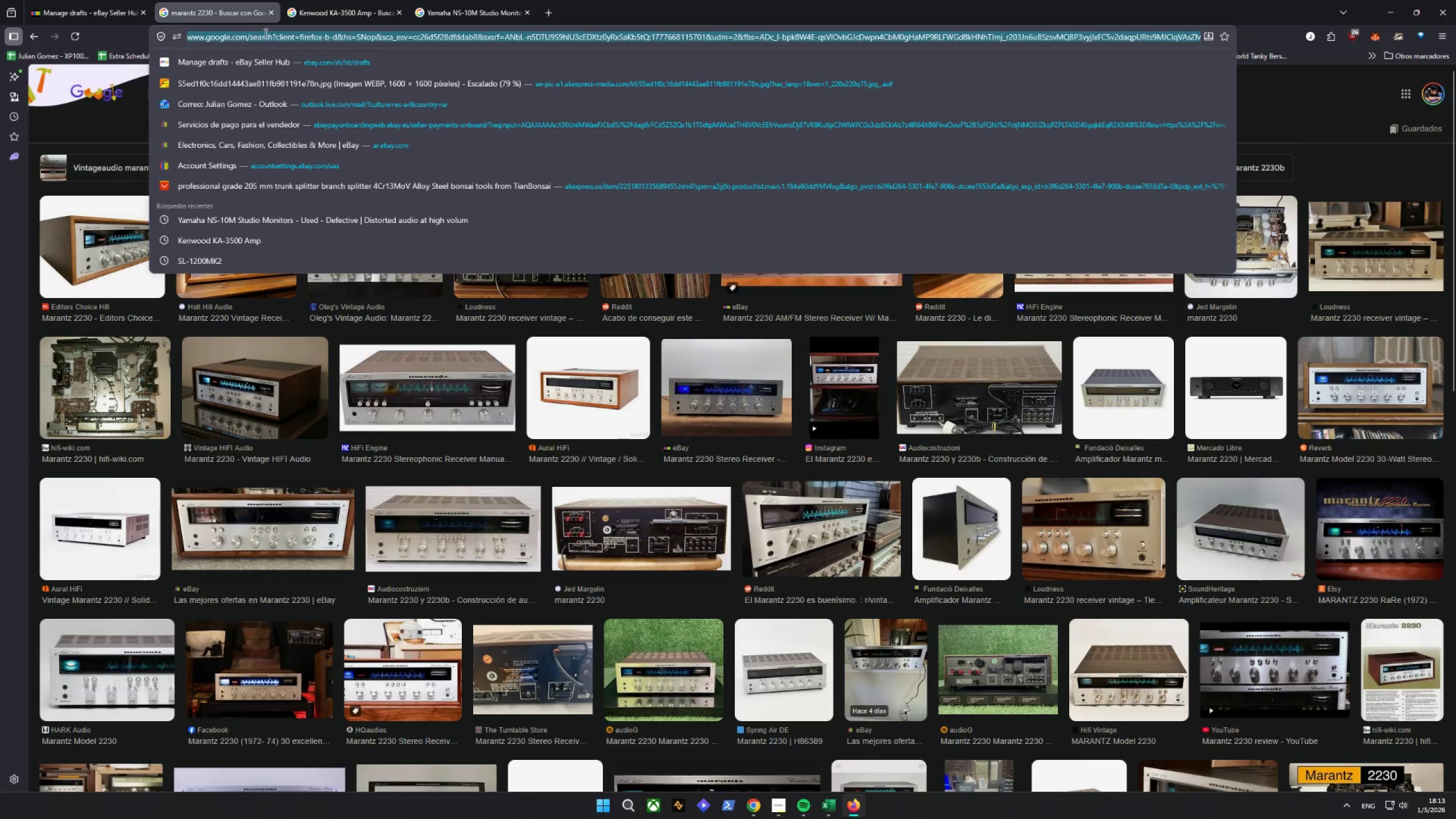 
key(Control+V)
 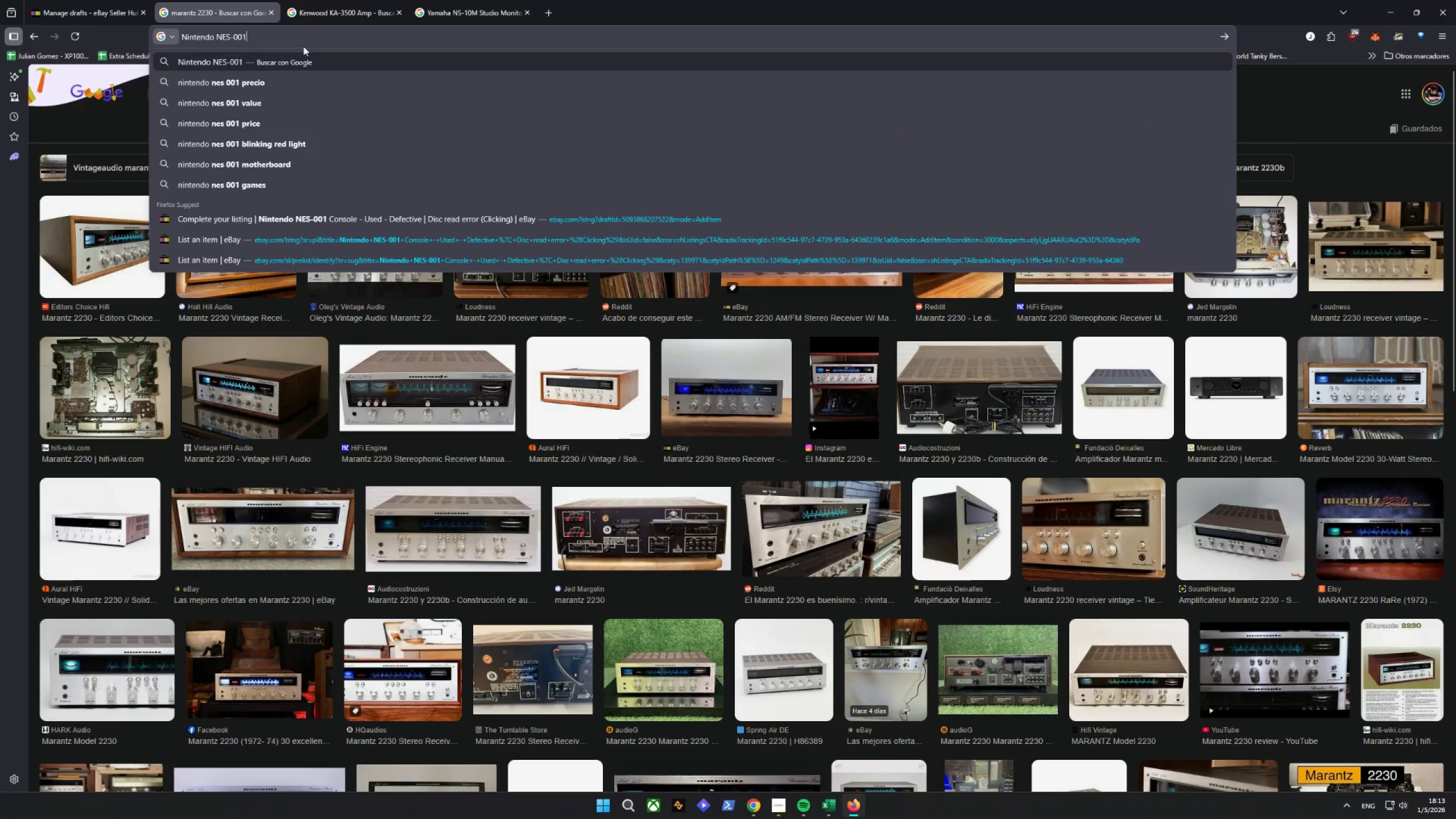 
type( consoil)
key(Backspace)
key(Backspace)
type(le official image)
 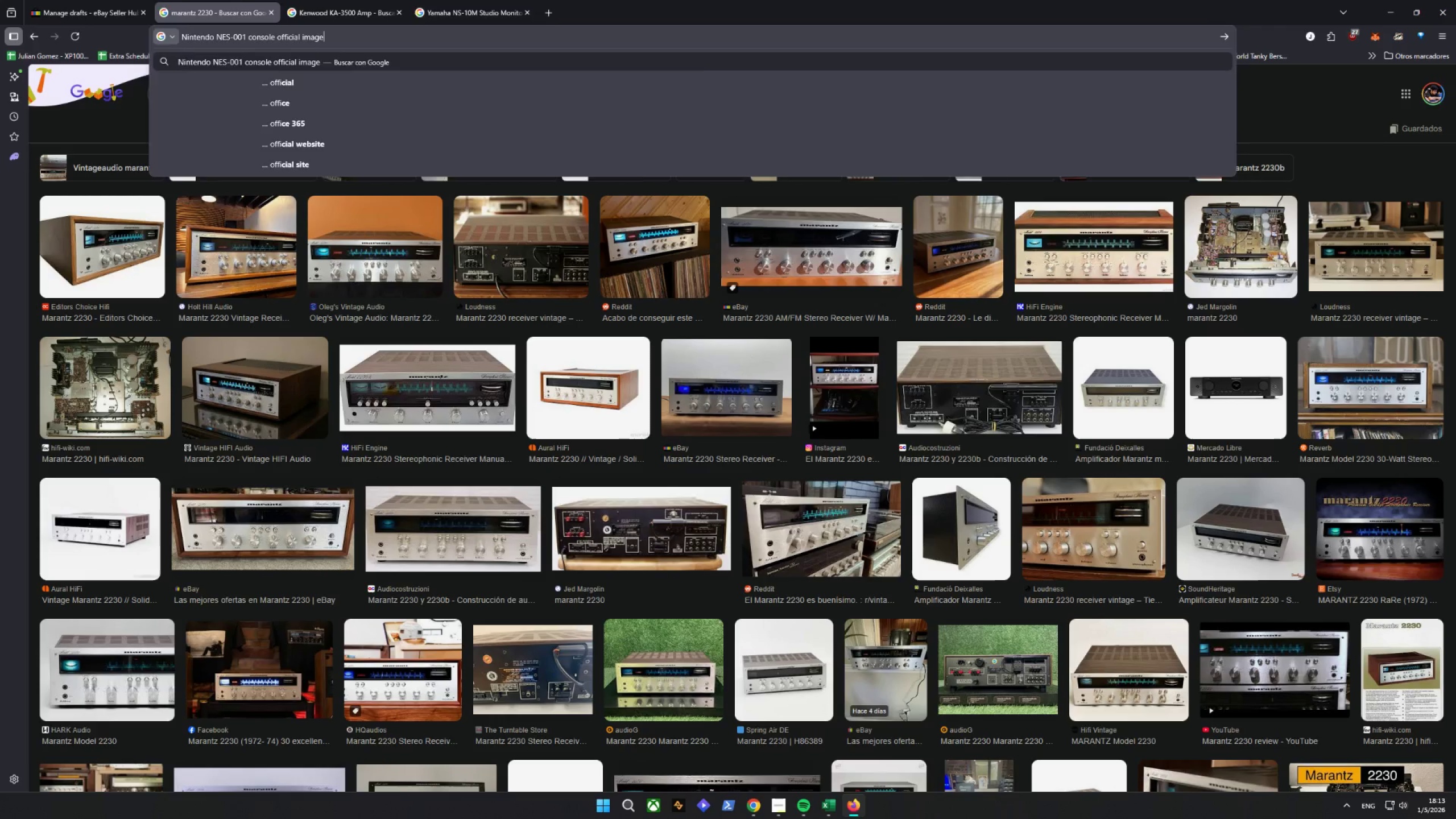 
key(Enter)
 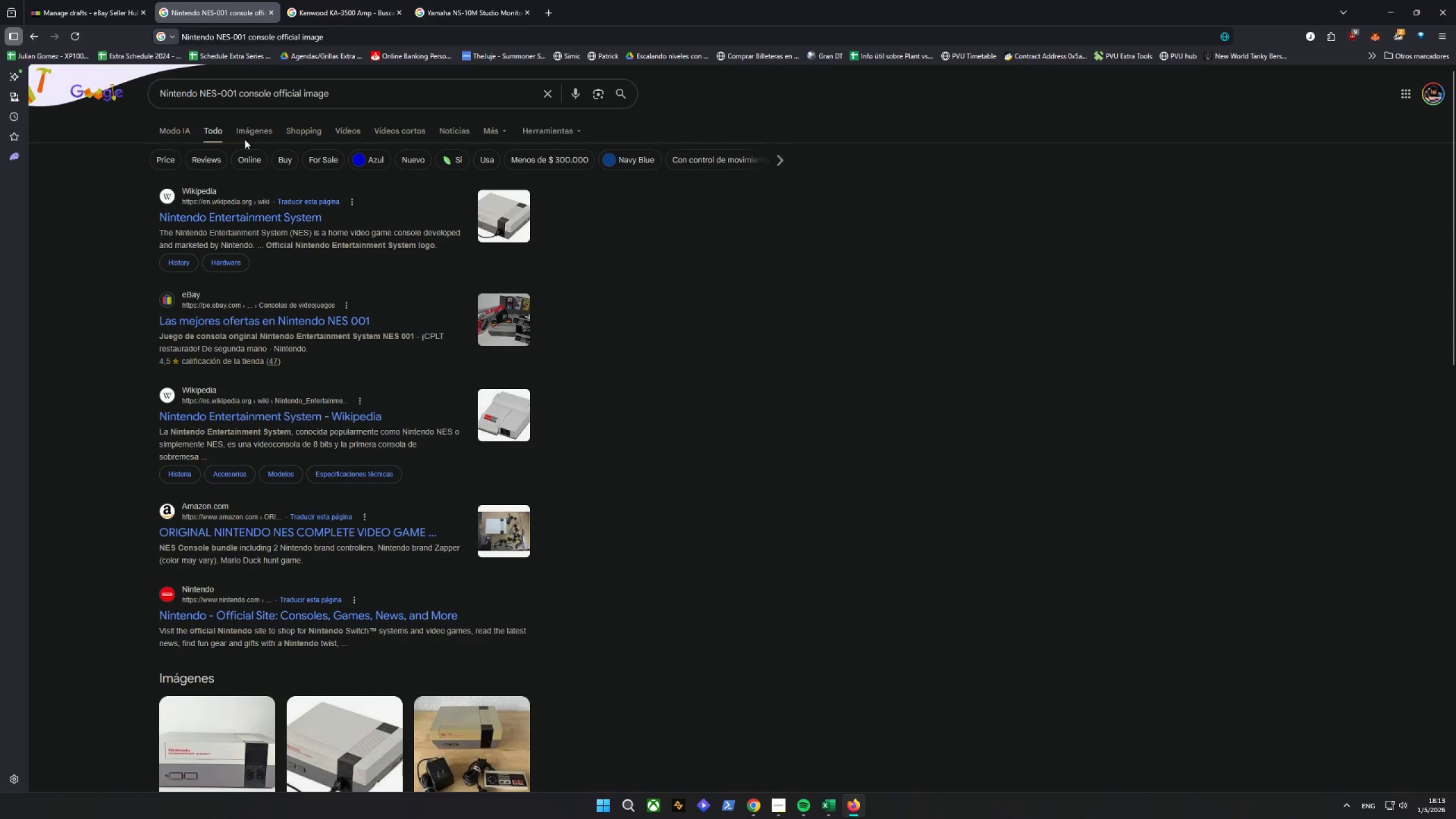 
left_click([254, 136])
 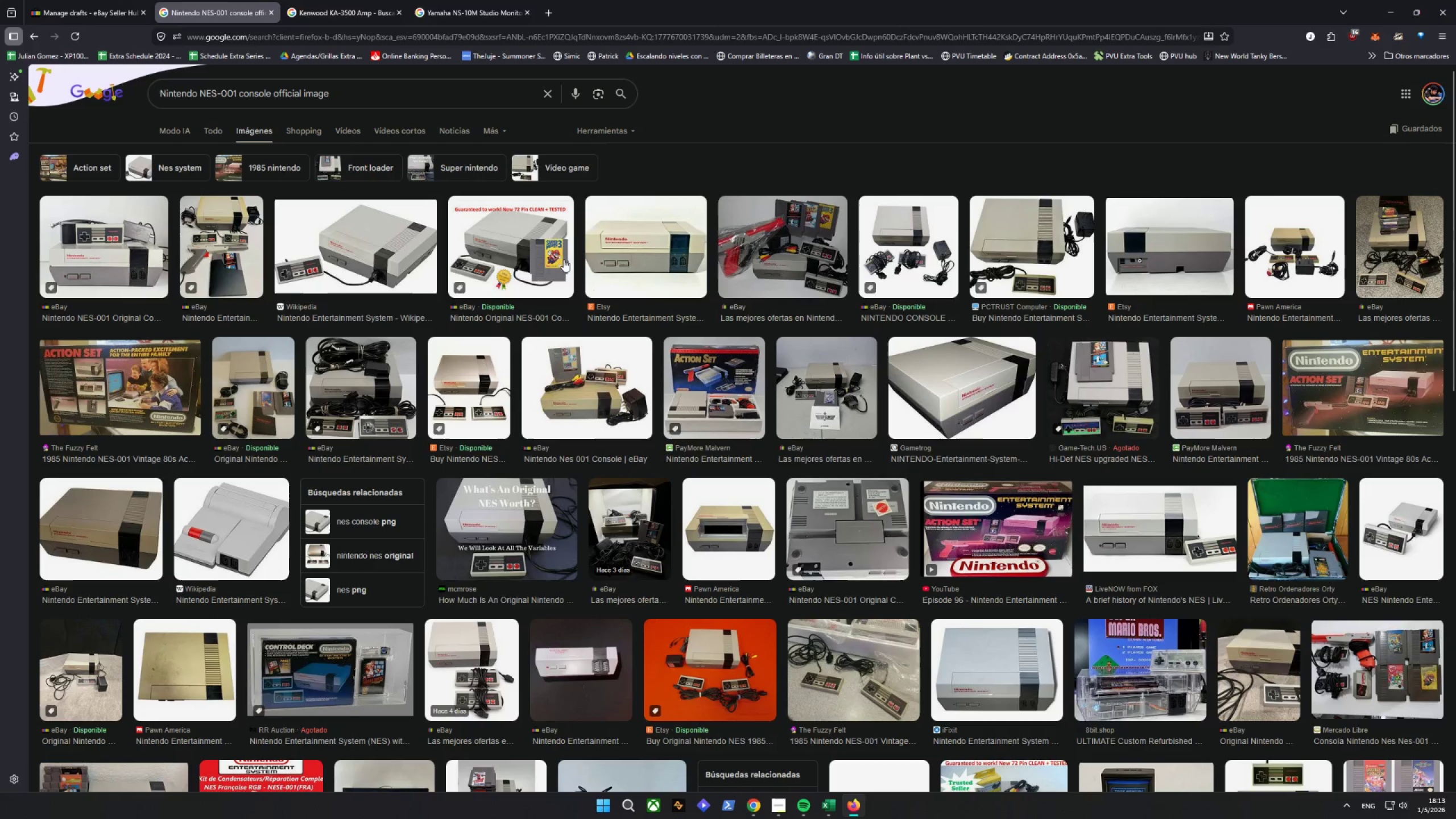 
left_click([635, 259])
 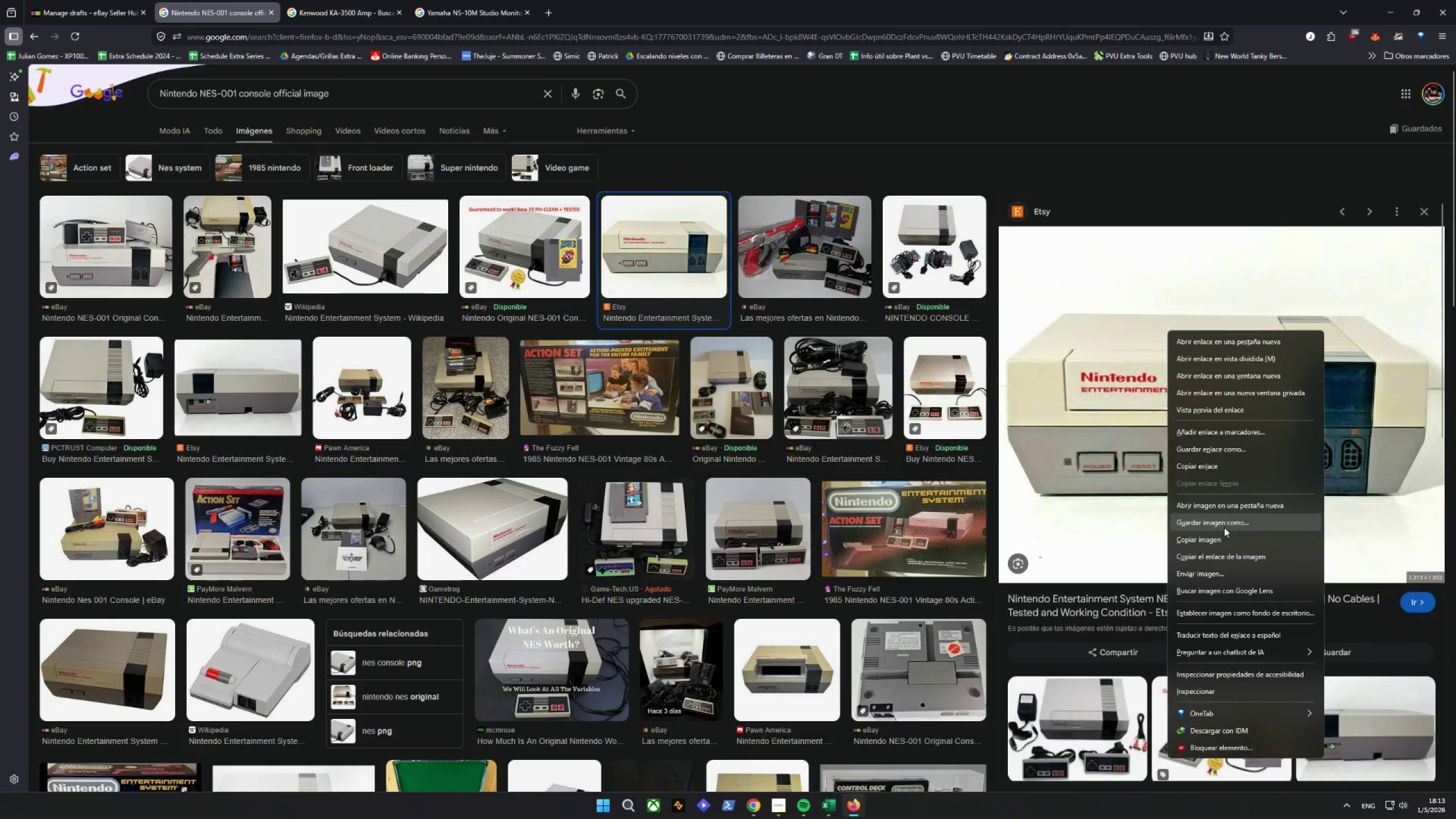 
left_click([1222, 519])
 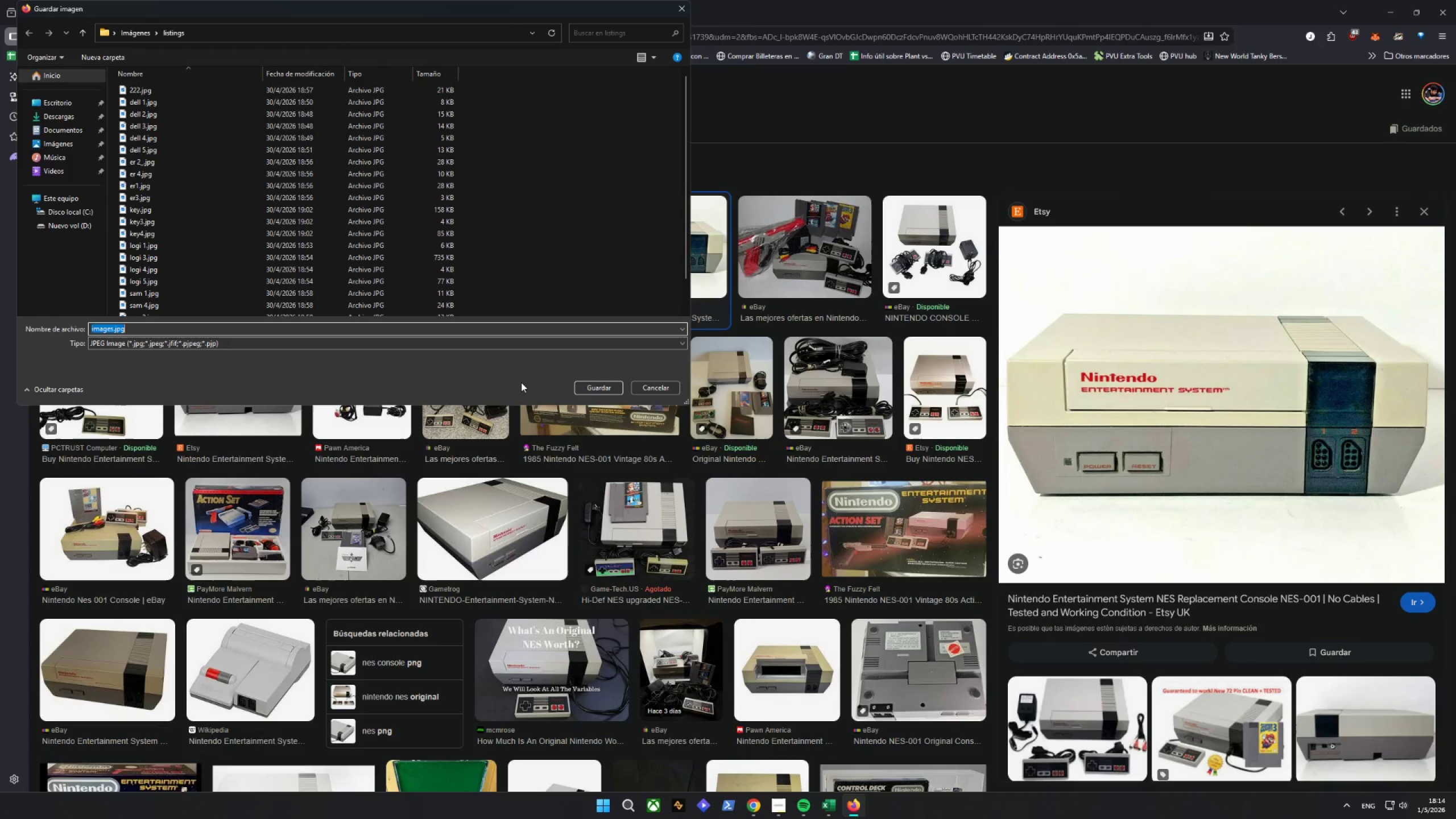 
left_click([109, 59])
 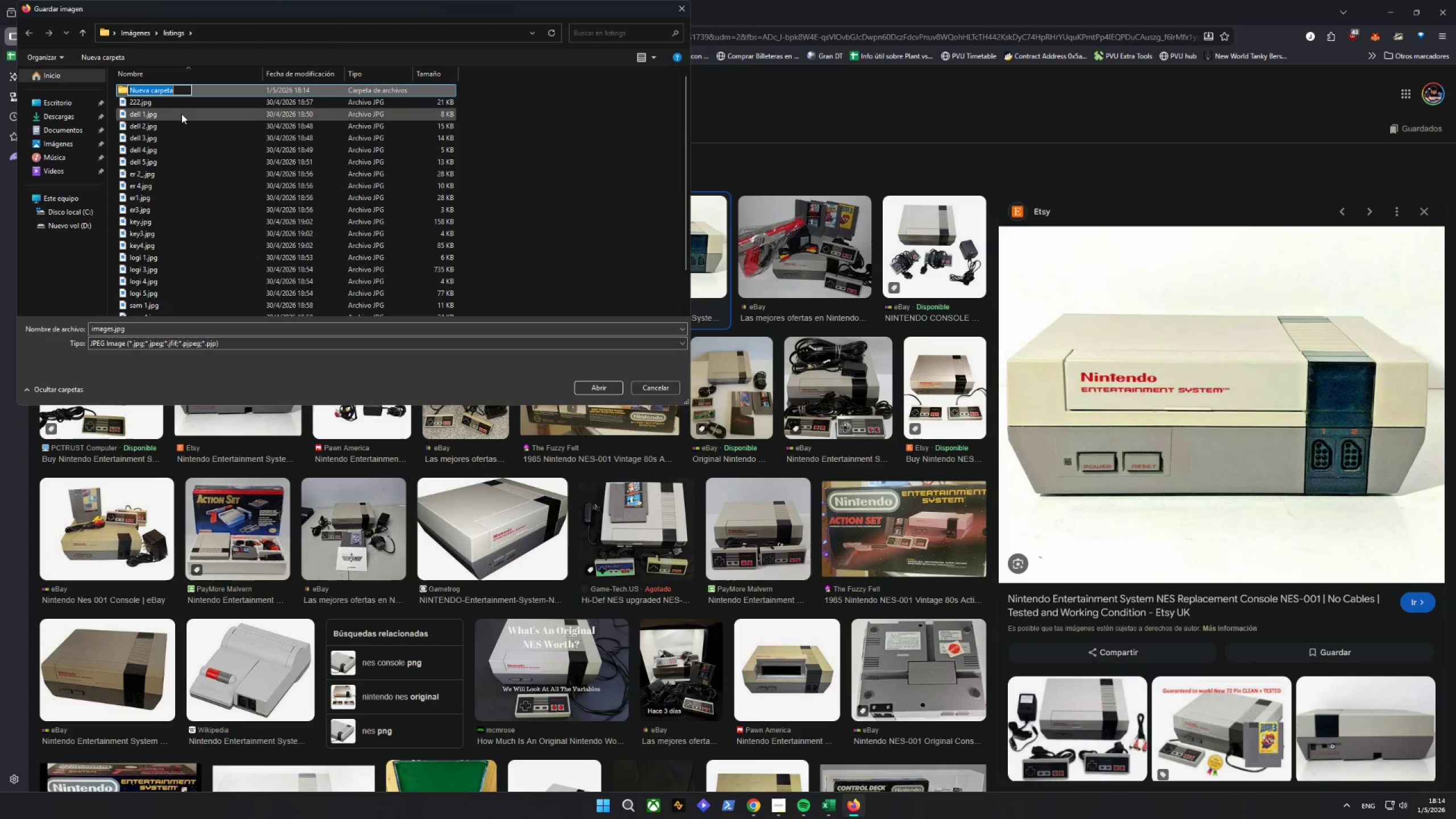 
type(entrega 2)
 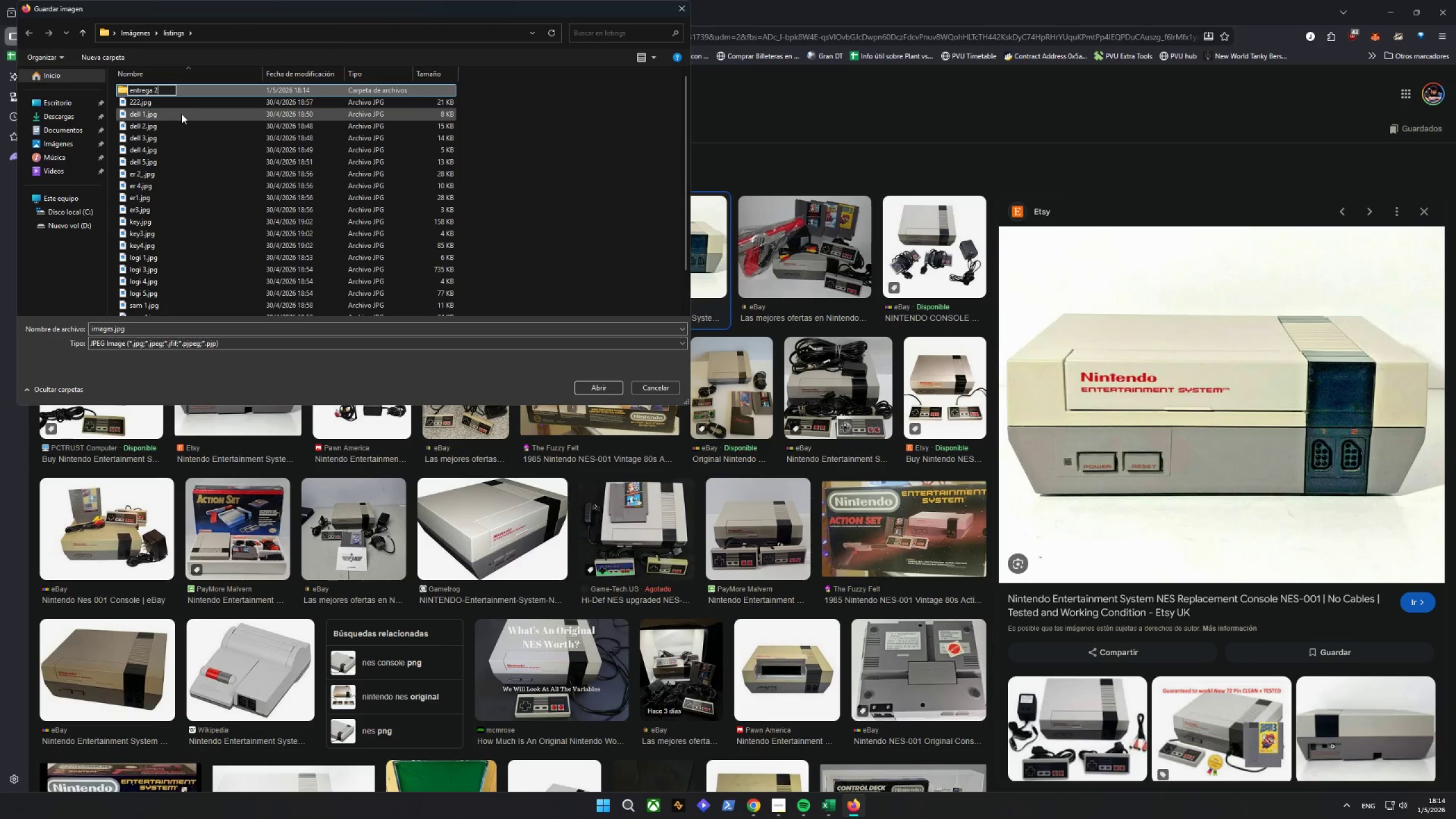 
key(Enter)
 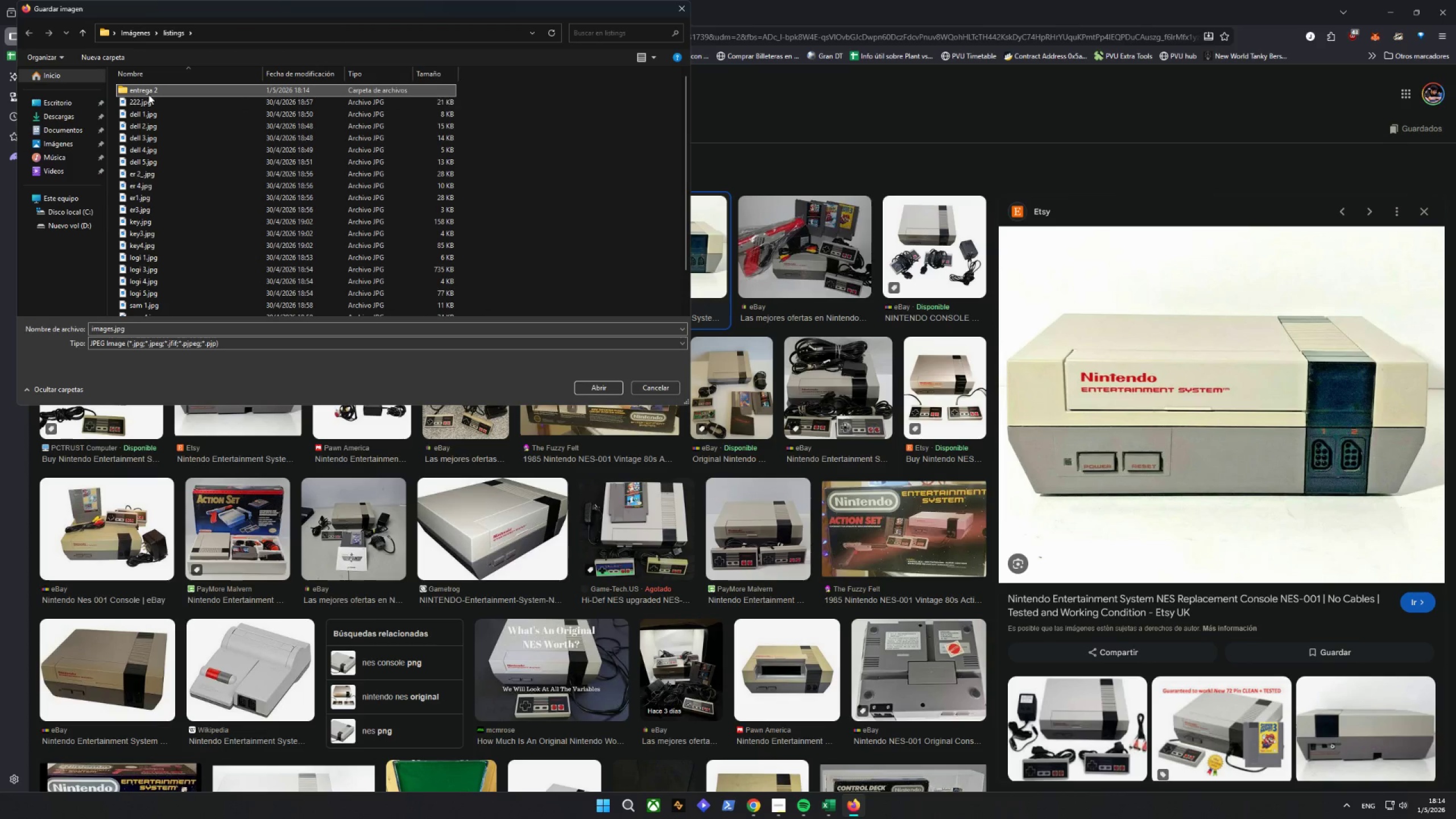 
double_click([148, 93])
 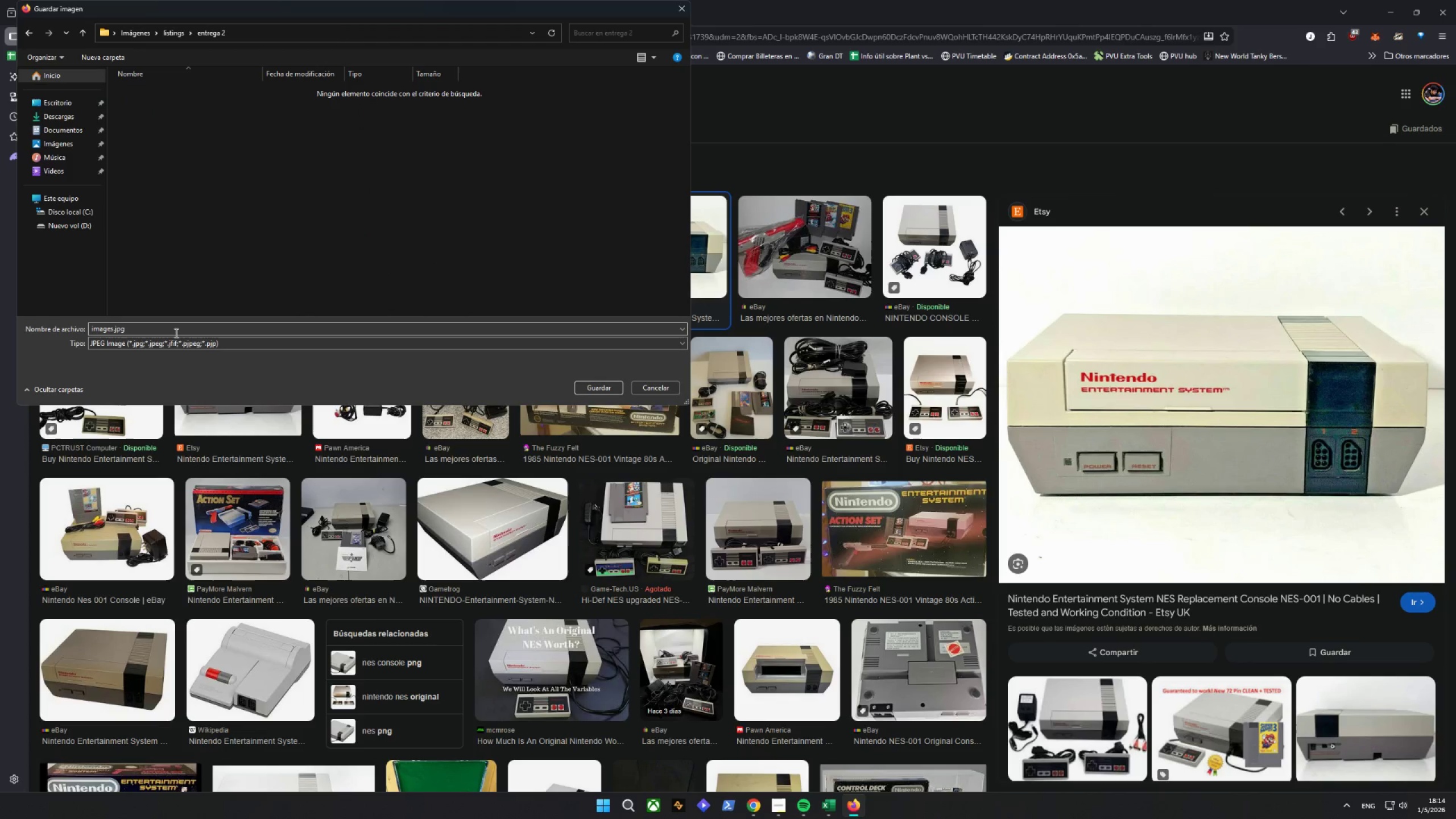 
left_click([174, 331])
 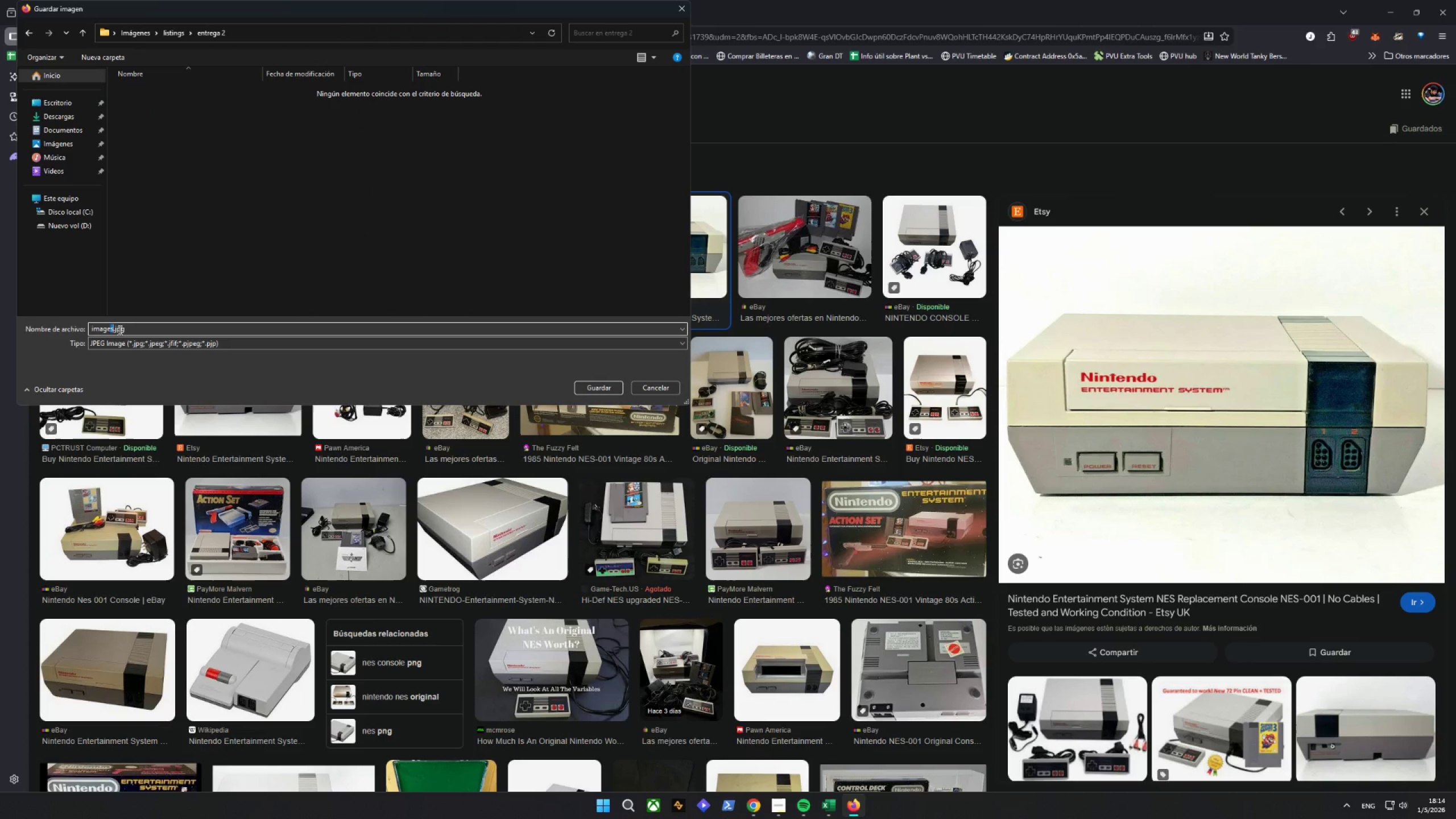 
left_click([116, 326])
 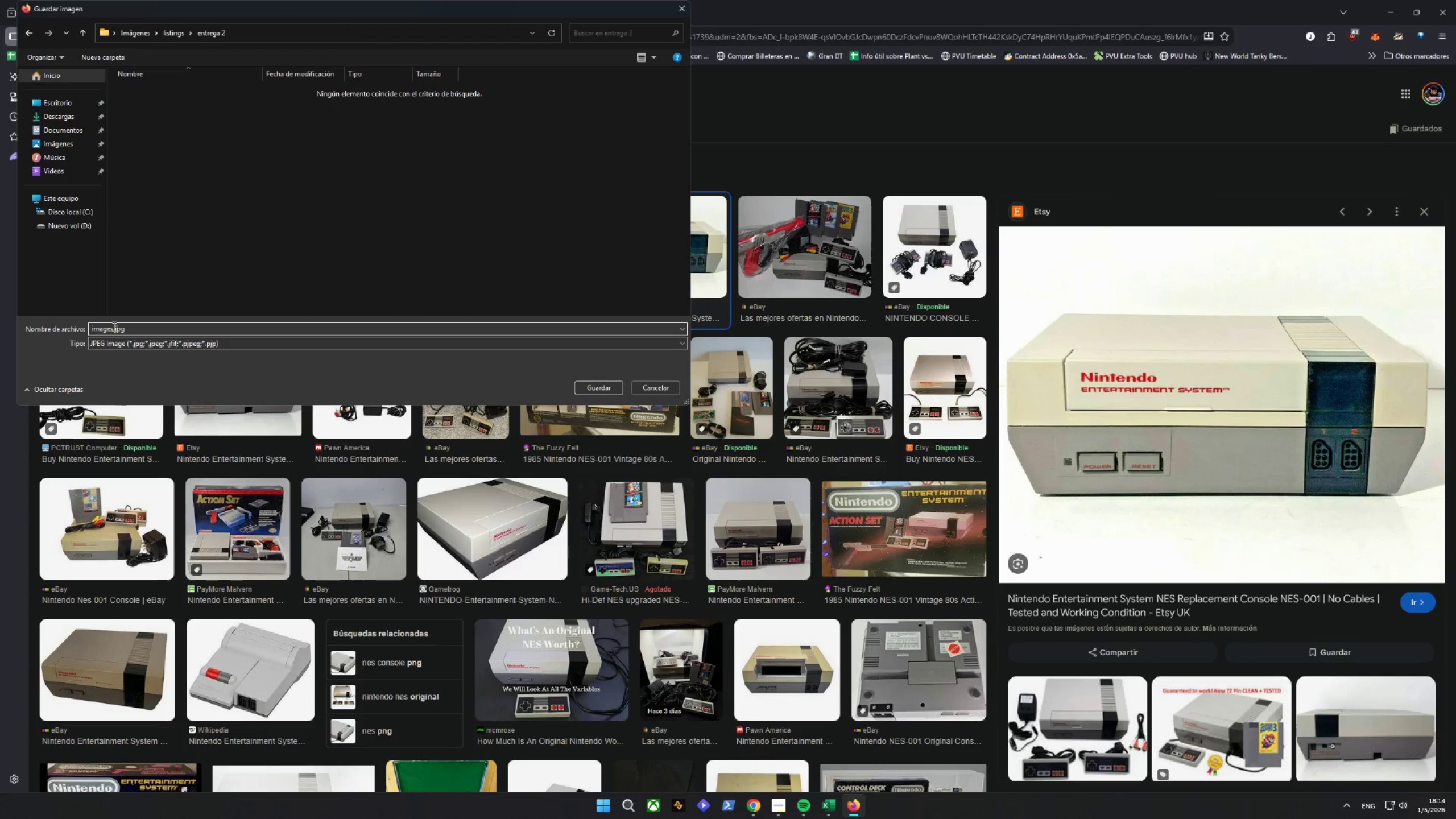 
left_click_drag(start_coordinate=[113, 326], to_coordinate=[6, 325])
 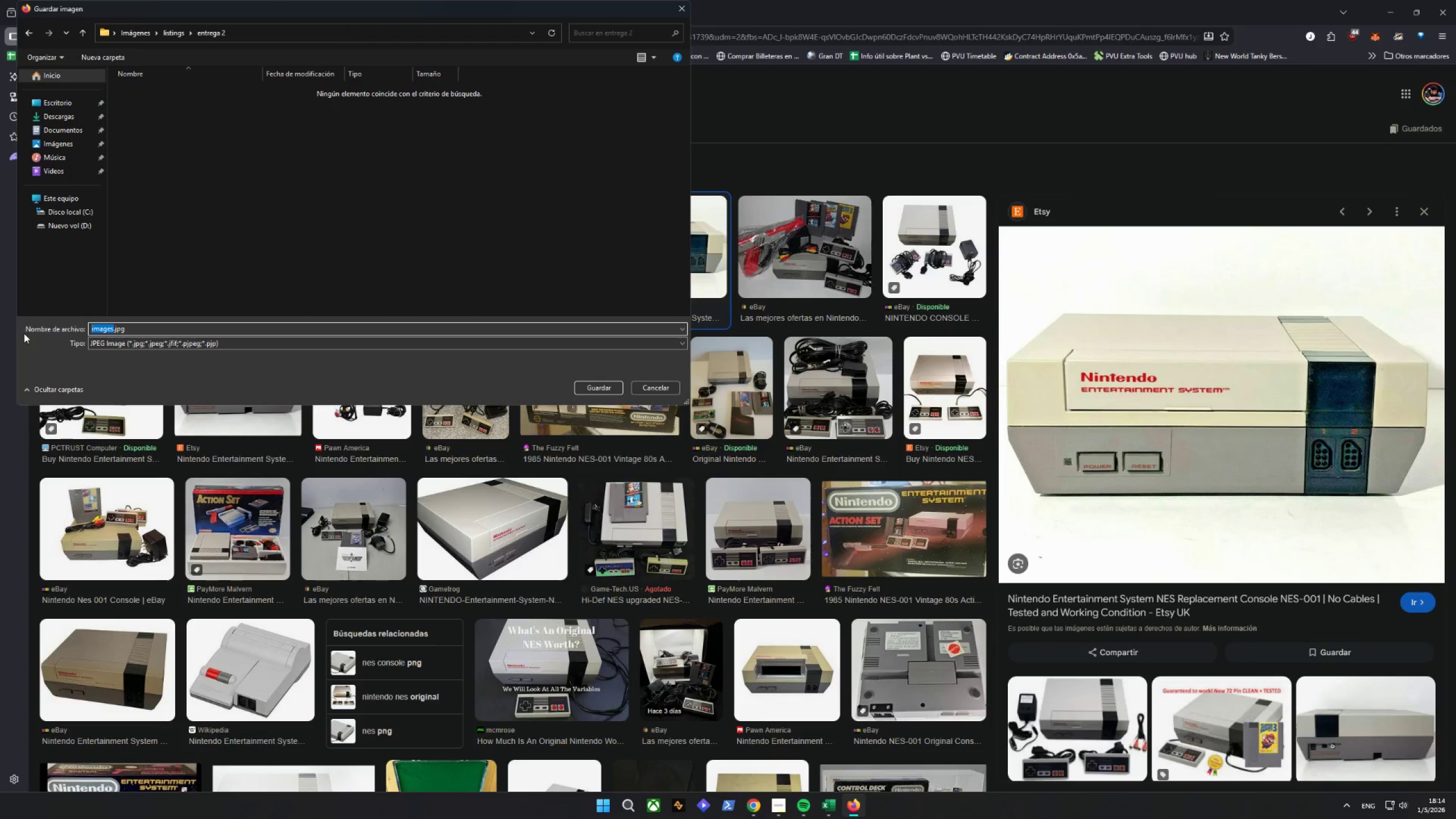 
type(ness 1)
 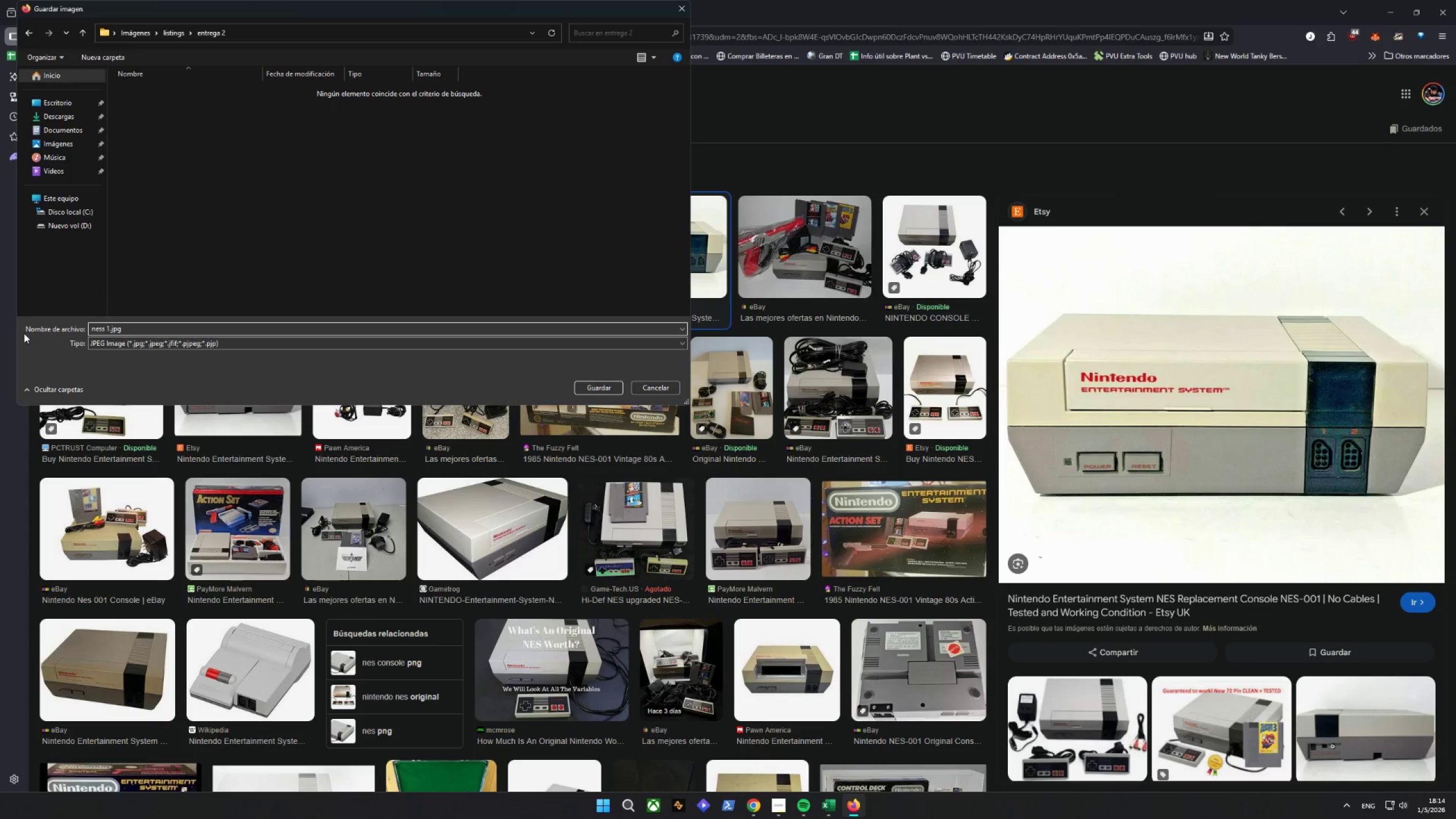 
key(Enter)
 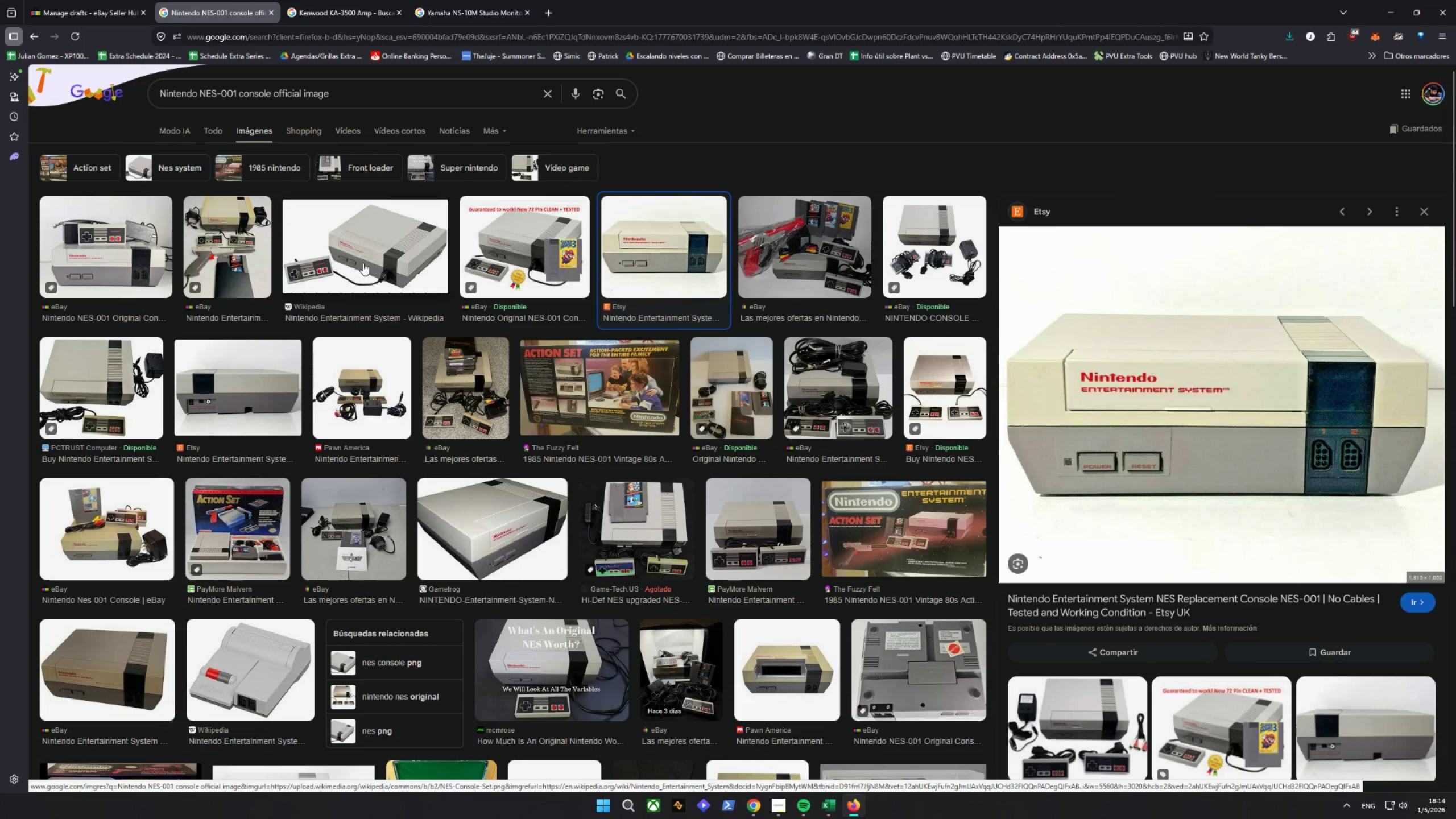 
left_click([95, 257])
 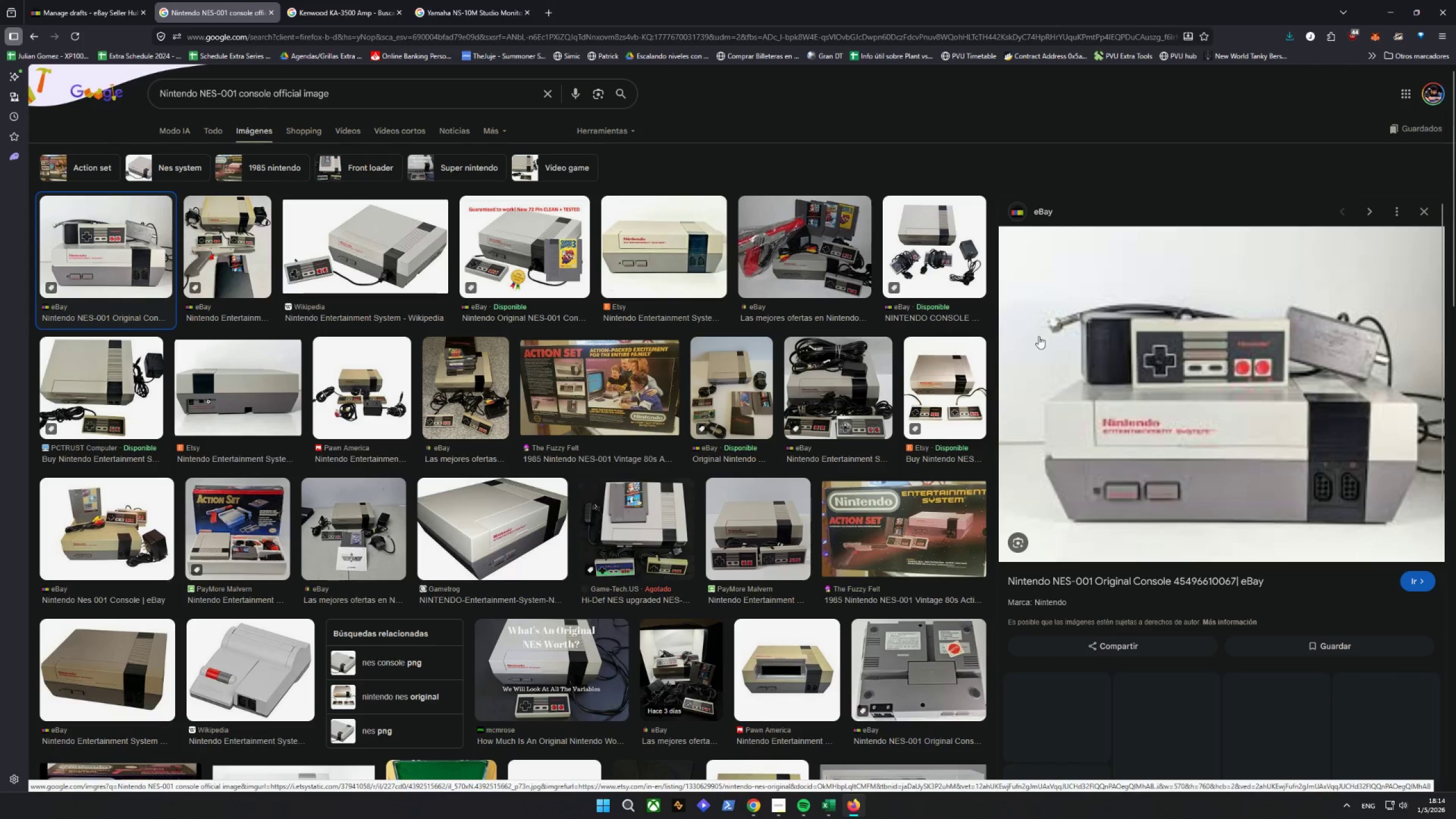 
right_click([1218, 352])
 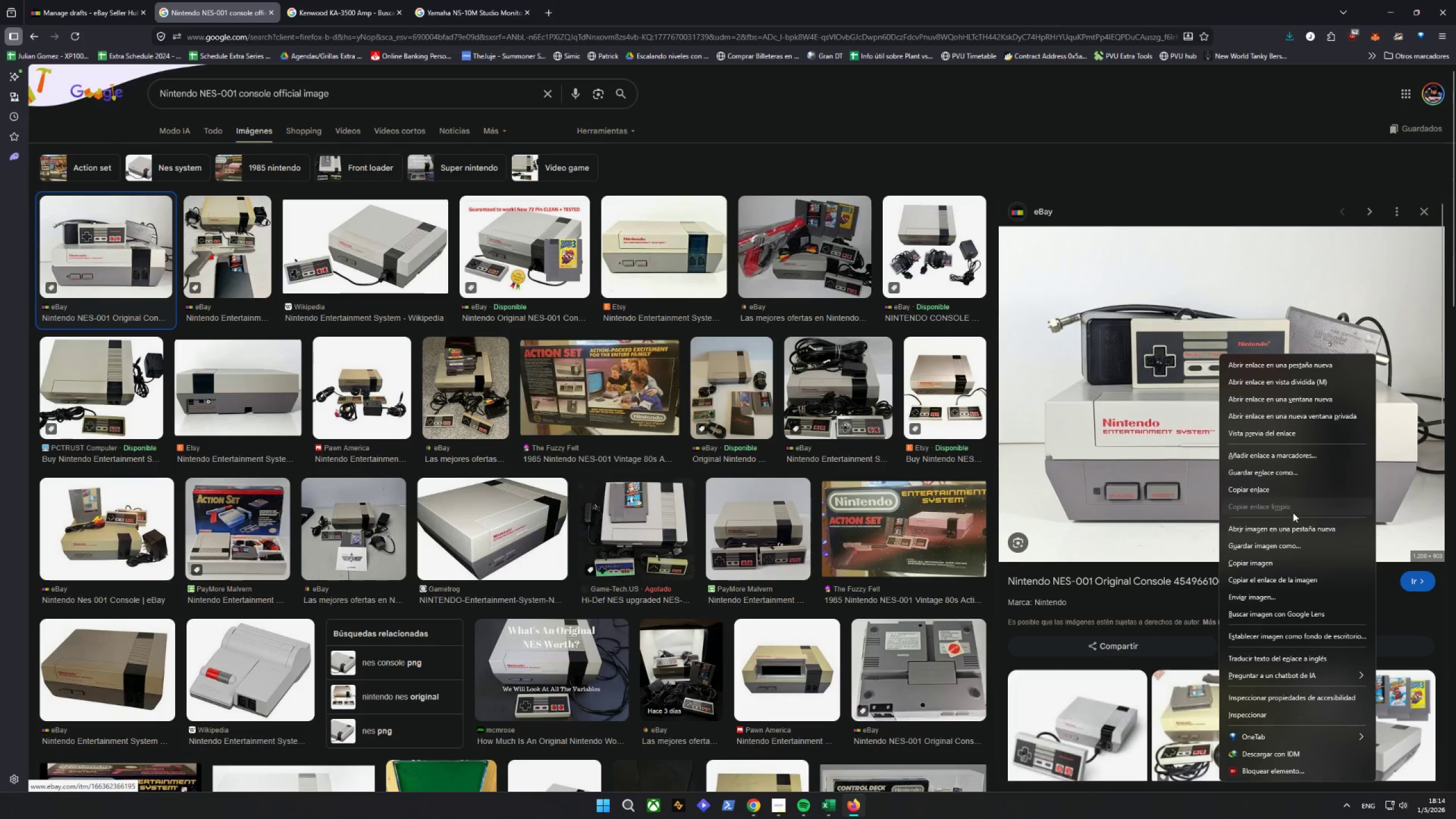 
left_click([1273, 548])
 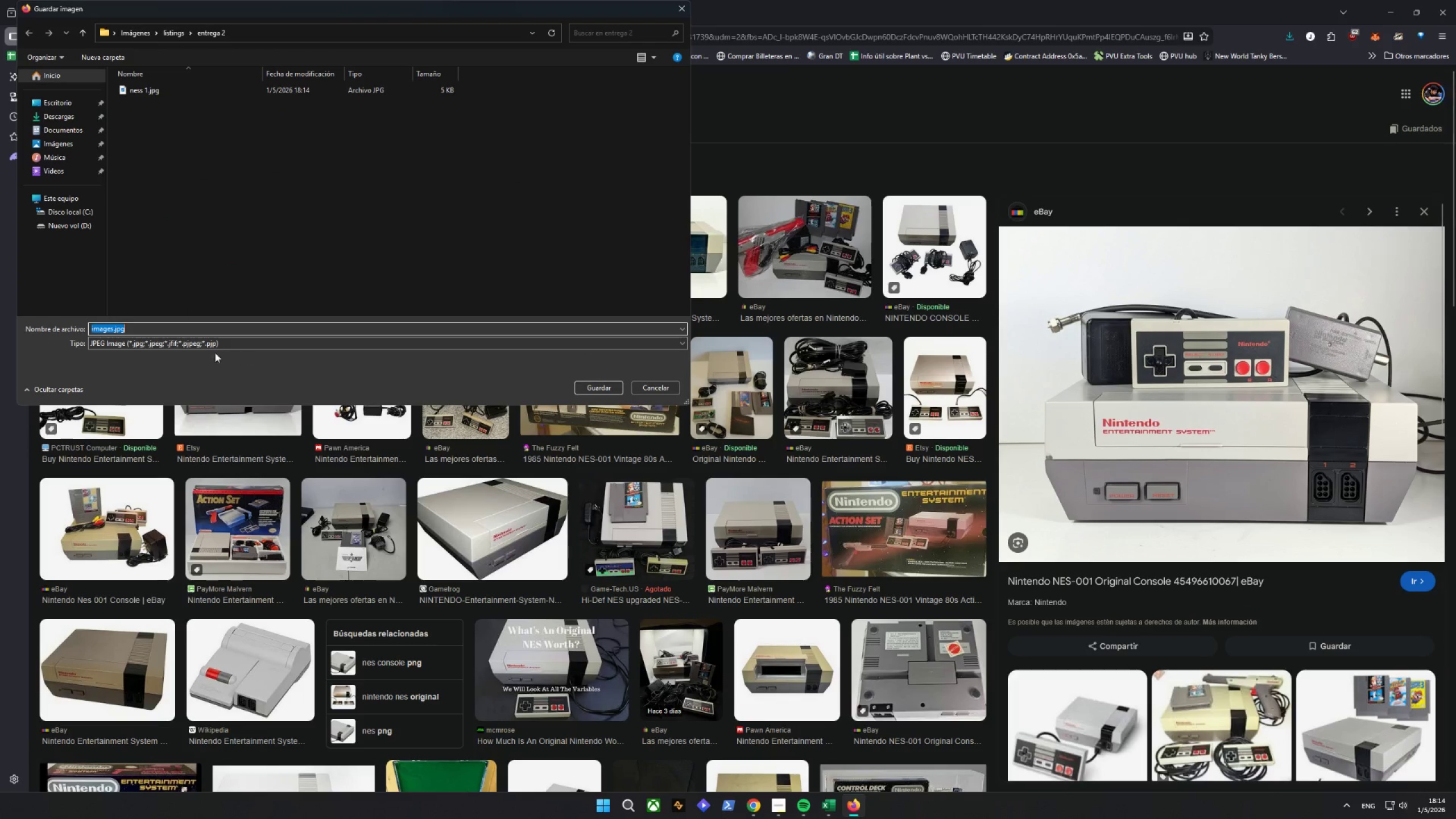 
left_click([106, 332])
 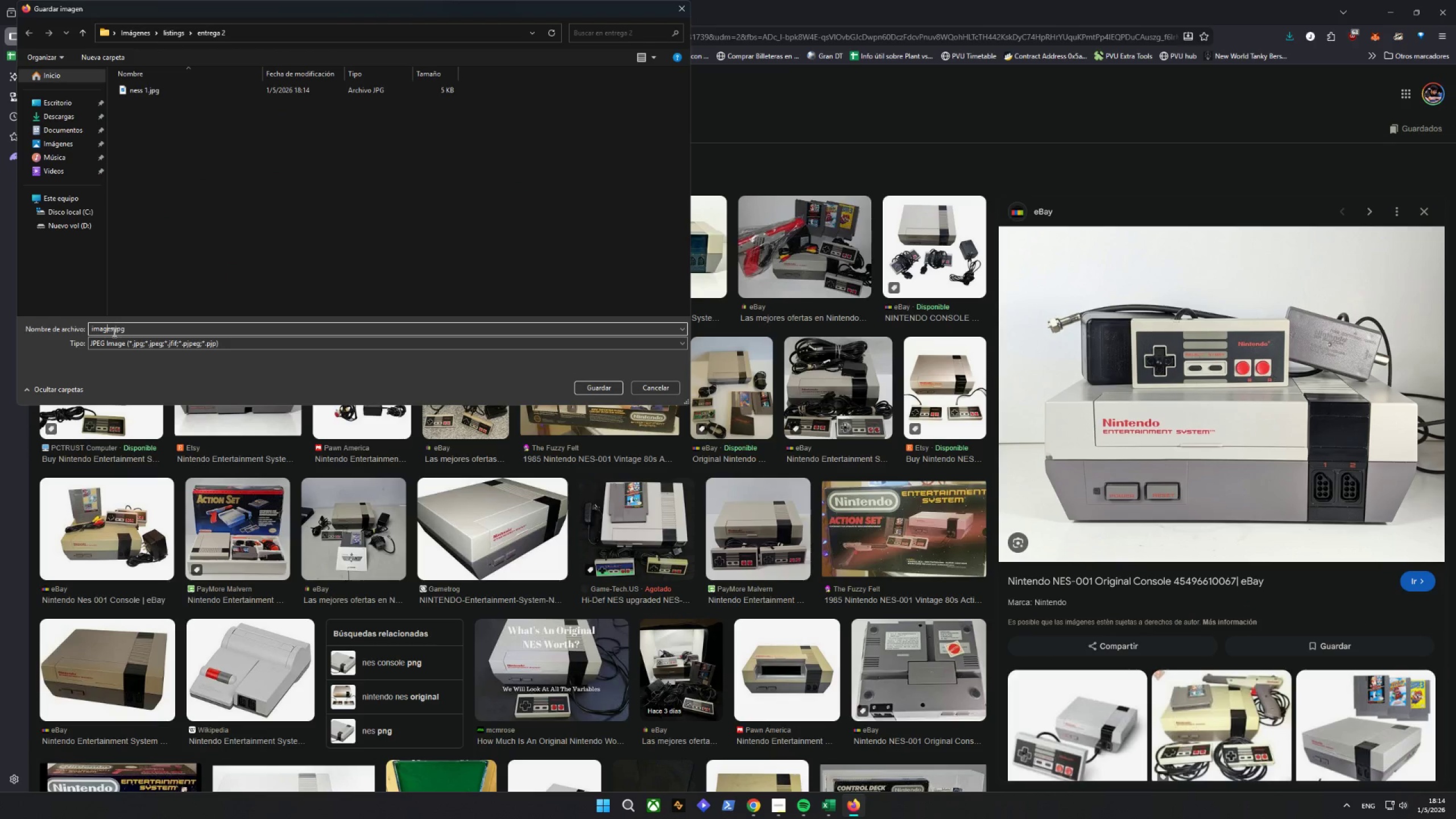 
left_click_drag(start_coordinate=[113, 332], to_coordinate=[0, 342])
 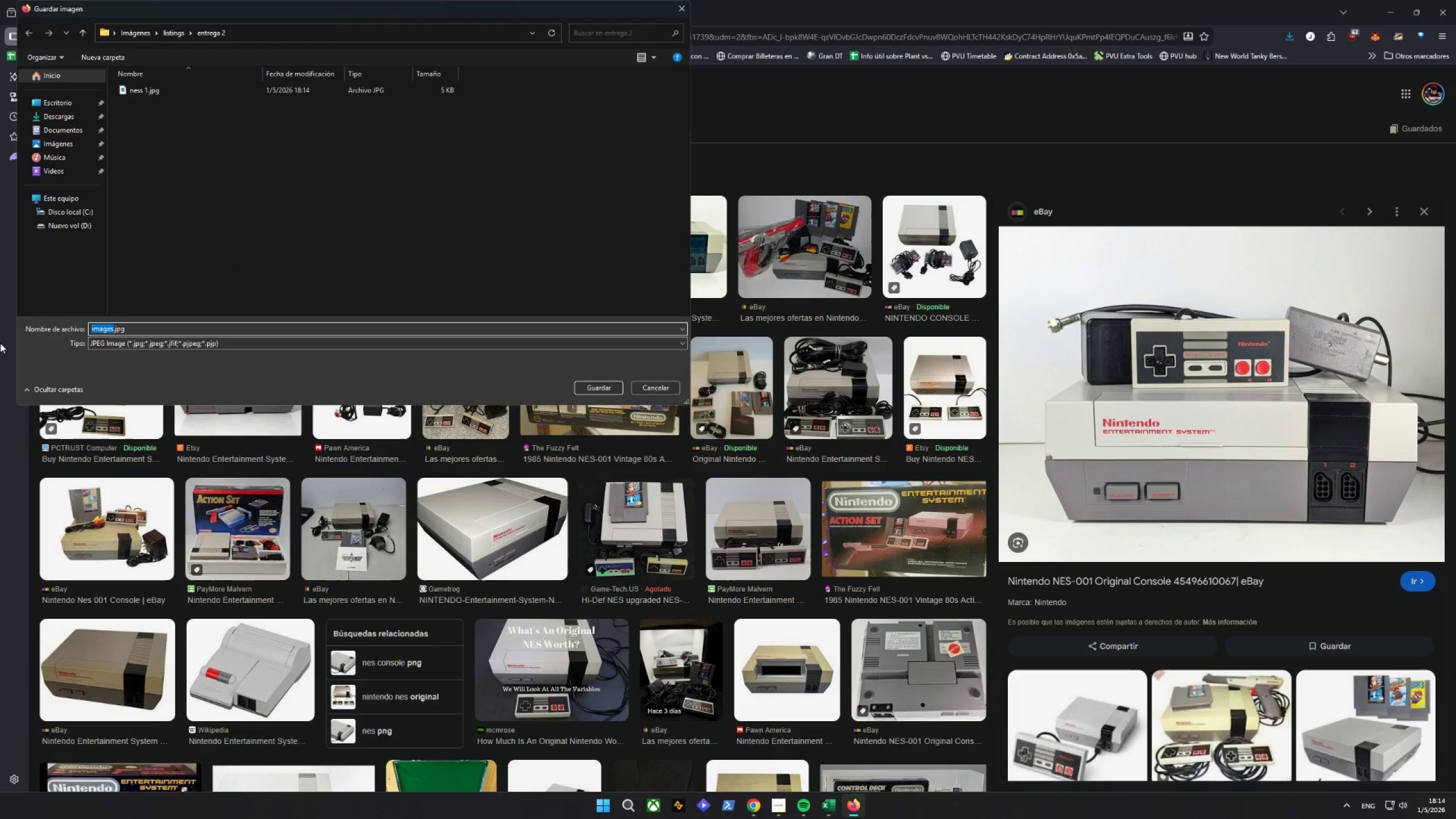 
type(nes2)
 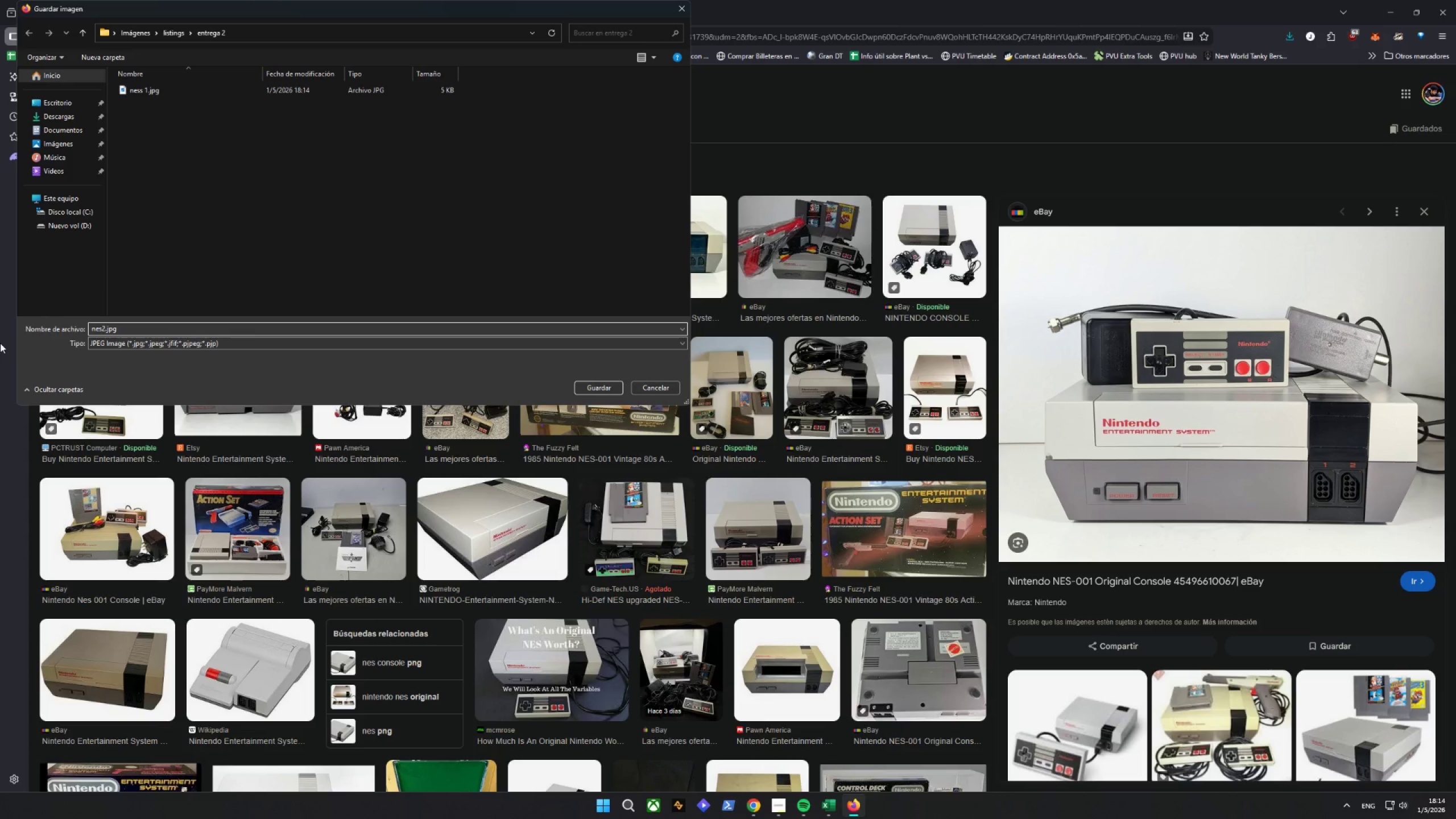 
key(Enter)
 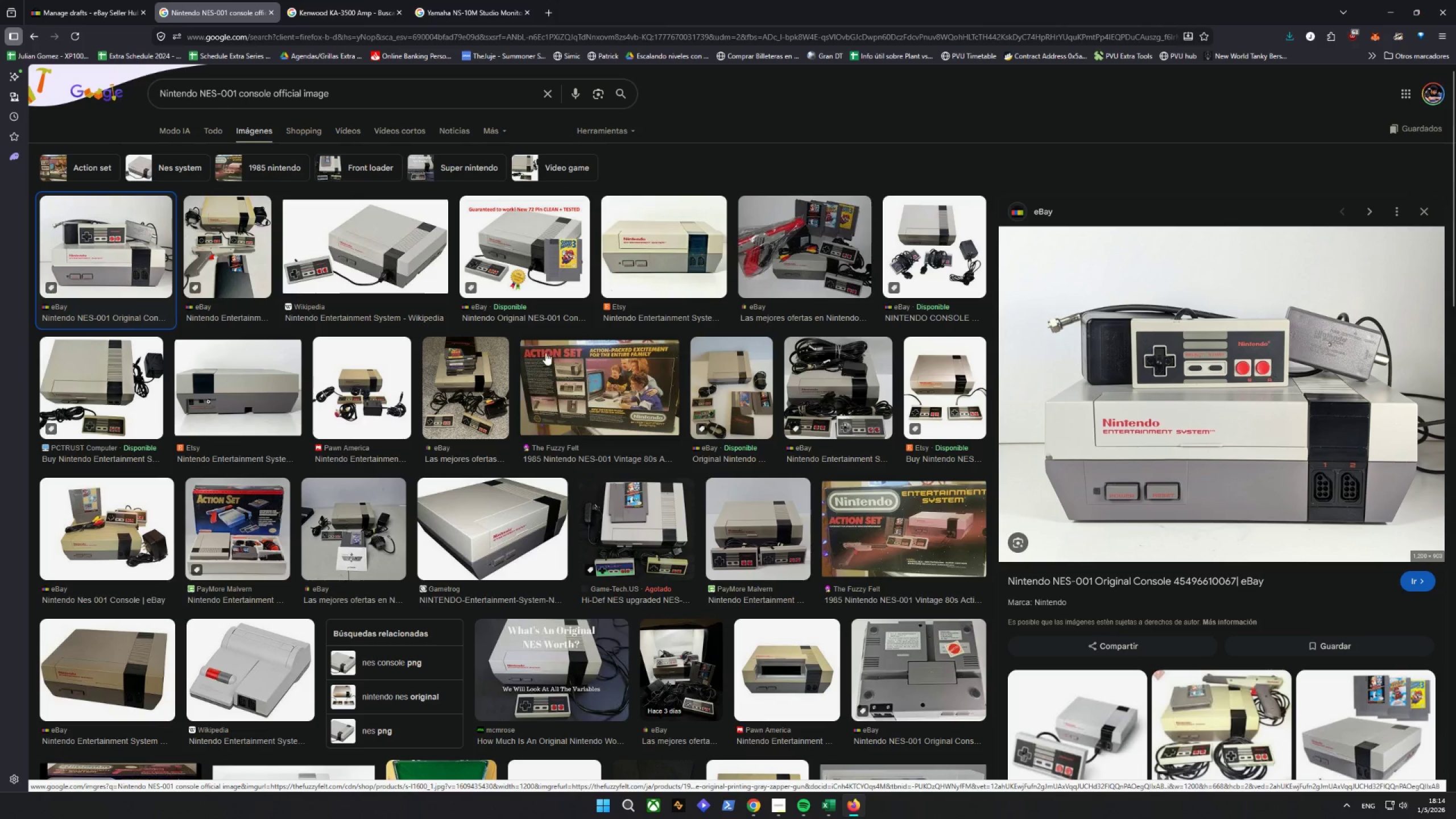 
left_click([363, 235])
 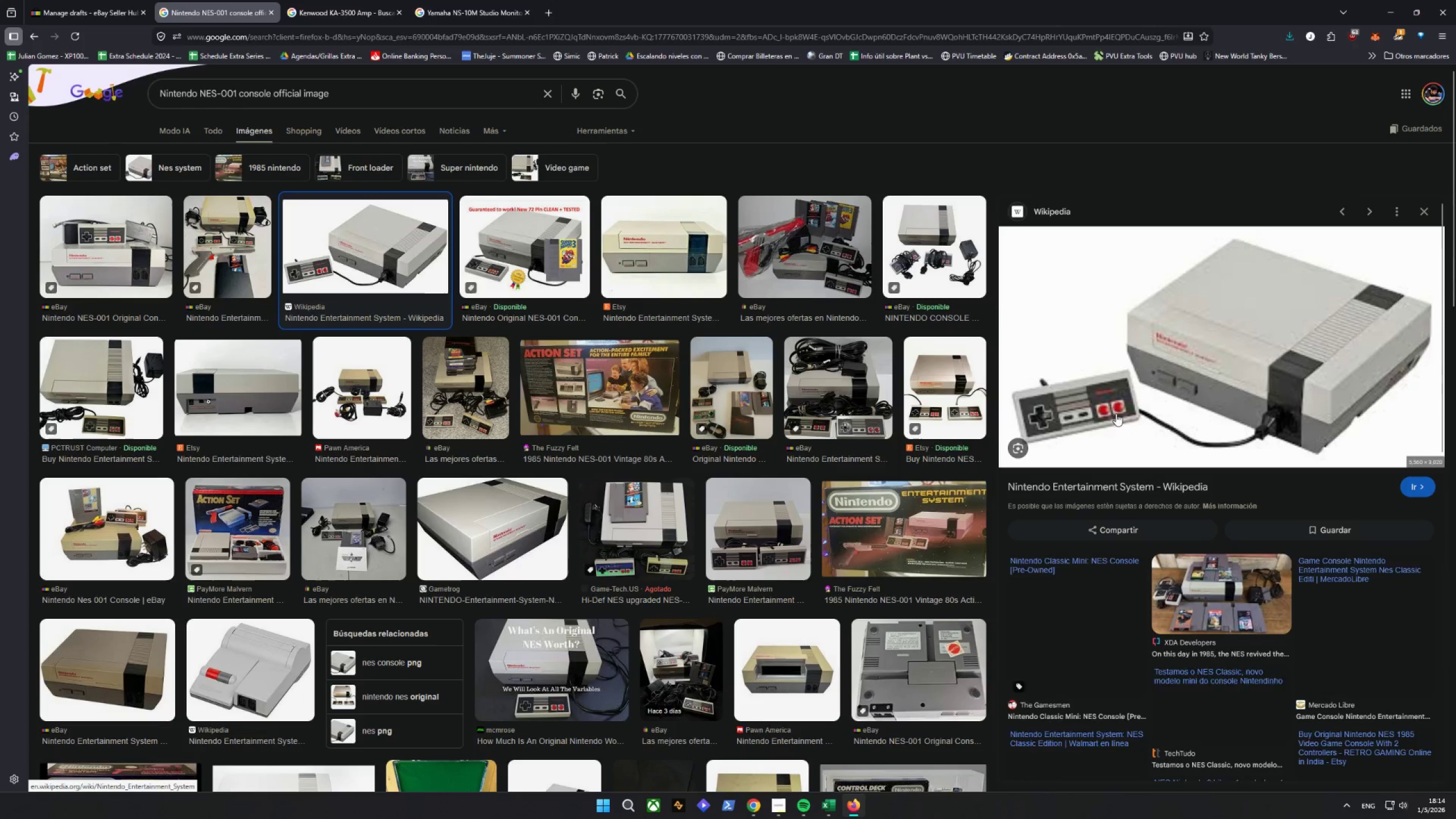 
mouse_move([1222, 351])
 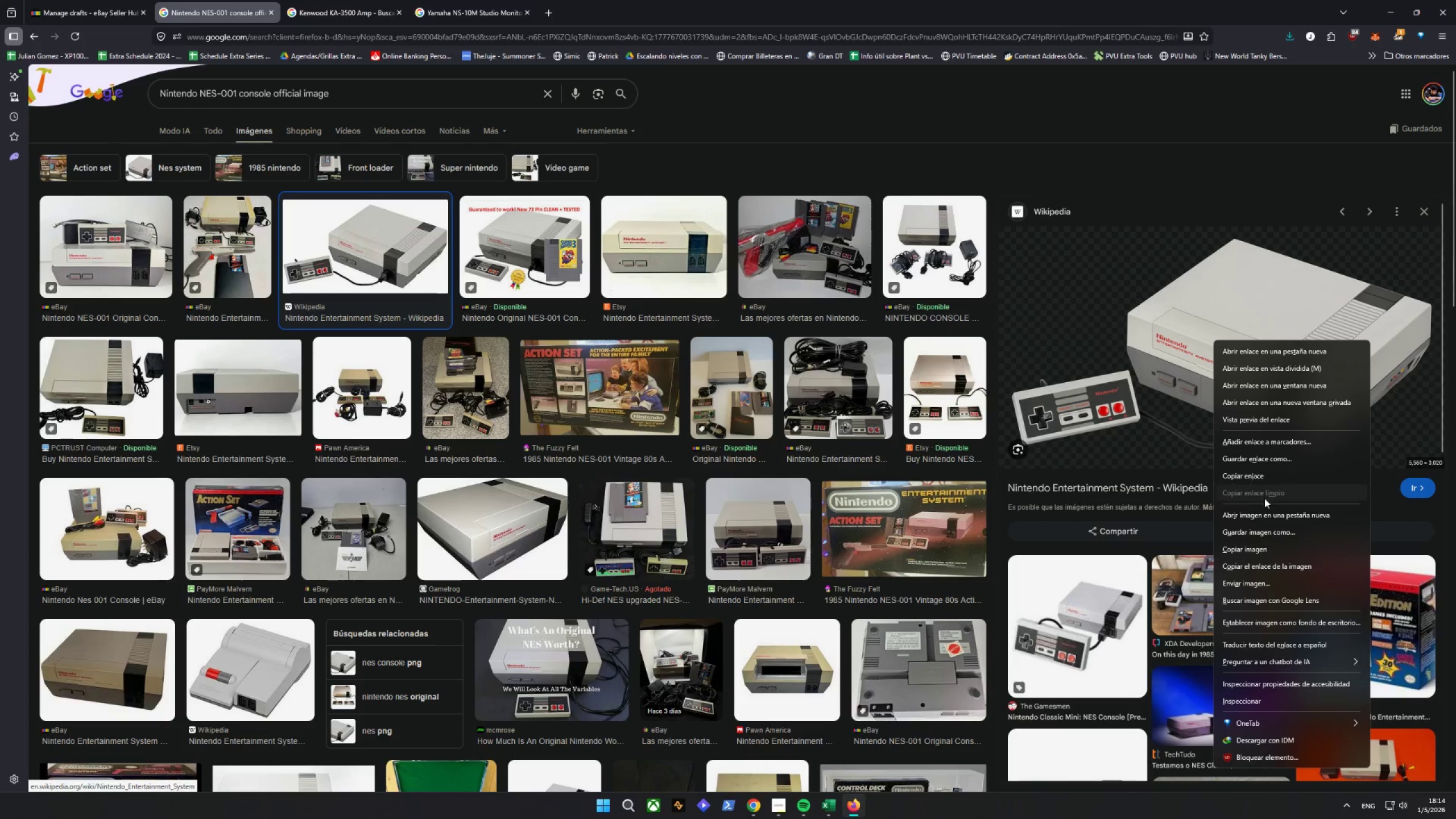 
left_click([1262, 529])
 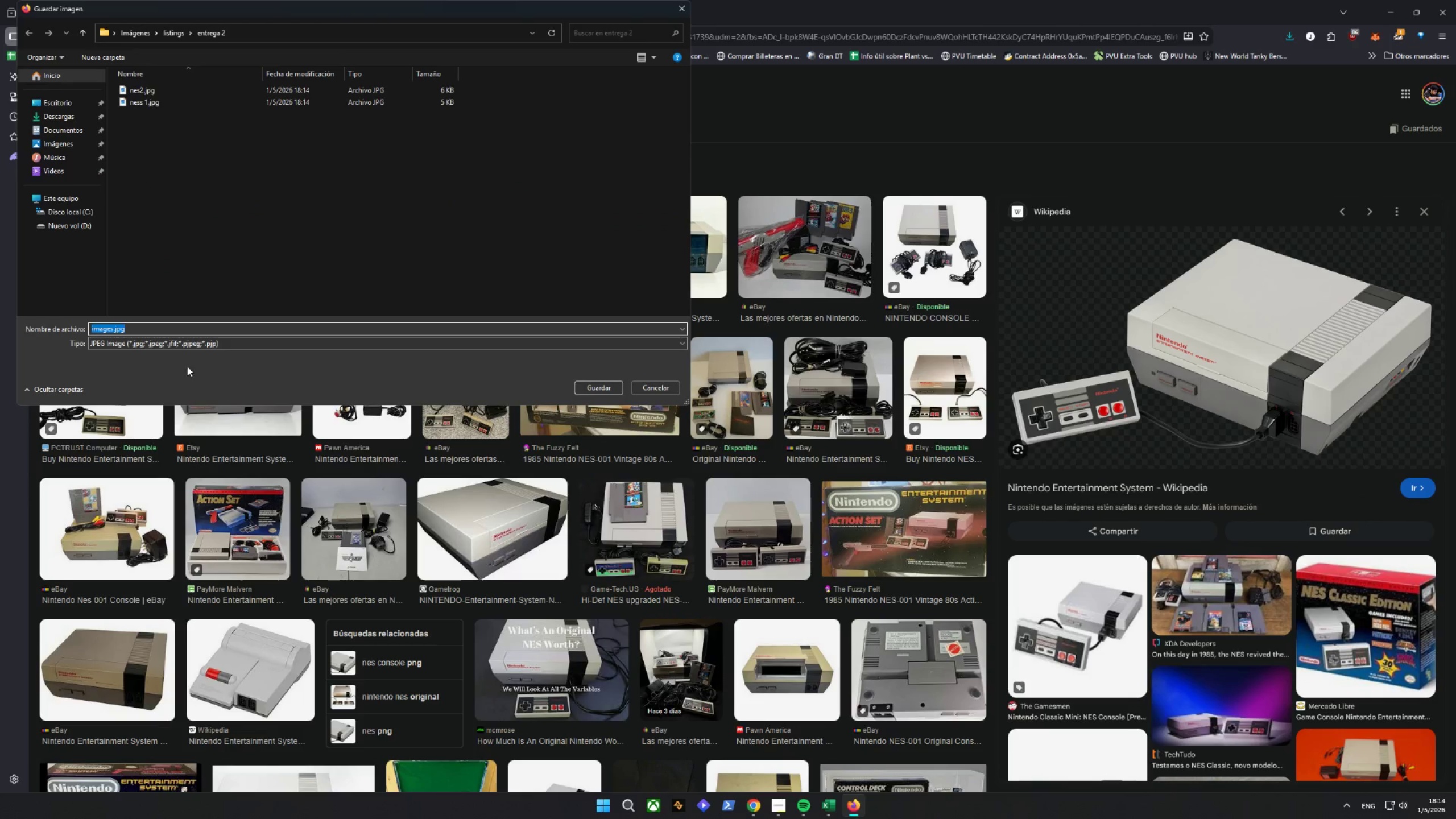 
left_click([110, 331])
 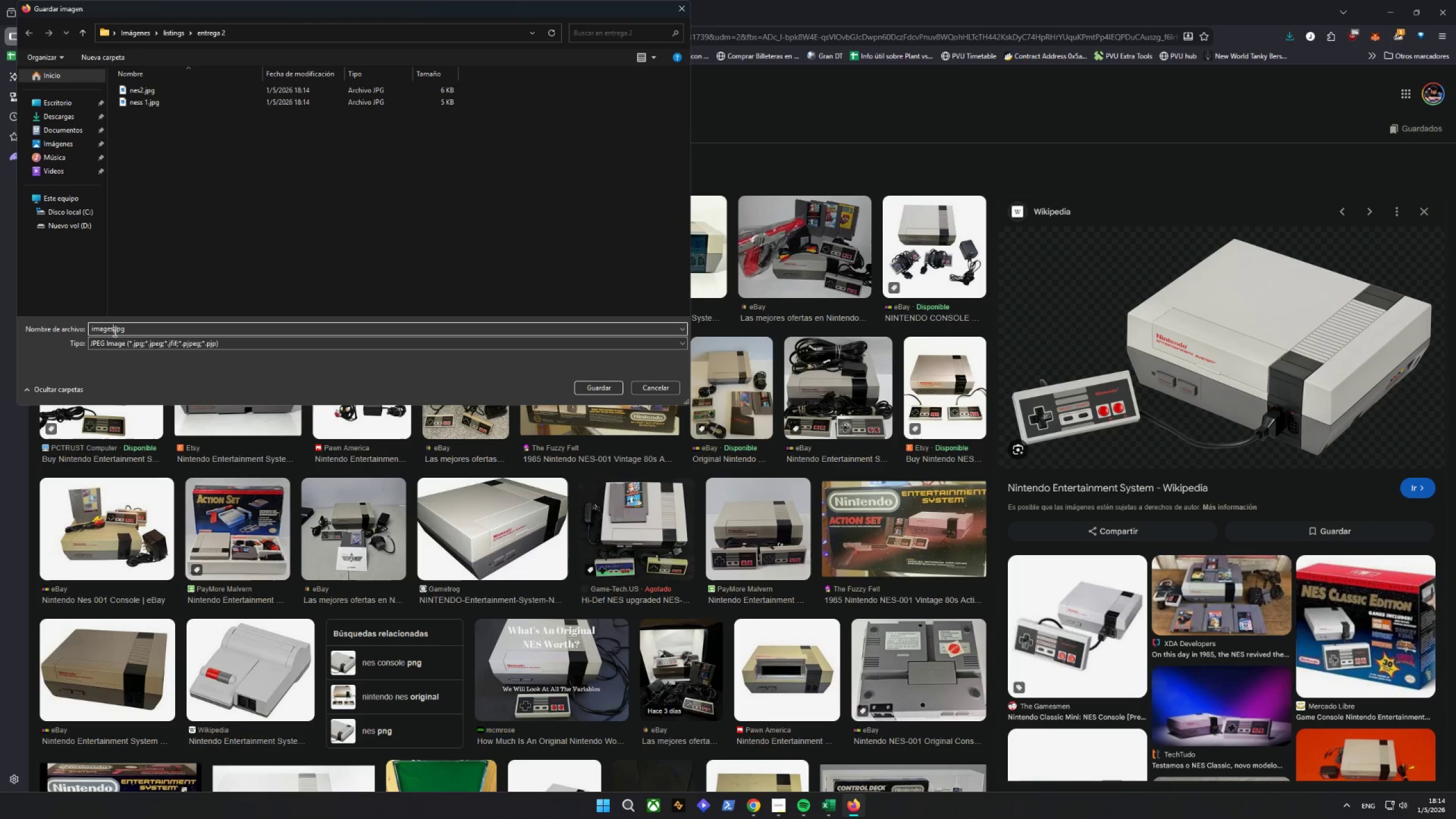 
left_click_drag(start_coordinate=[114, 332], to_coordinate=[39, 343])
 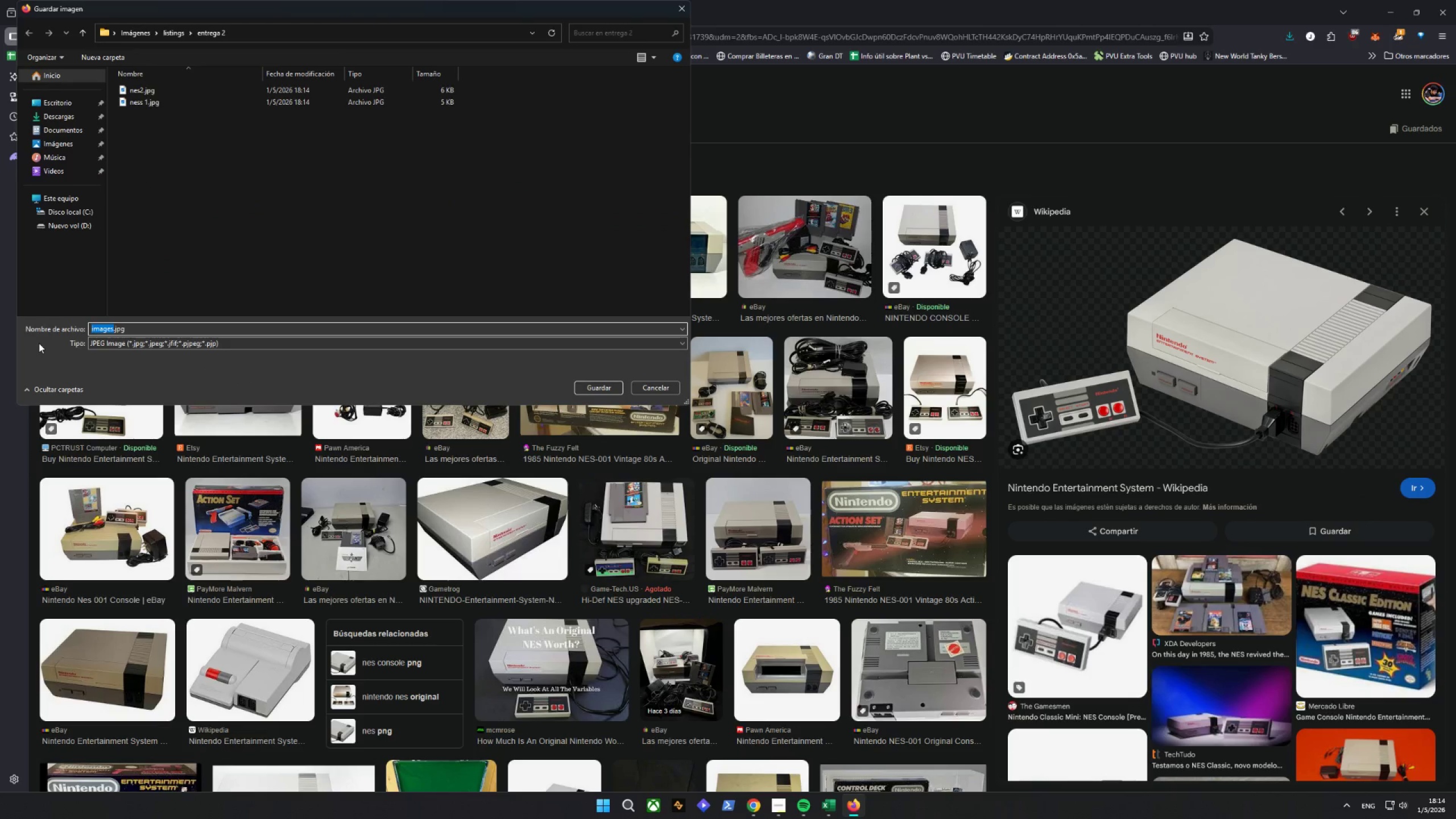 
type(nes 3)
 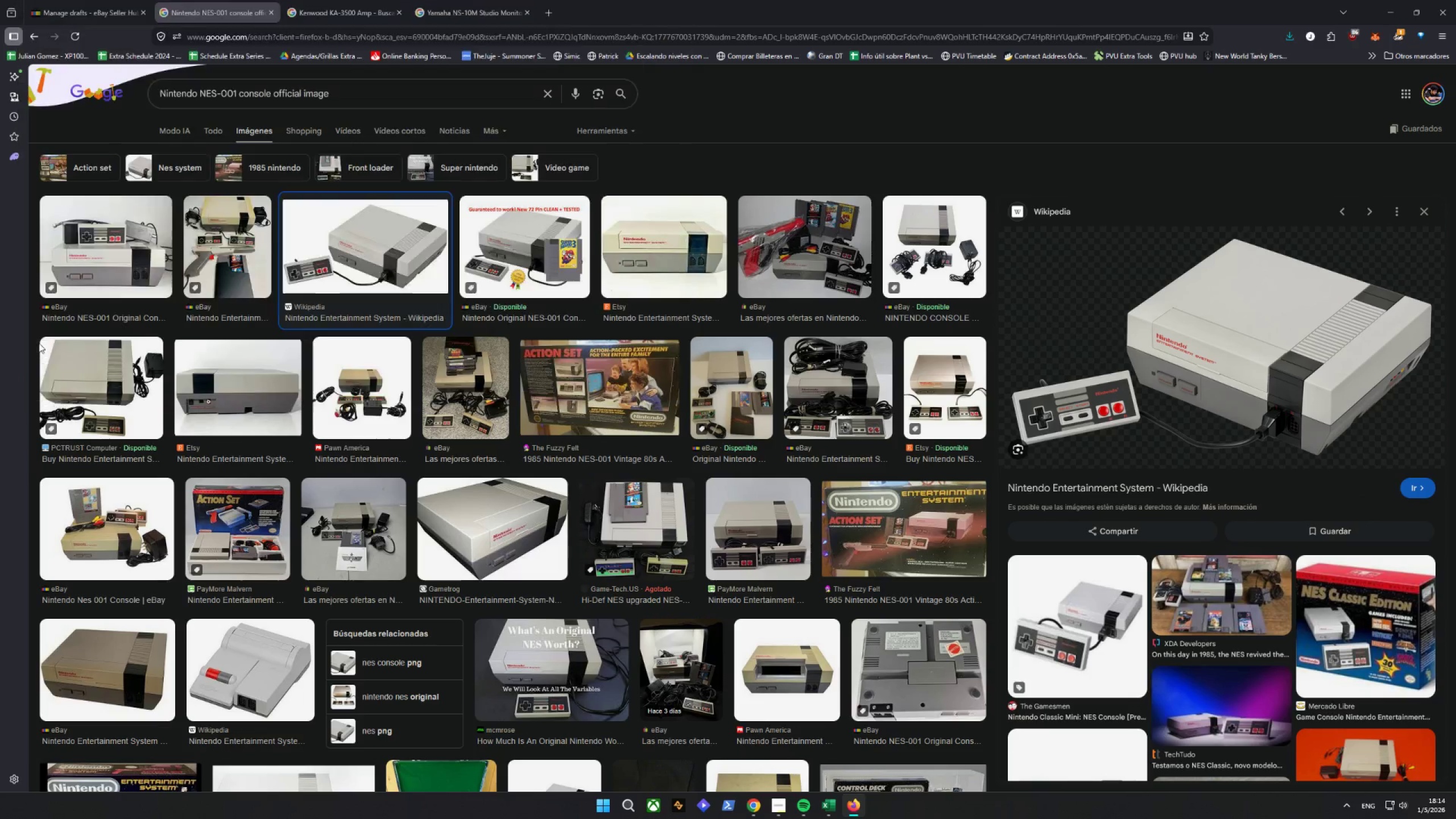 
key(Enter)
 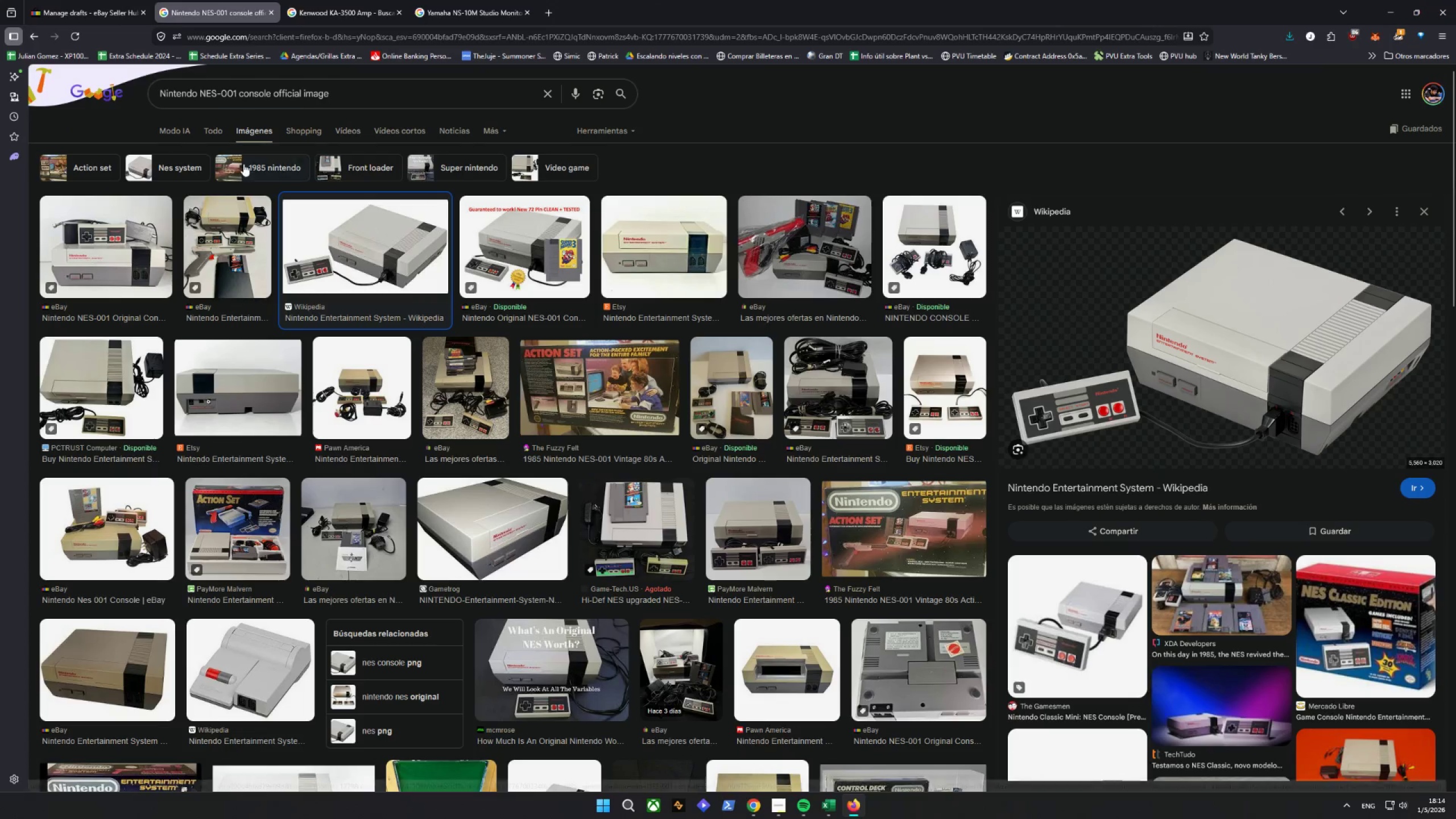 
left_click([101, 0])
 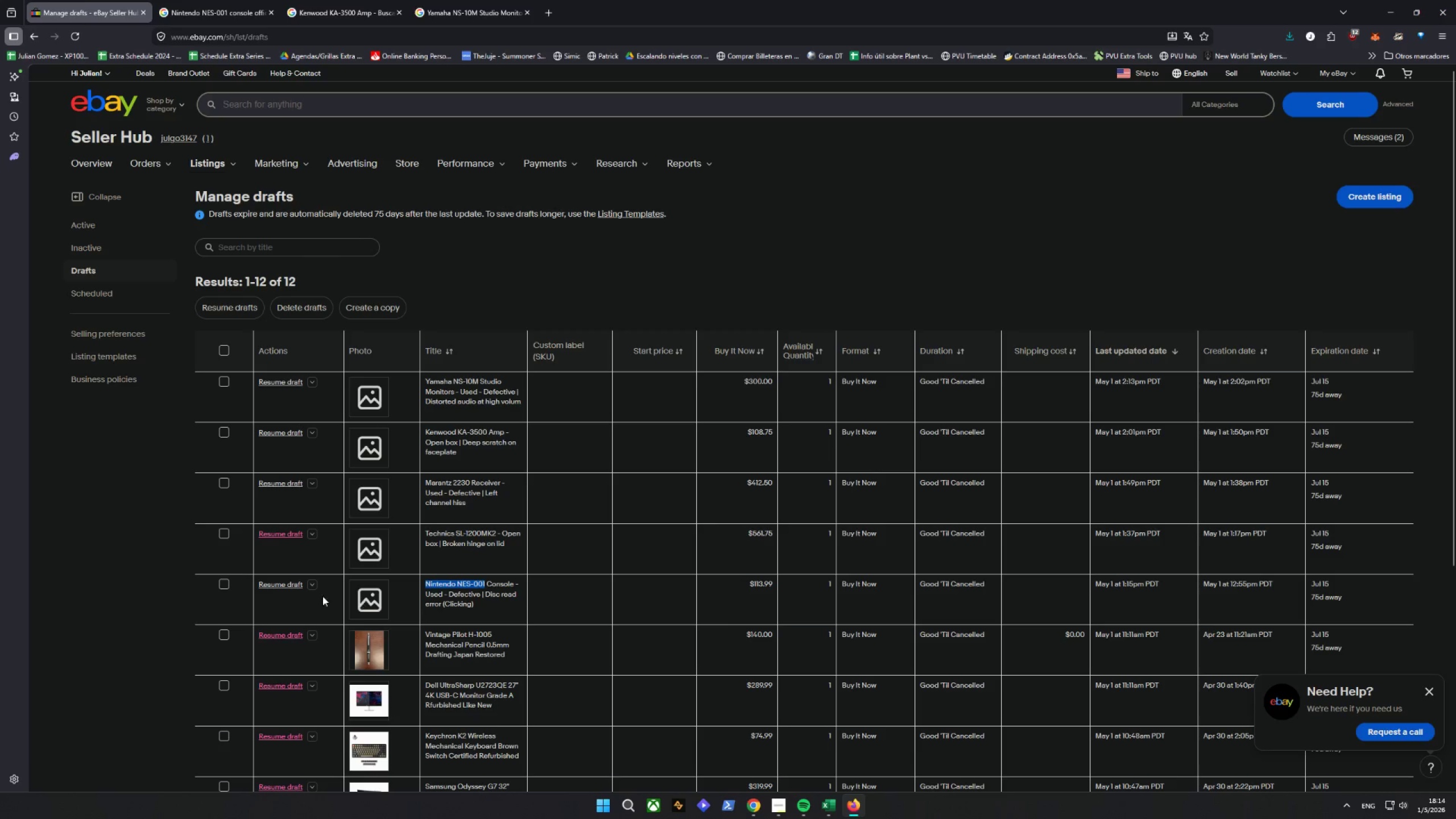 
left_click([281, 584])
 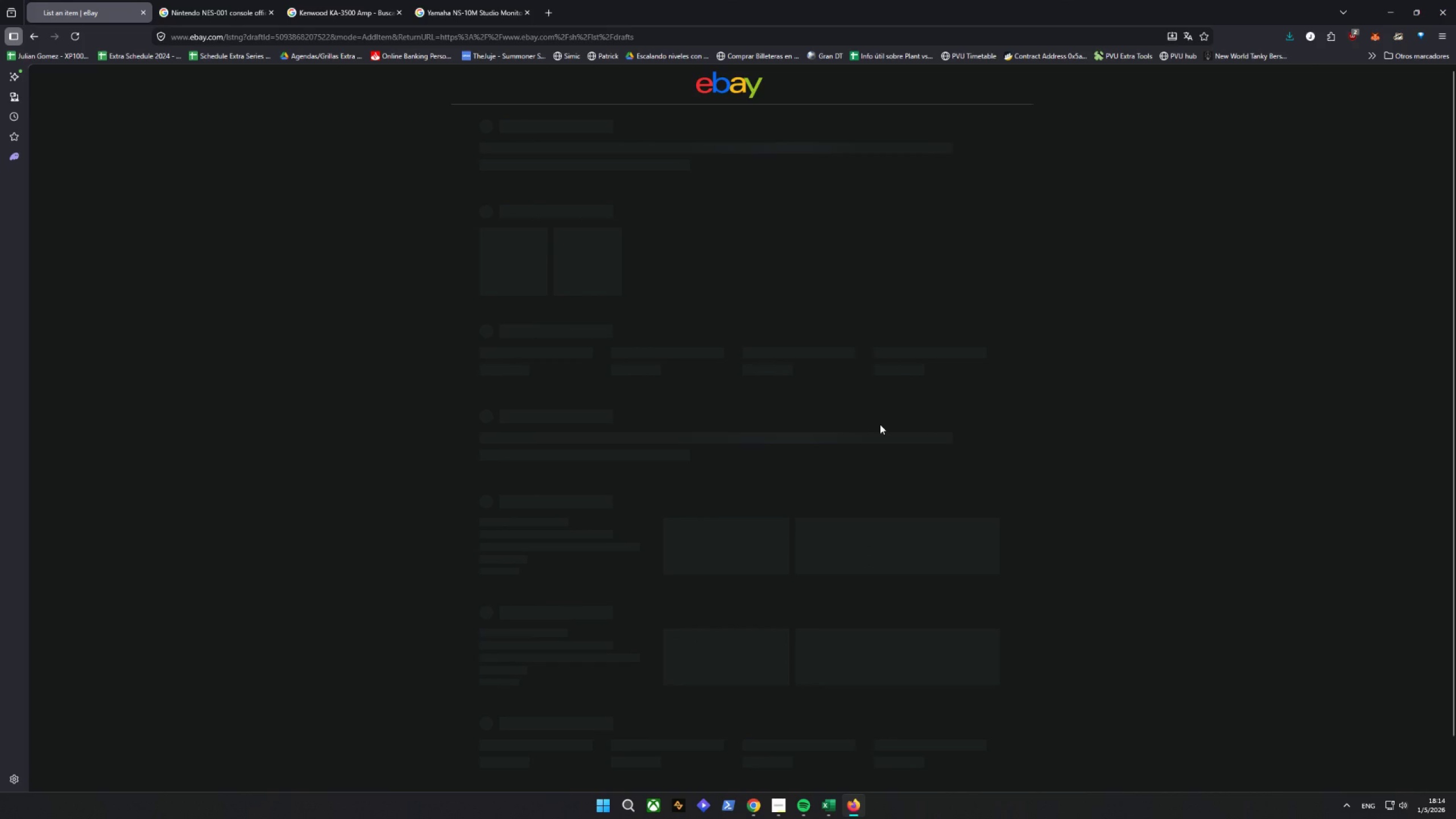 
wait(5.83)
 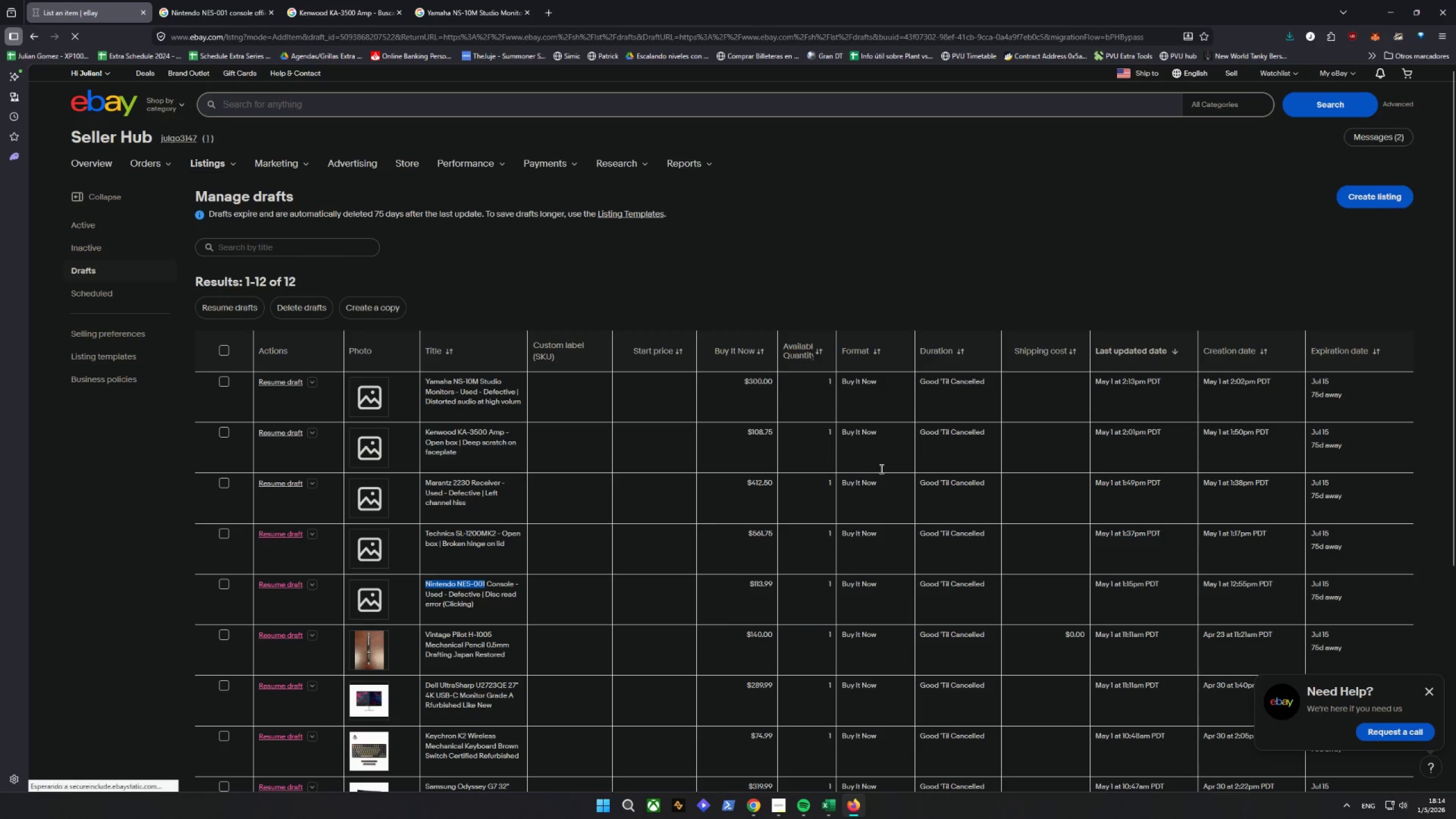 
left_click([713, 380])
 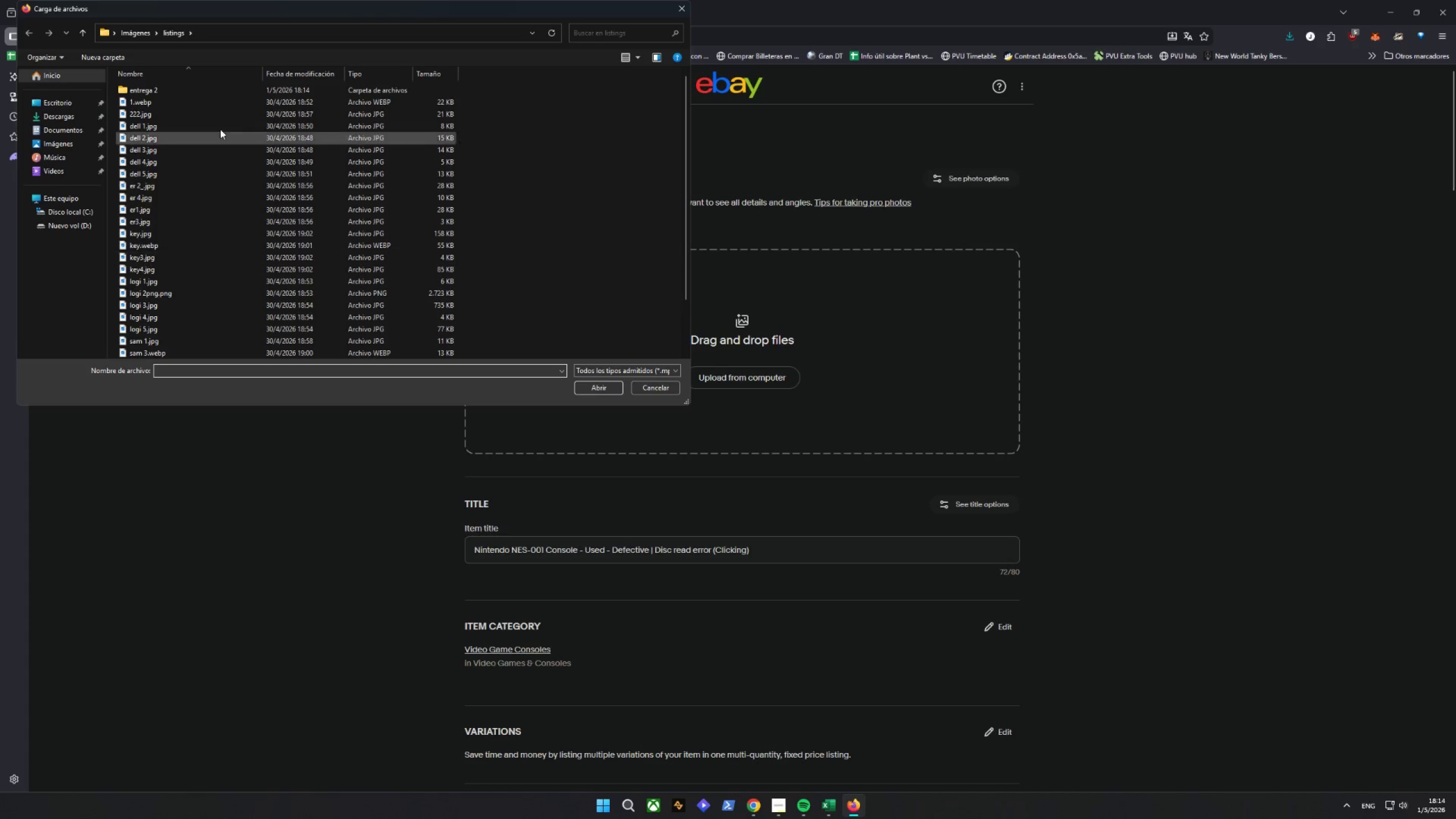 
double_click([190, 91])
 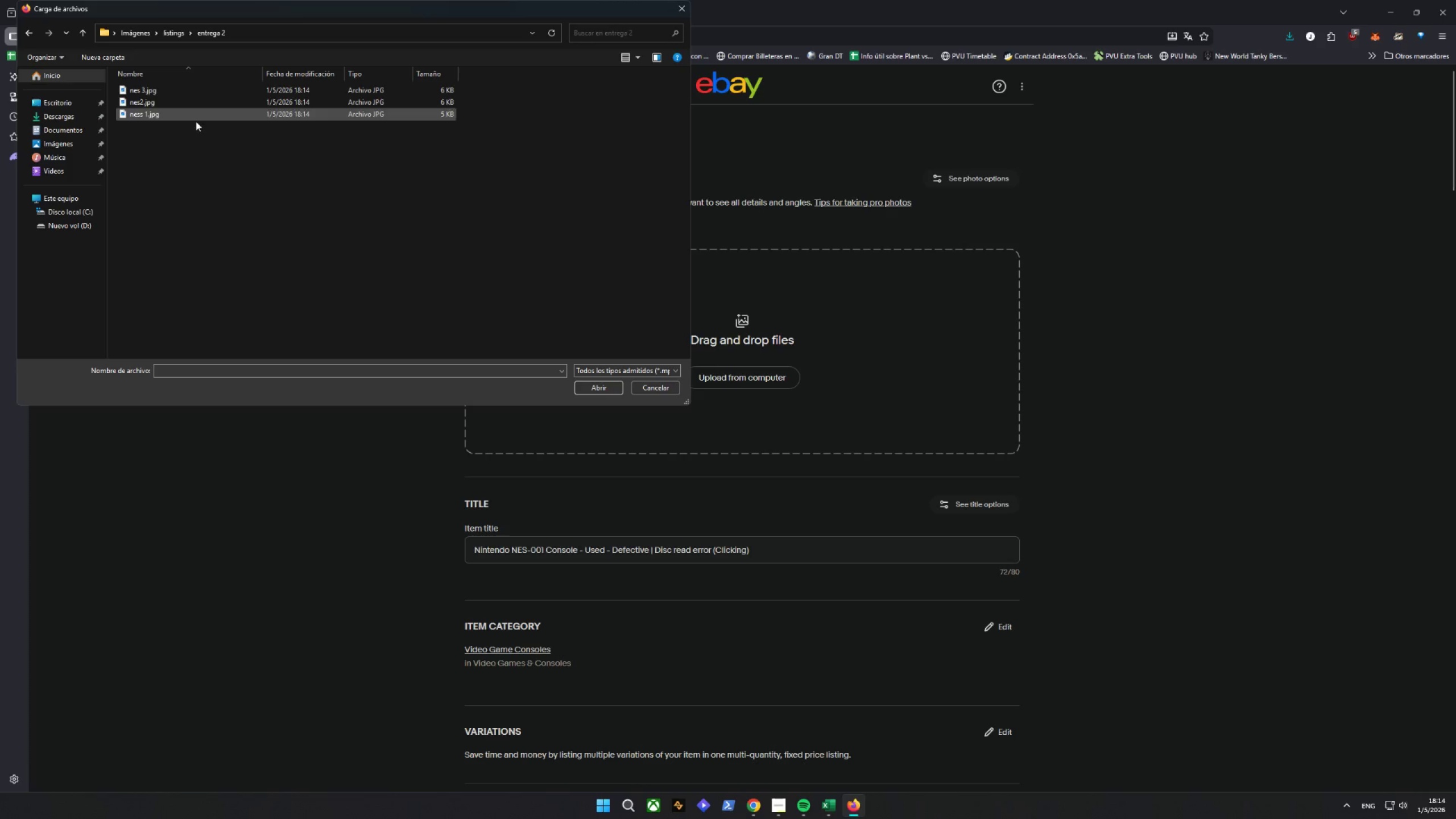 
left_click_drag(start_coordinate=[221, 178], to_coordinate=[132, 64])
 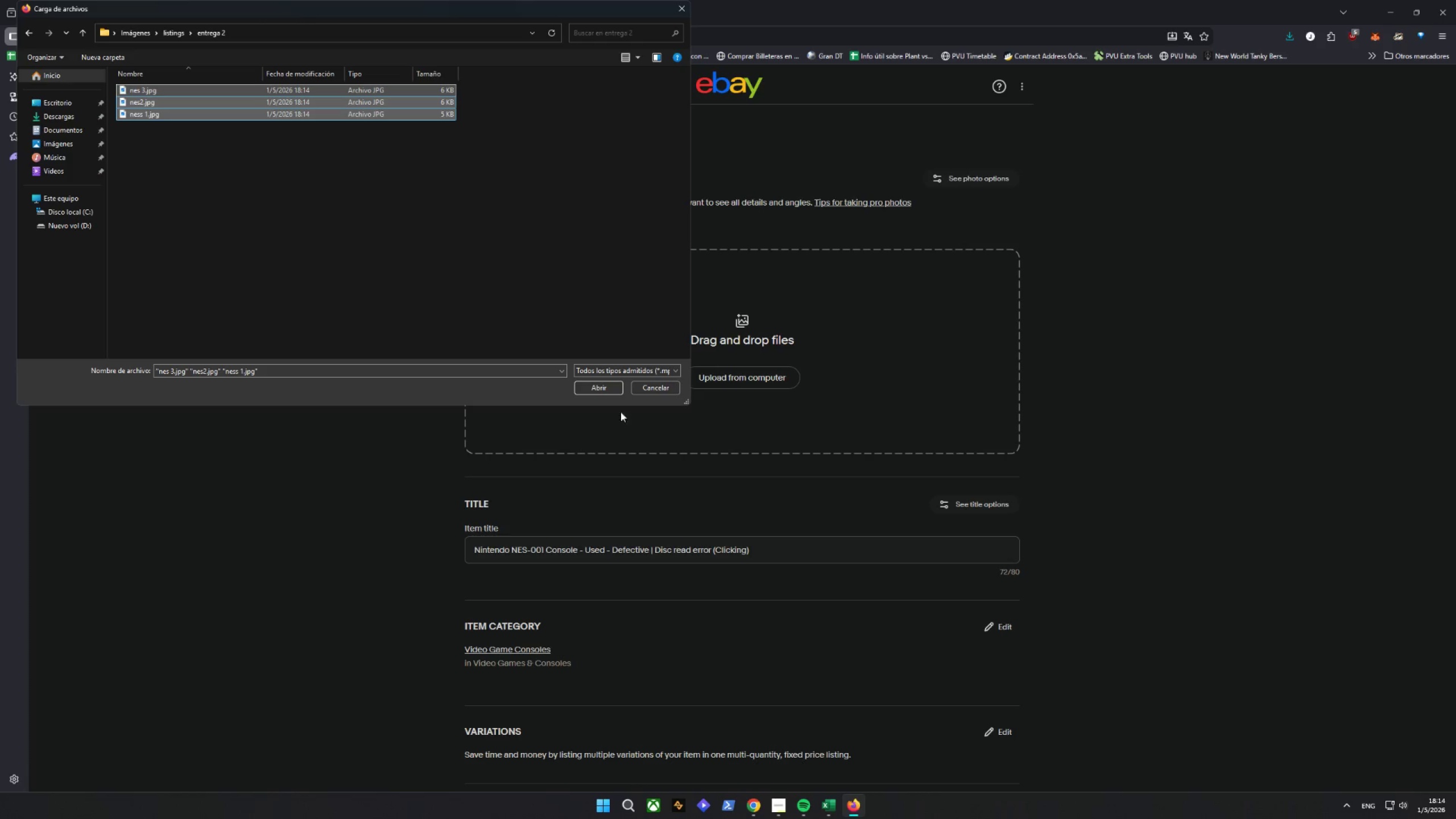 
left_click([610, 385])
 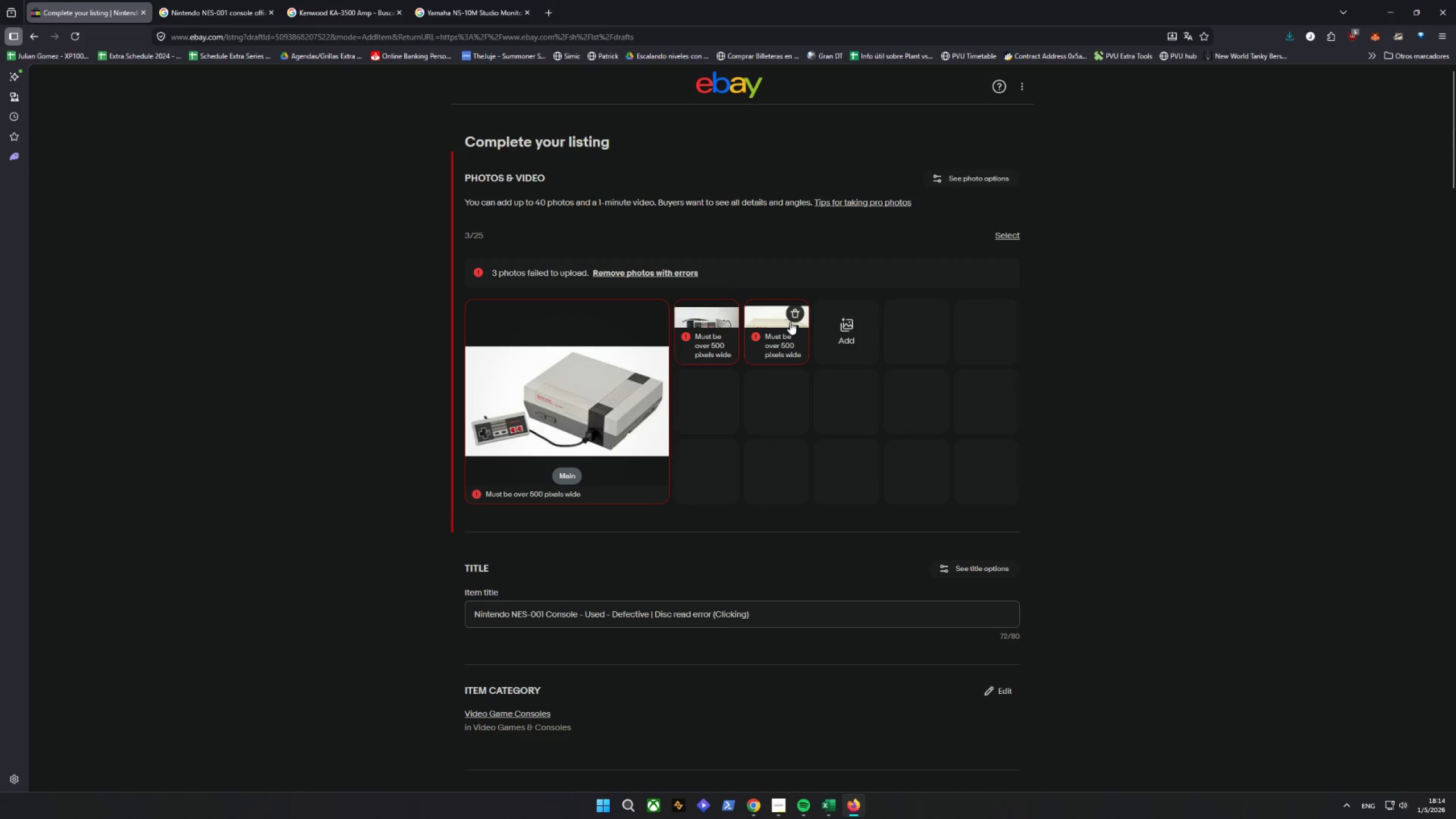 
wait(6.95)
 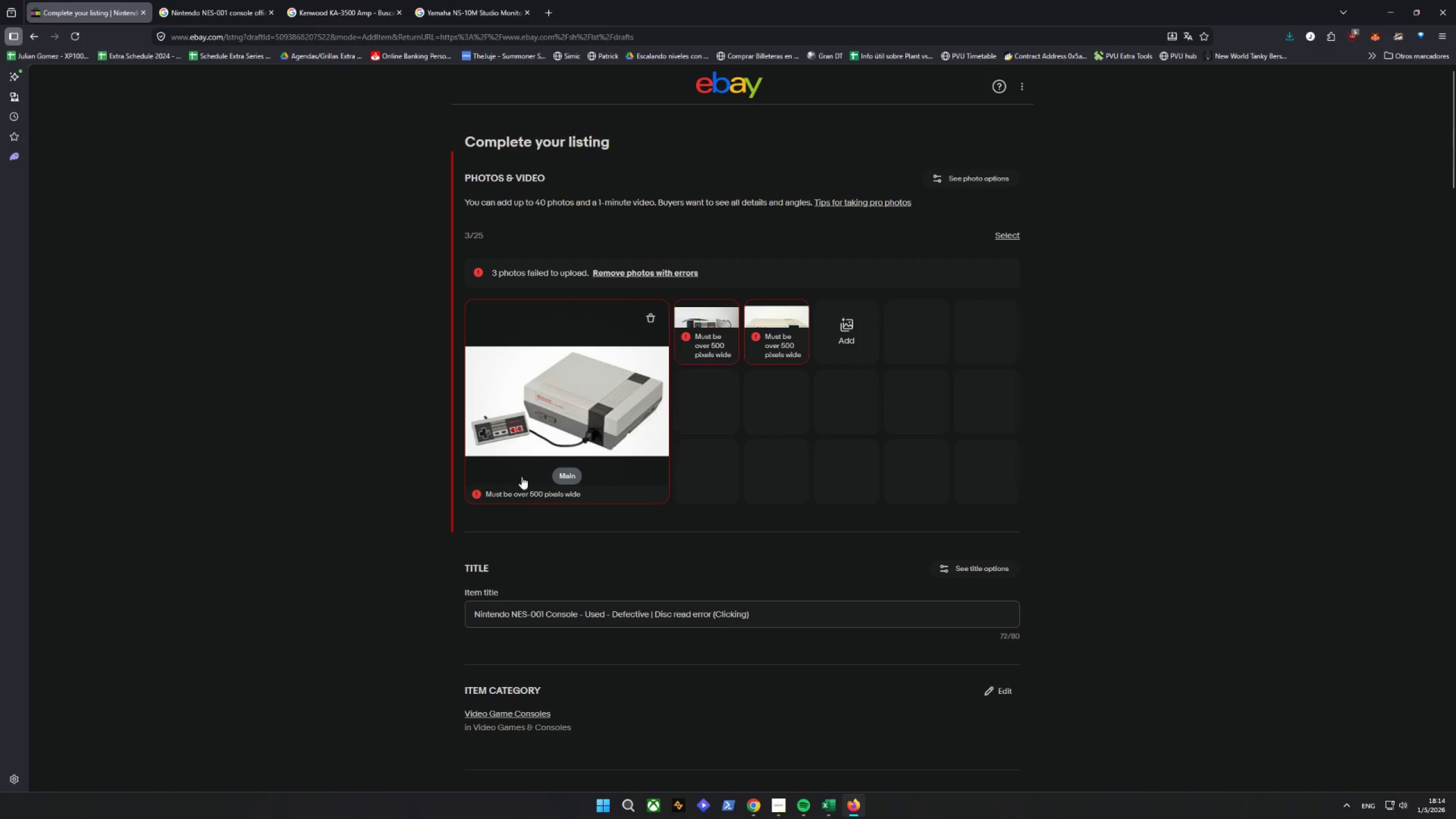 
mouse_move([723, 349])
 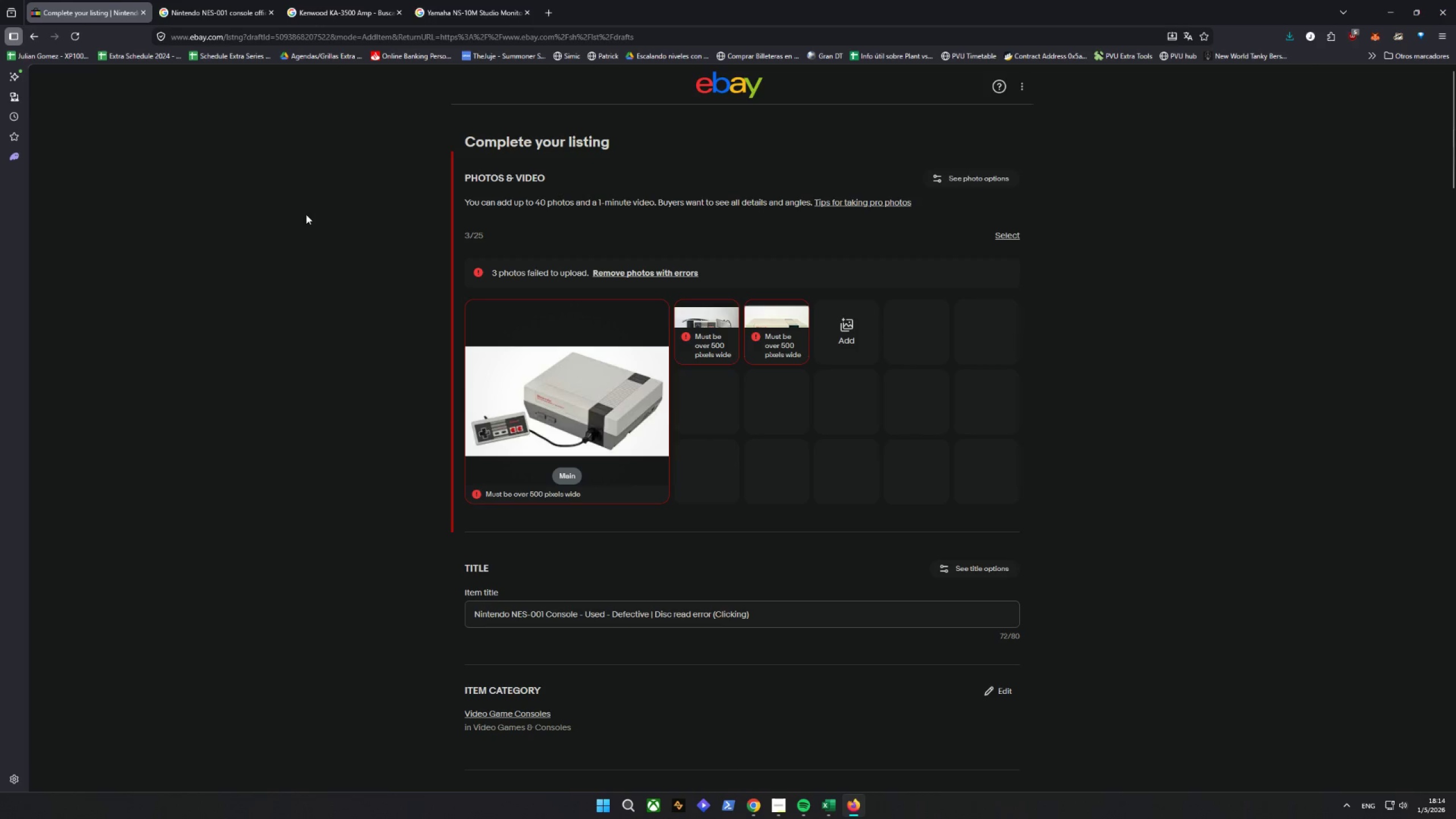 
left_click([183, 0])
 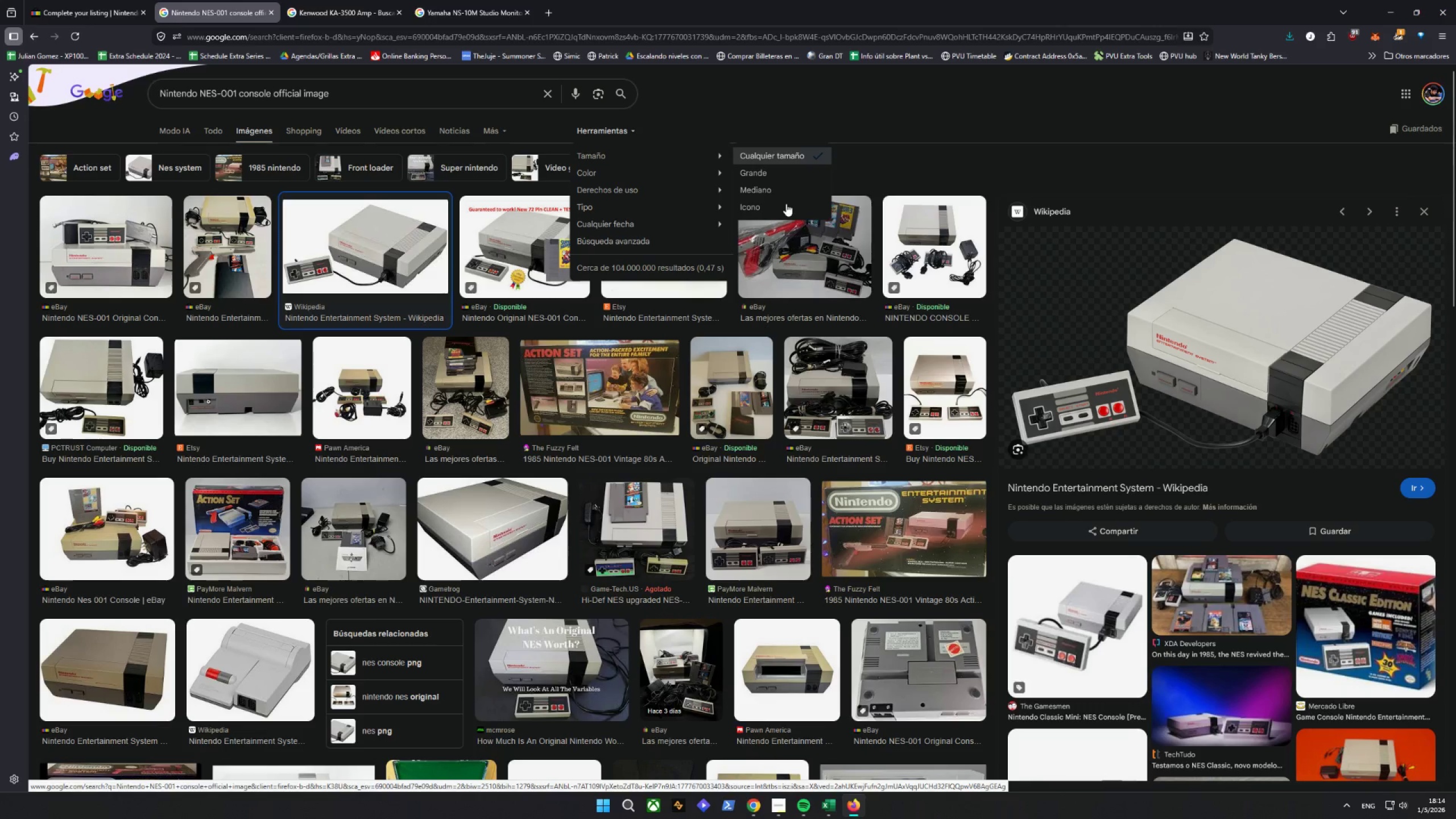 
wait(9.95)
 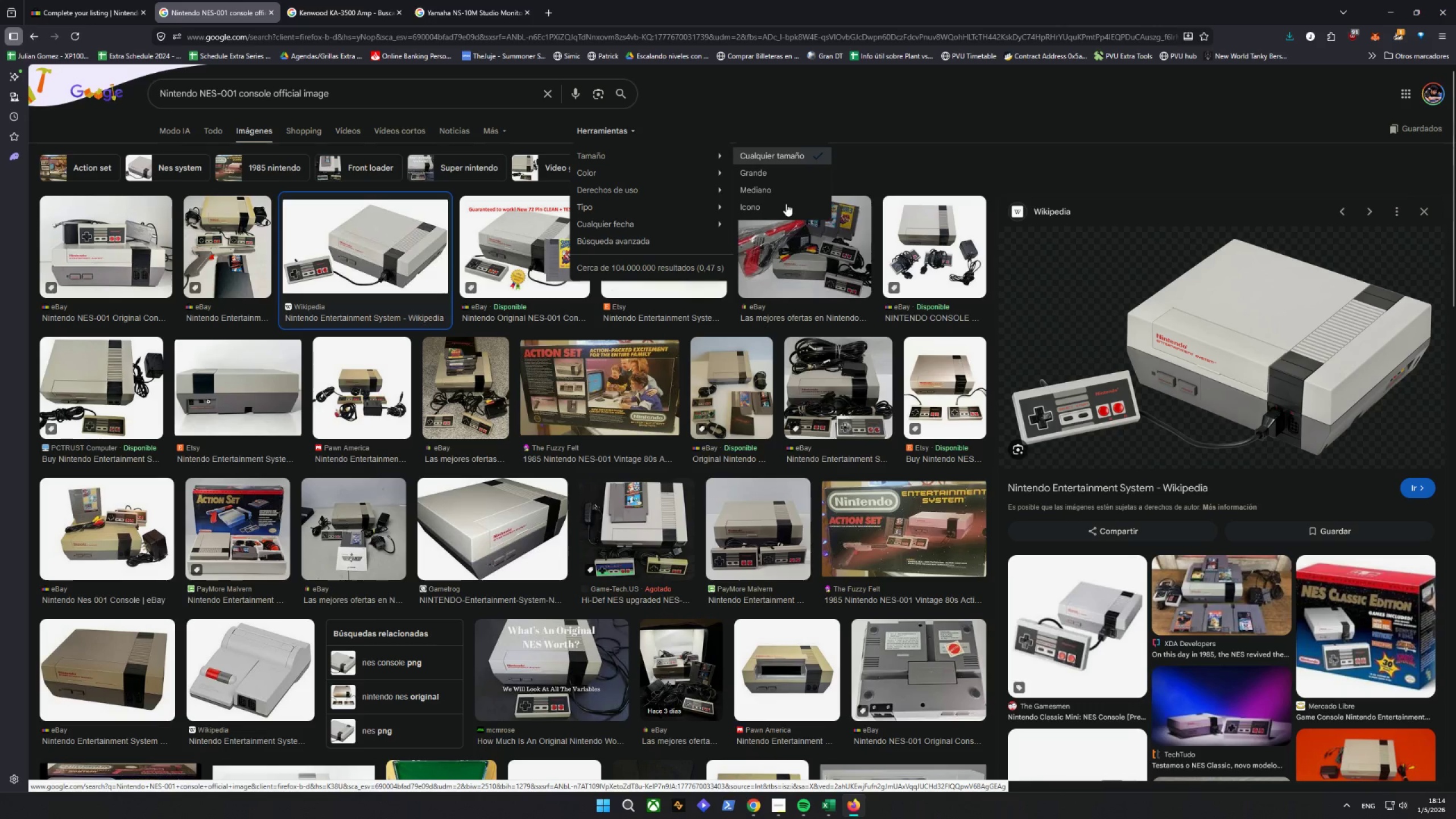 
left_click([770, 175])
 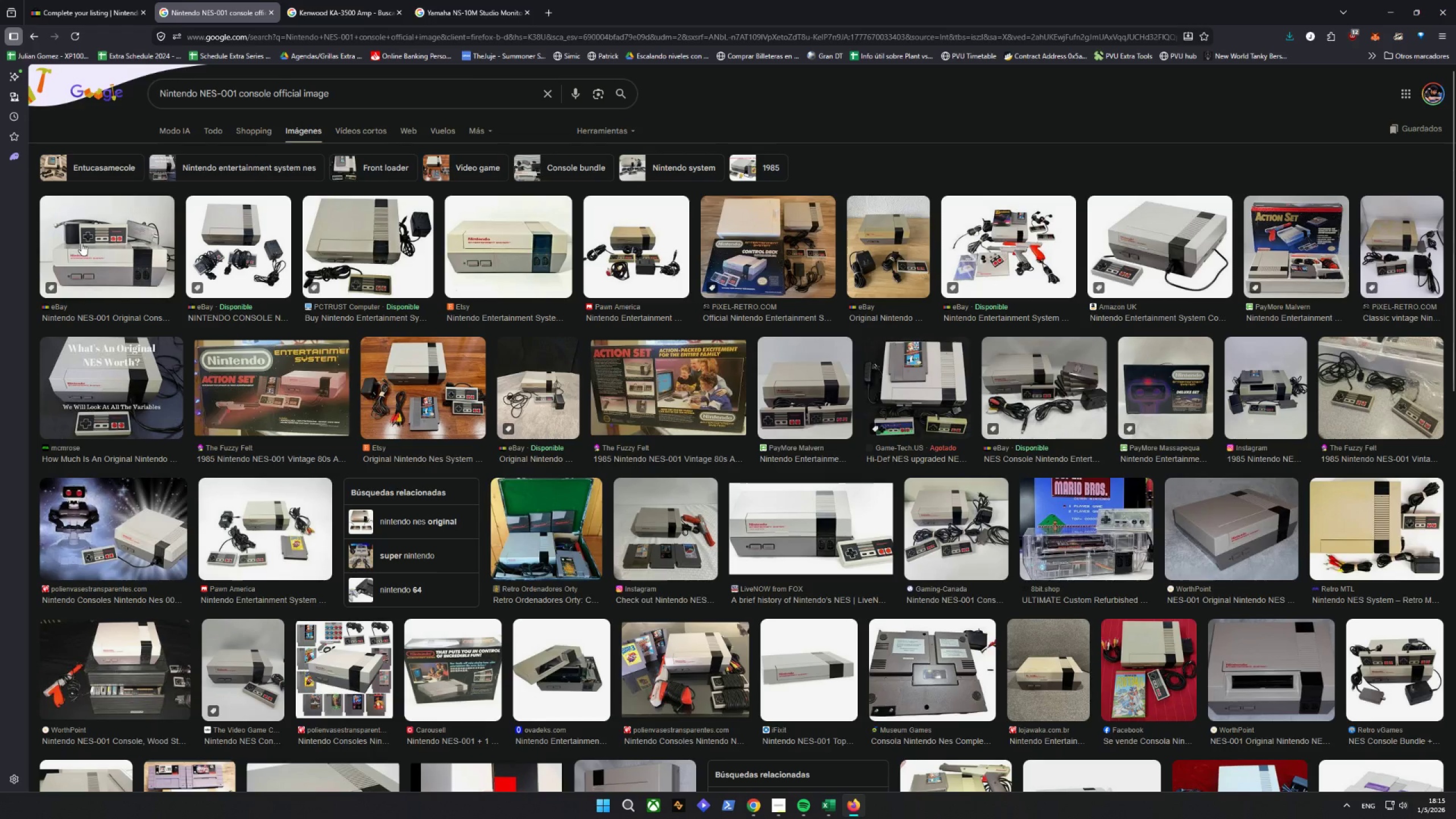 
wait(6.19)
 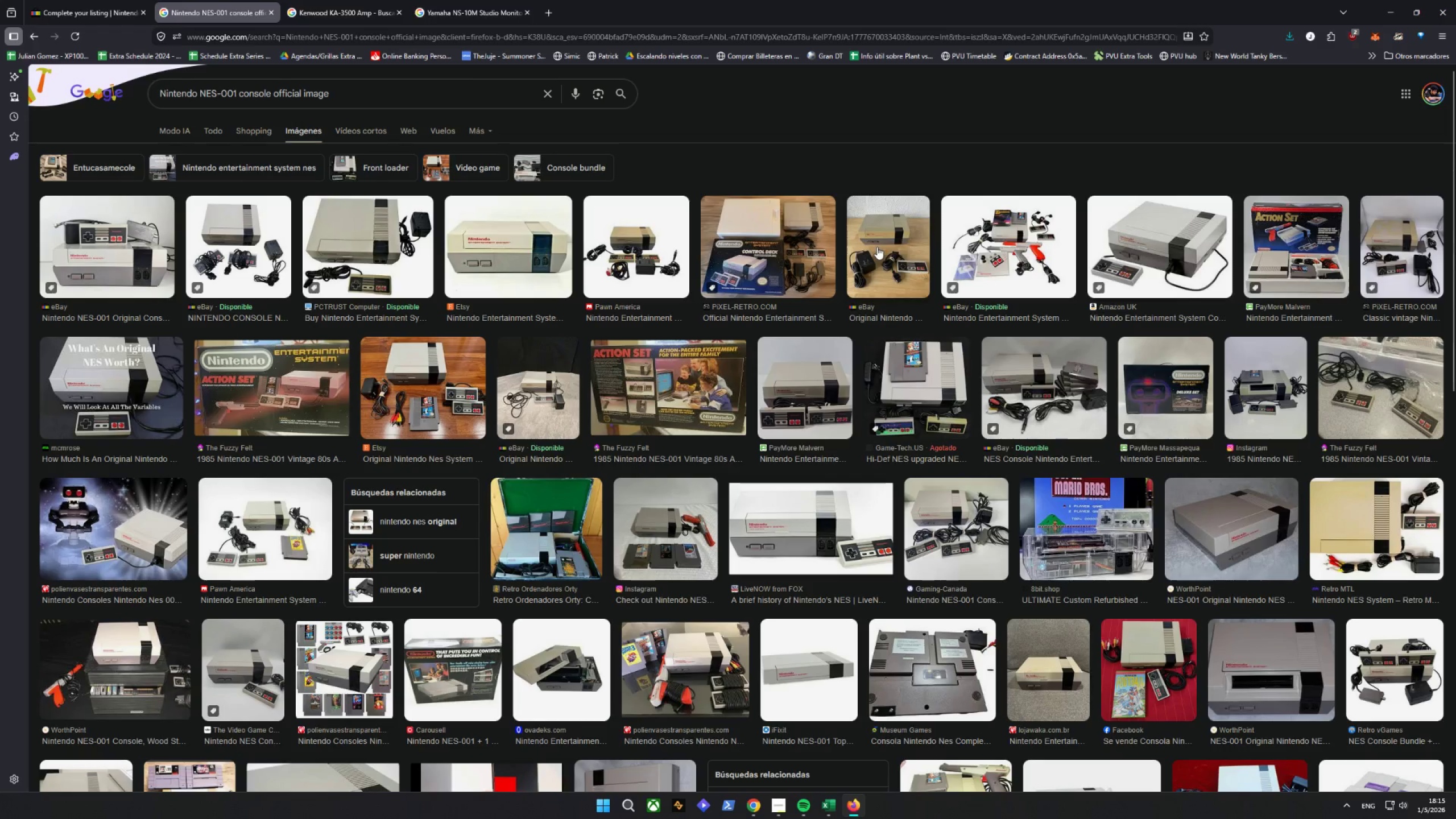 
left_click([81, 243])
 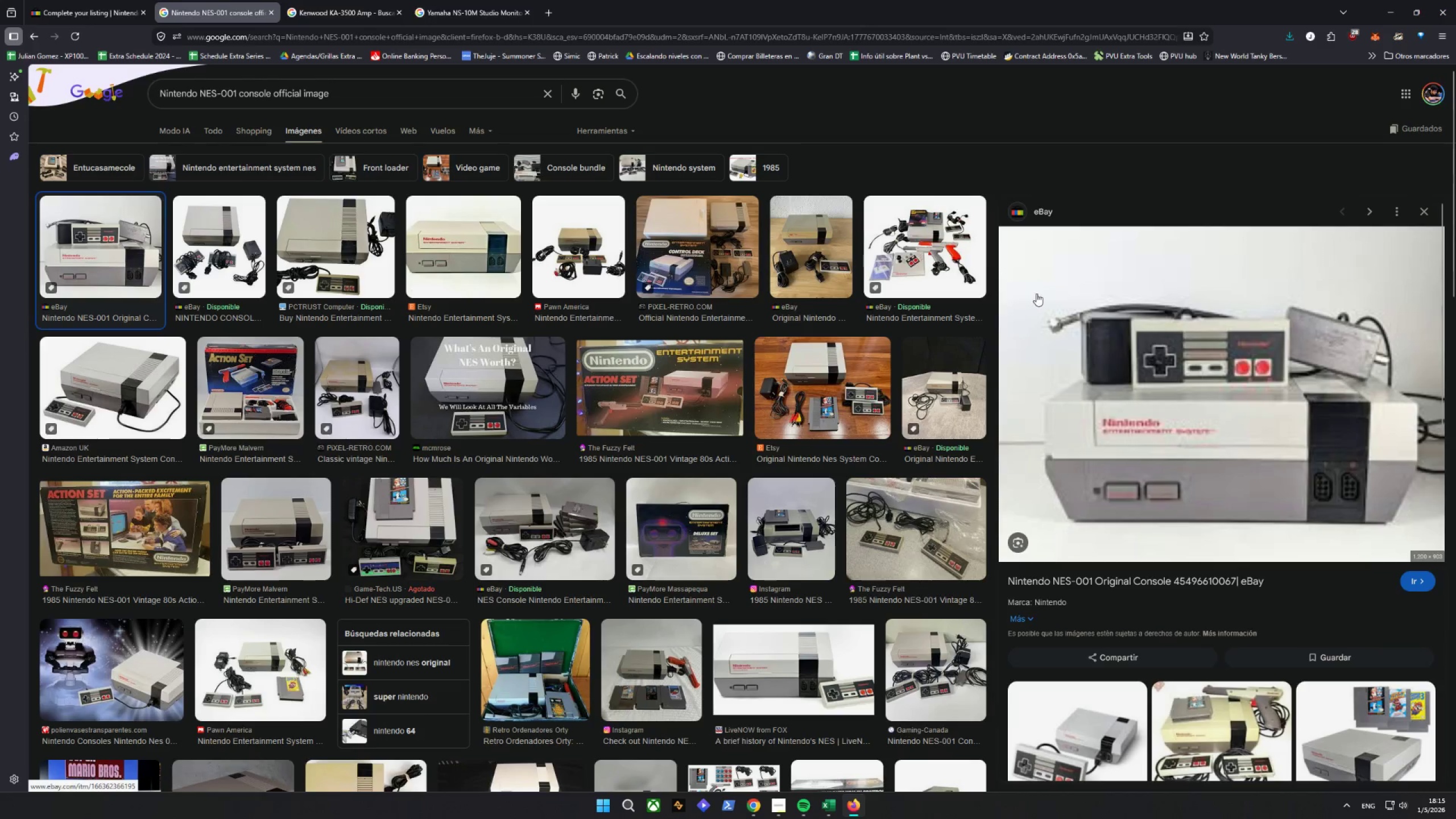 
right_click([1166, 326])
 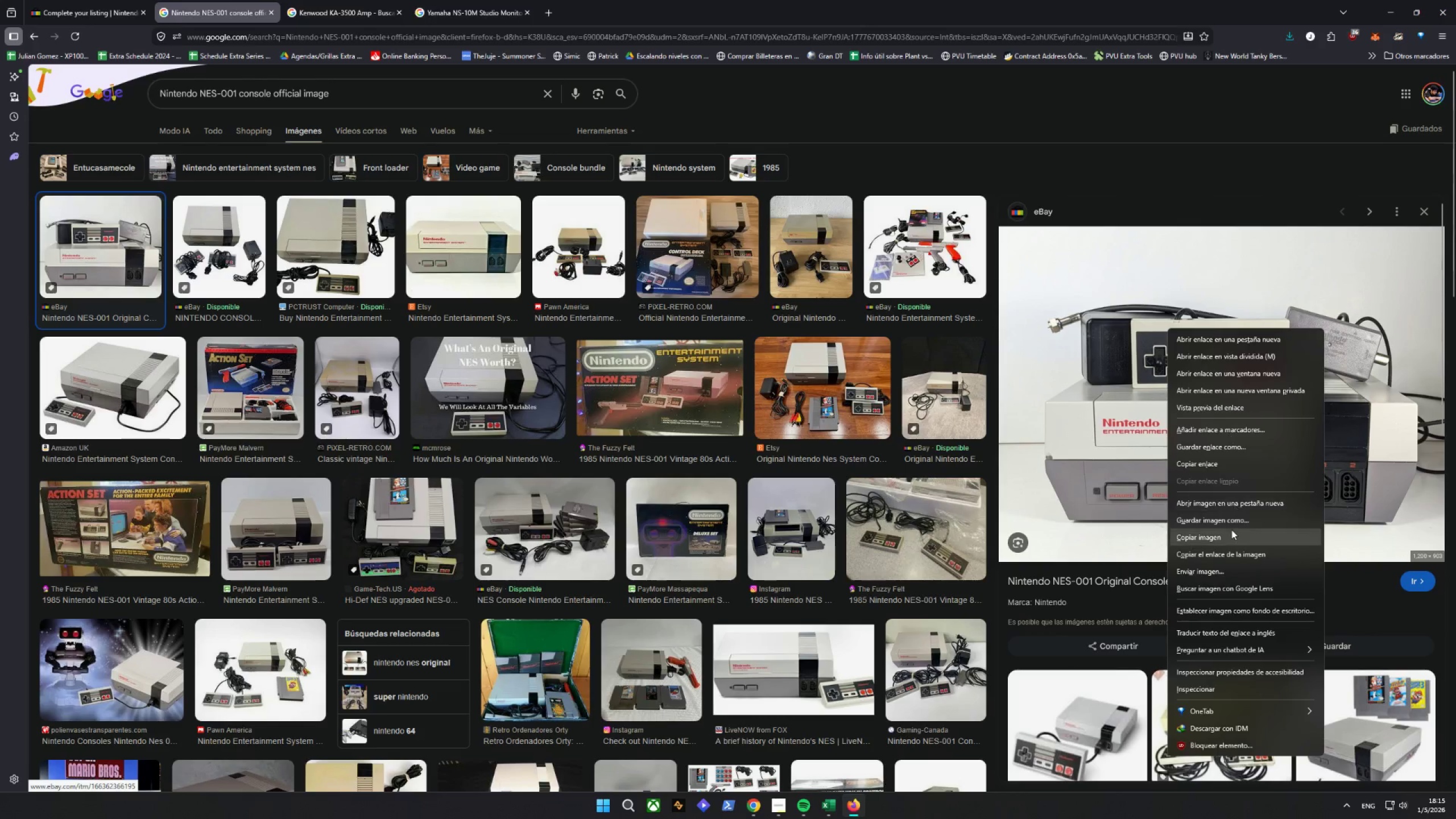 
left_click([1225, 523])
 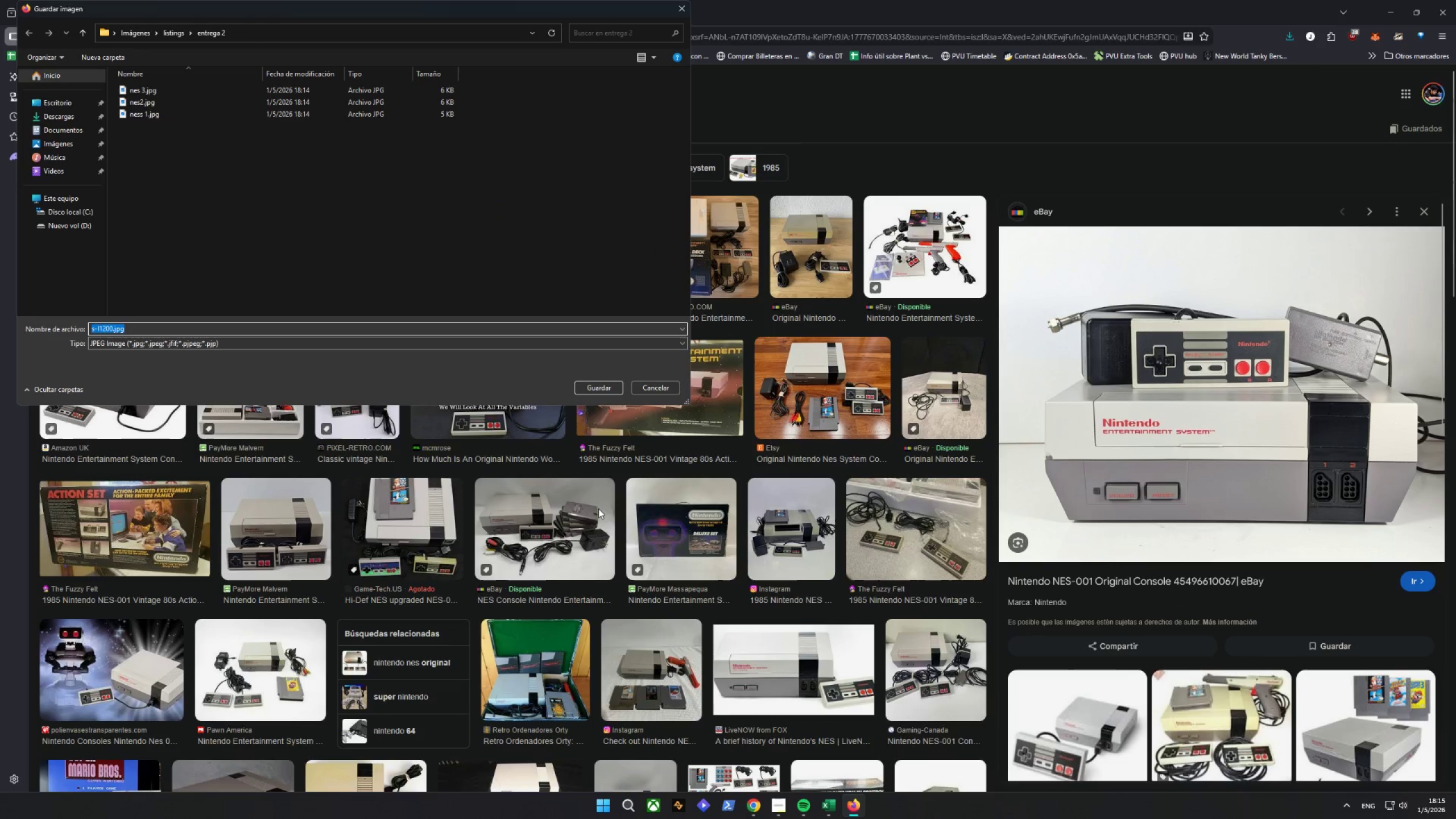 
type(nes 1ok)
 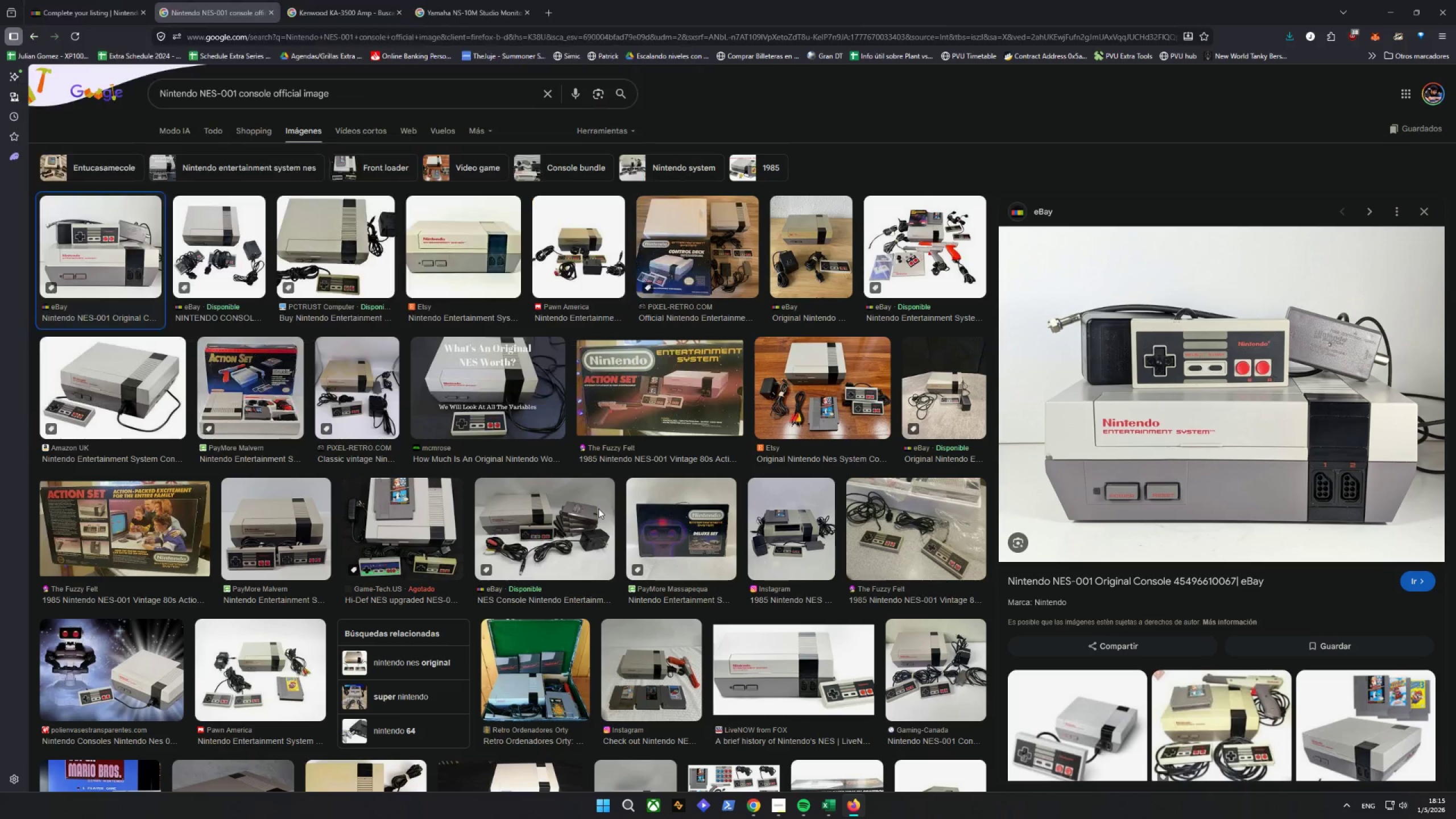 
key(Enter)
 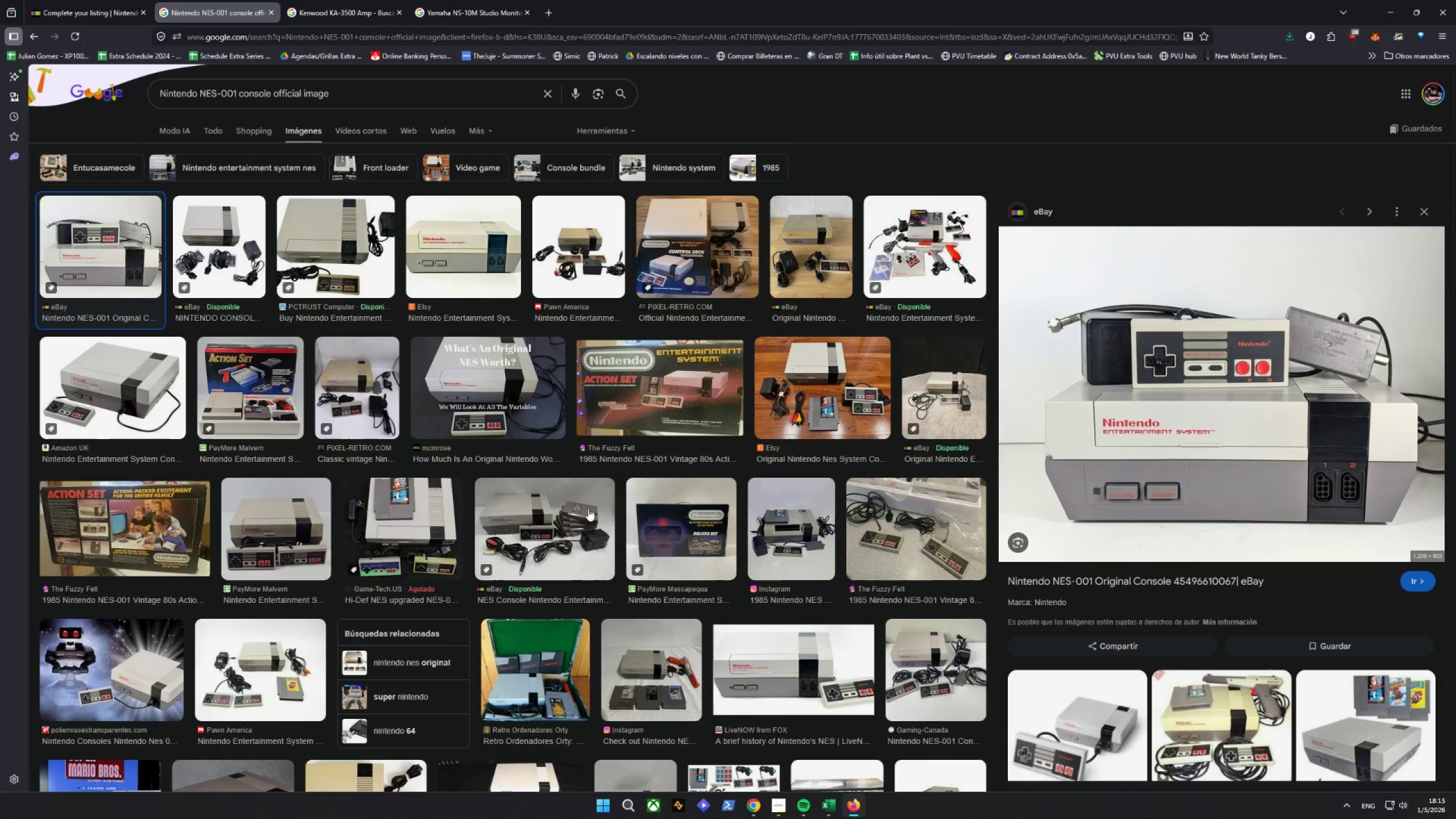 
key(Backslash)
 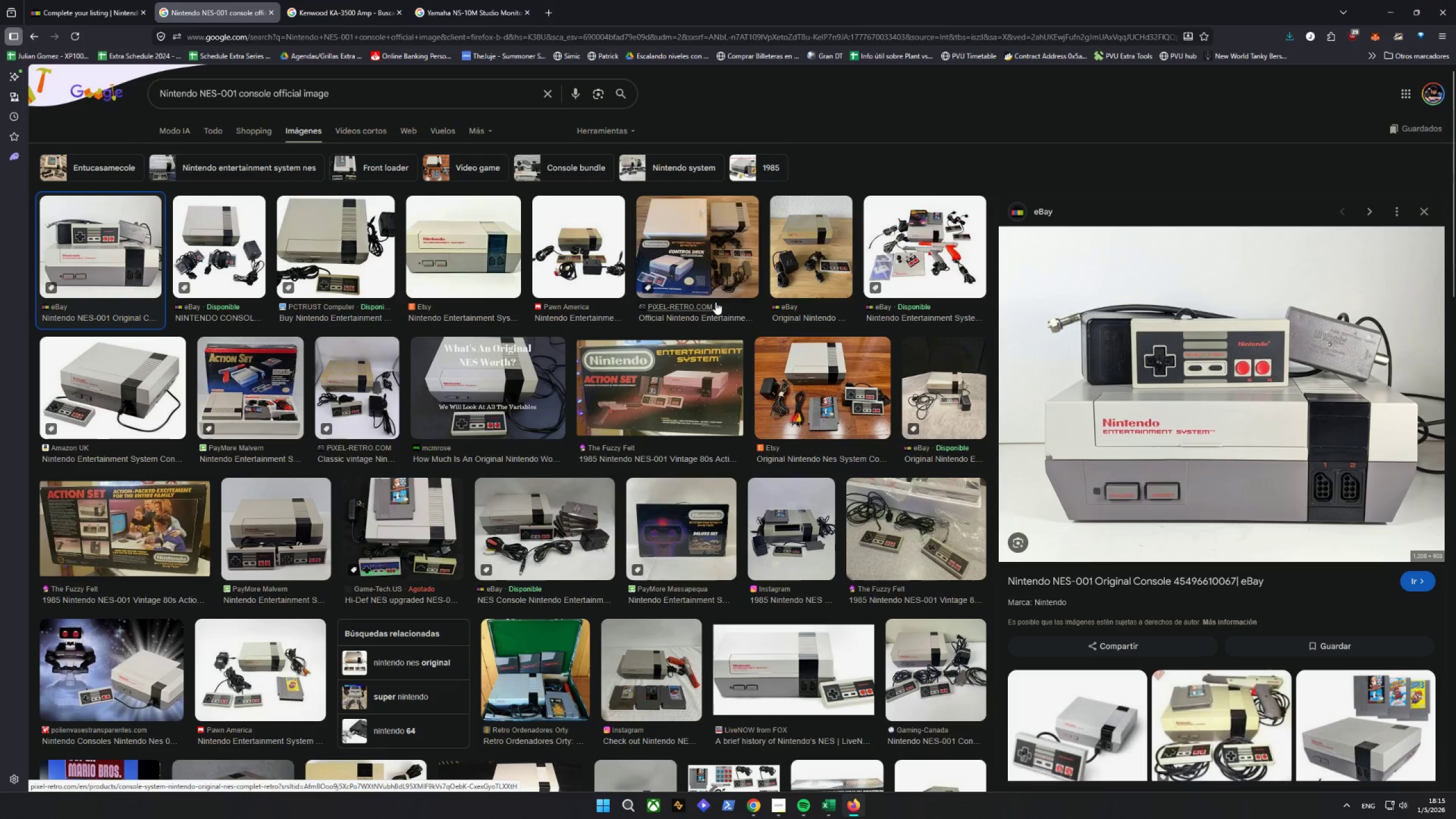 
wait(6.55)
 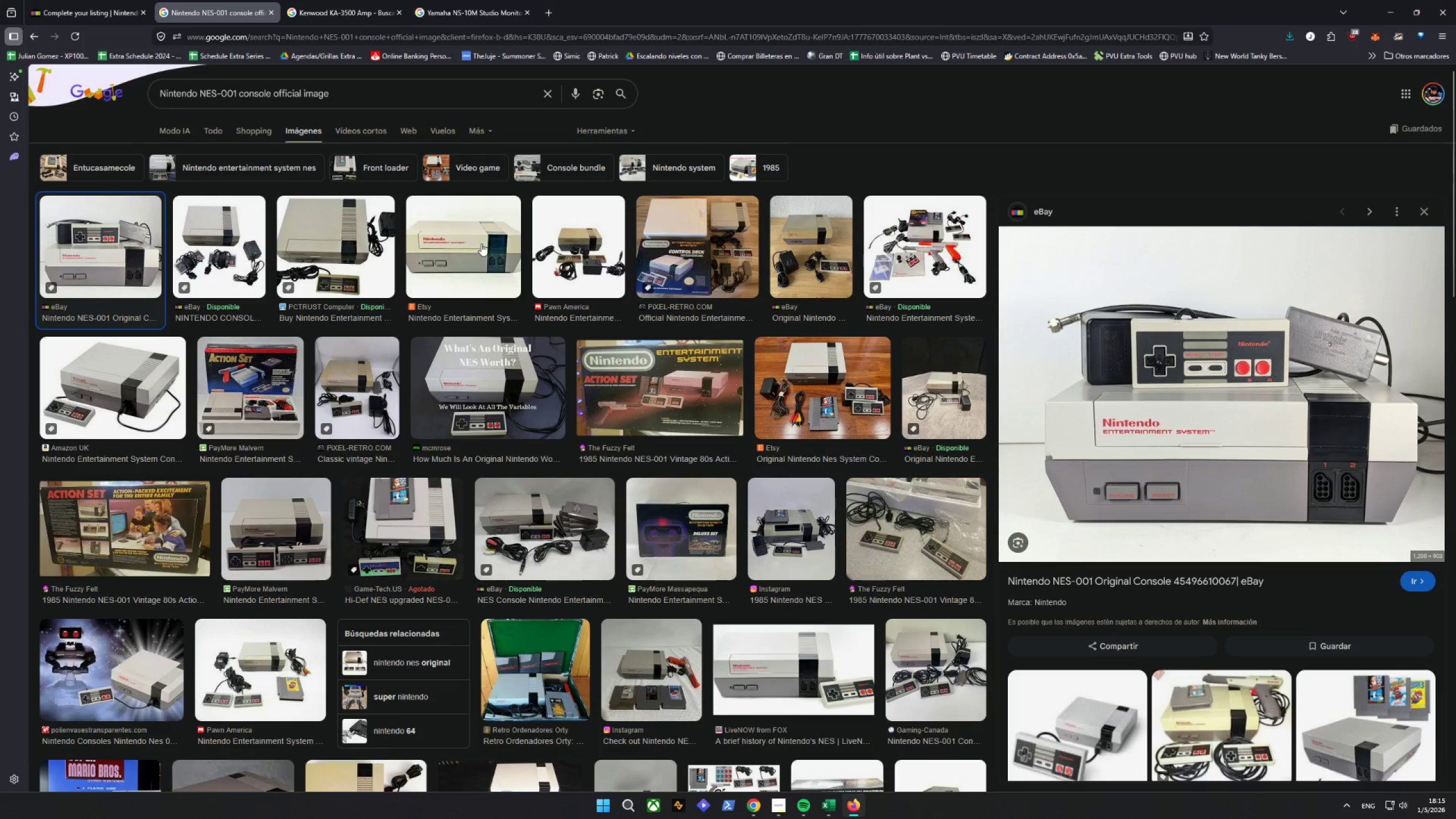 
left_click([134, 359])
 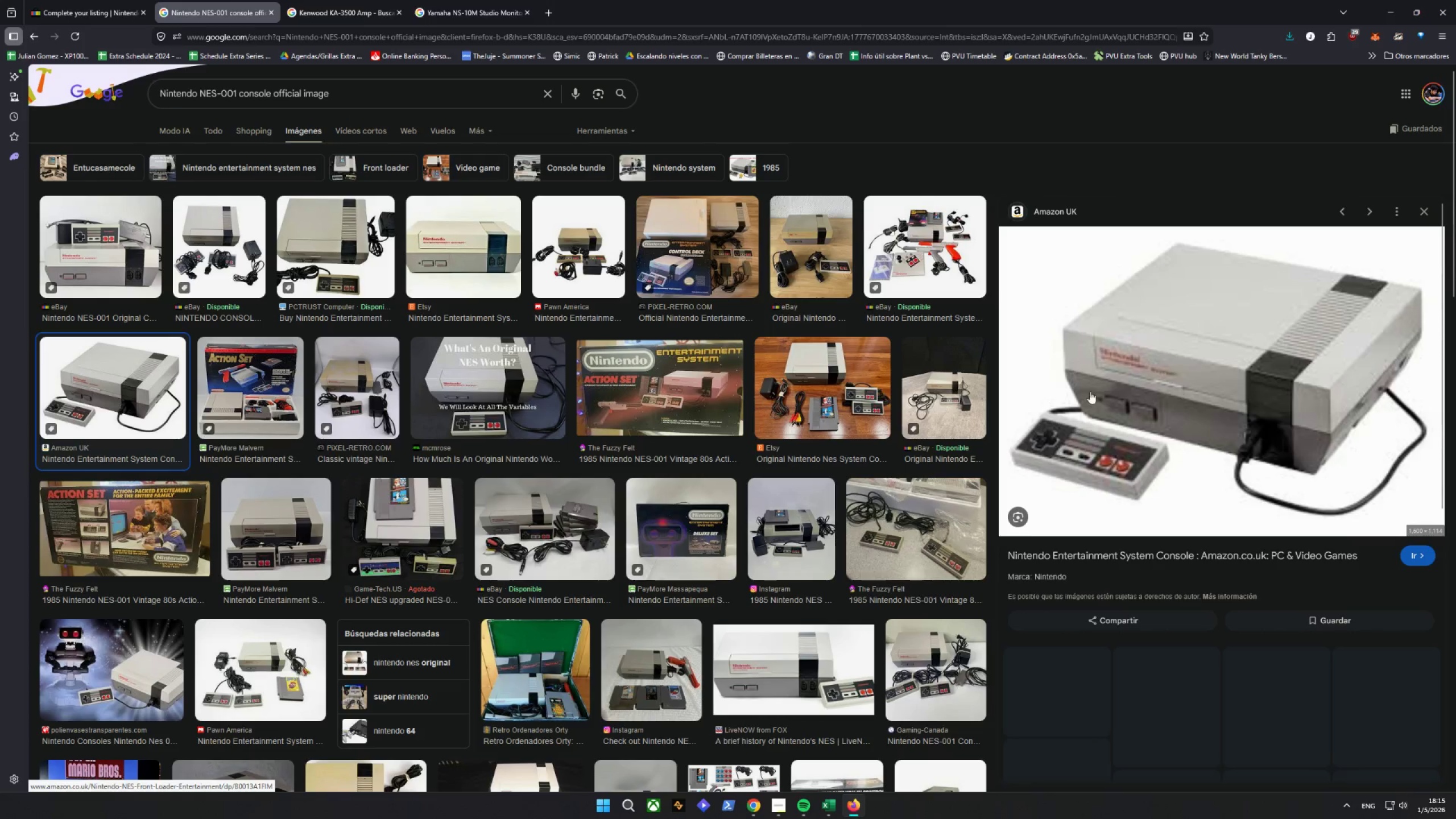 
right_click([1140, 386])
 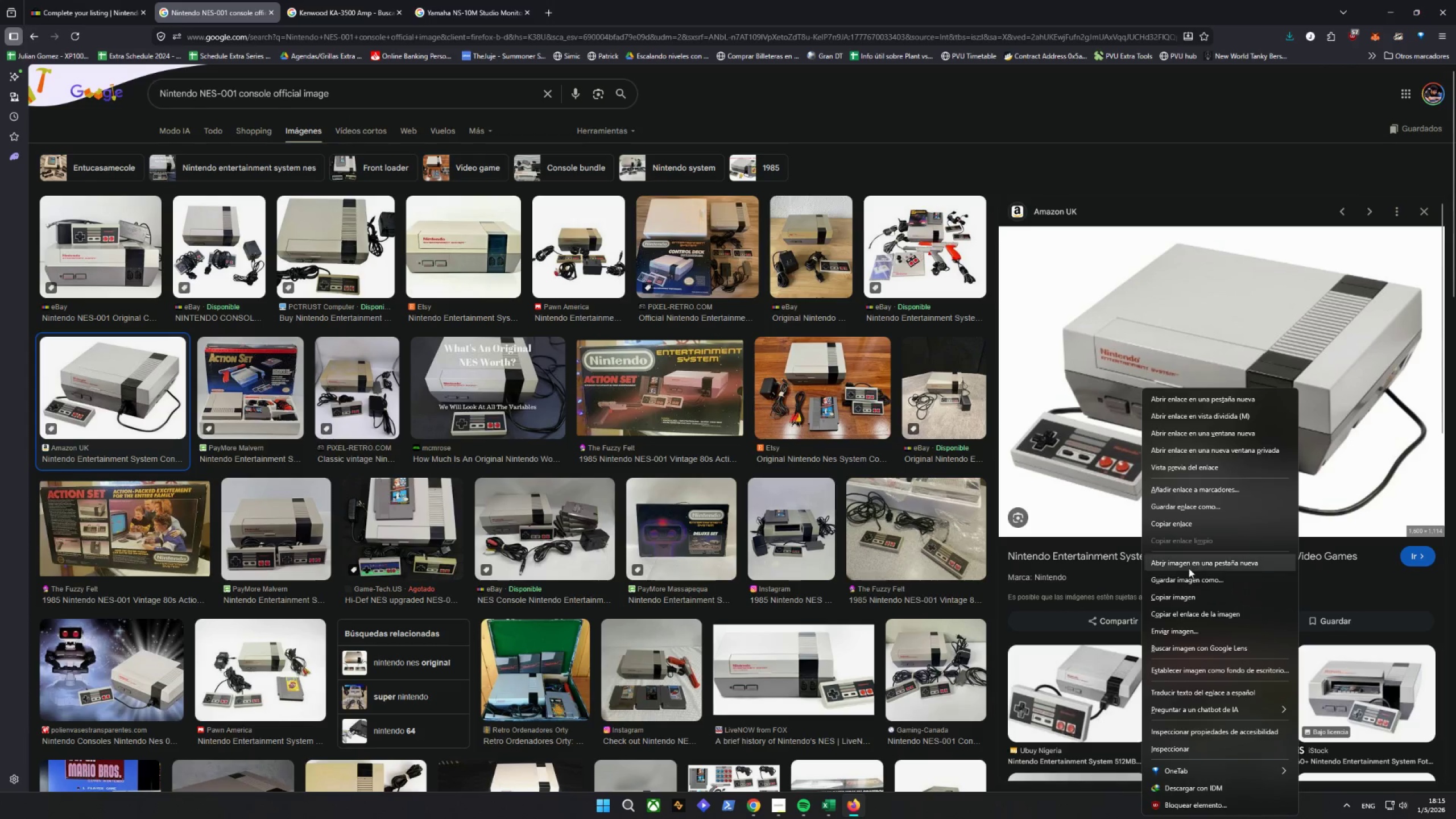 
left_click([1180, 582])
 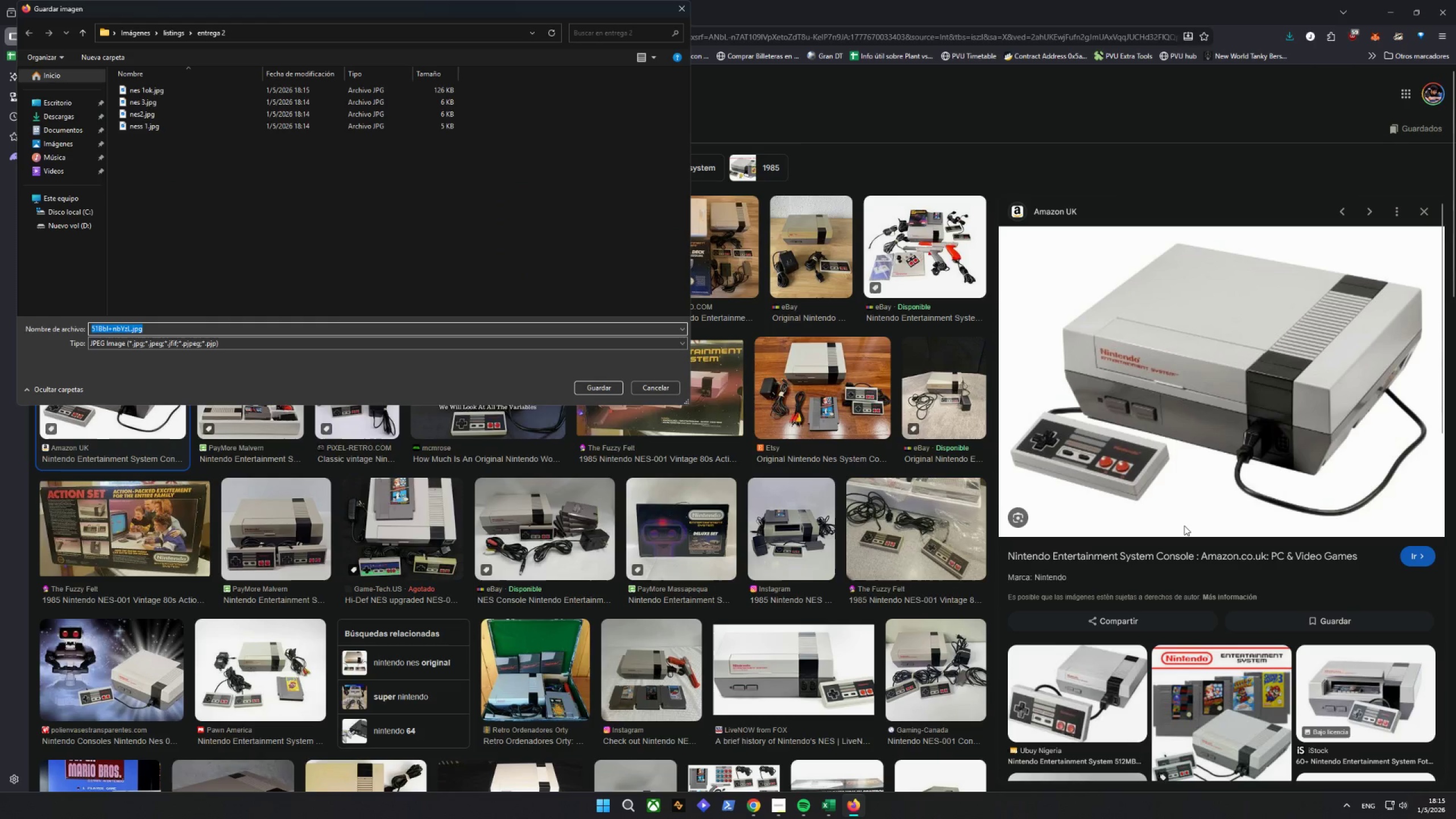 
type(nes 2 ojk)
key(Backspace)
key(Backspace)
type(k)
 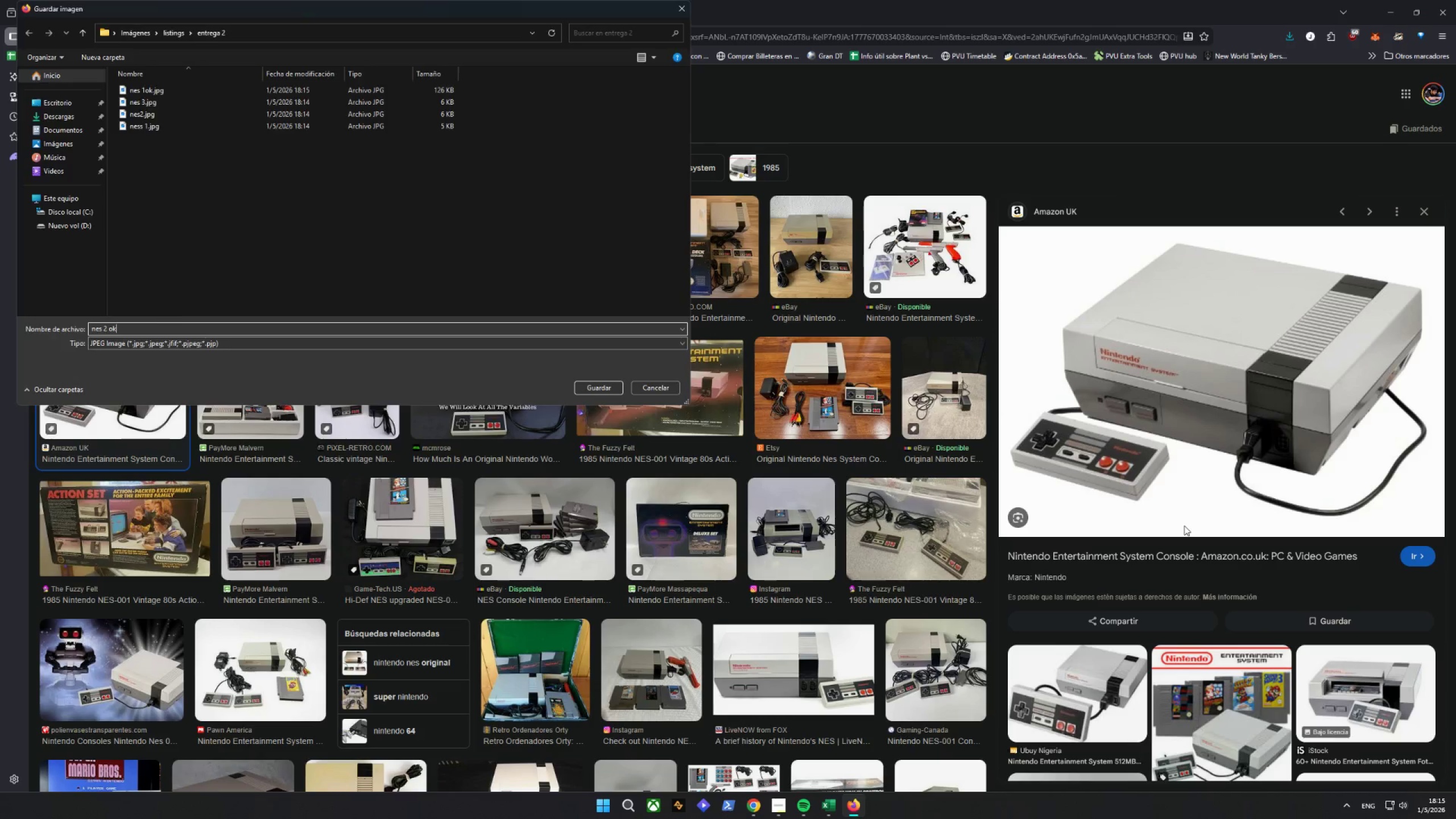 
key(Enter)
 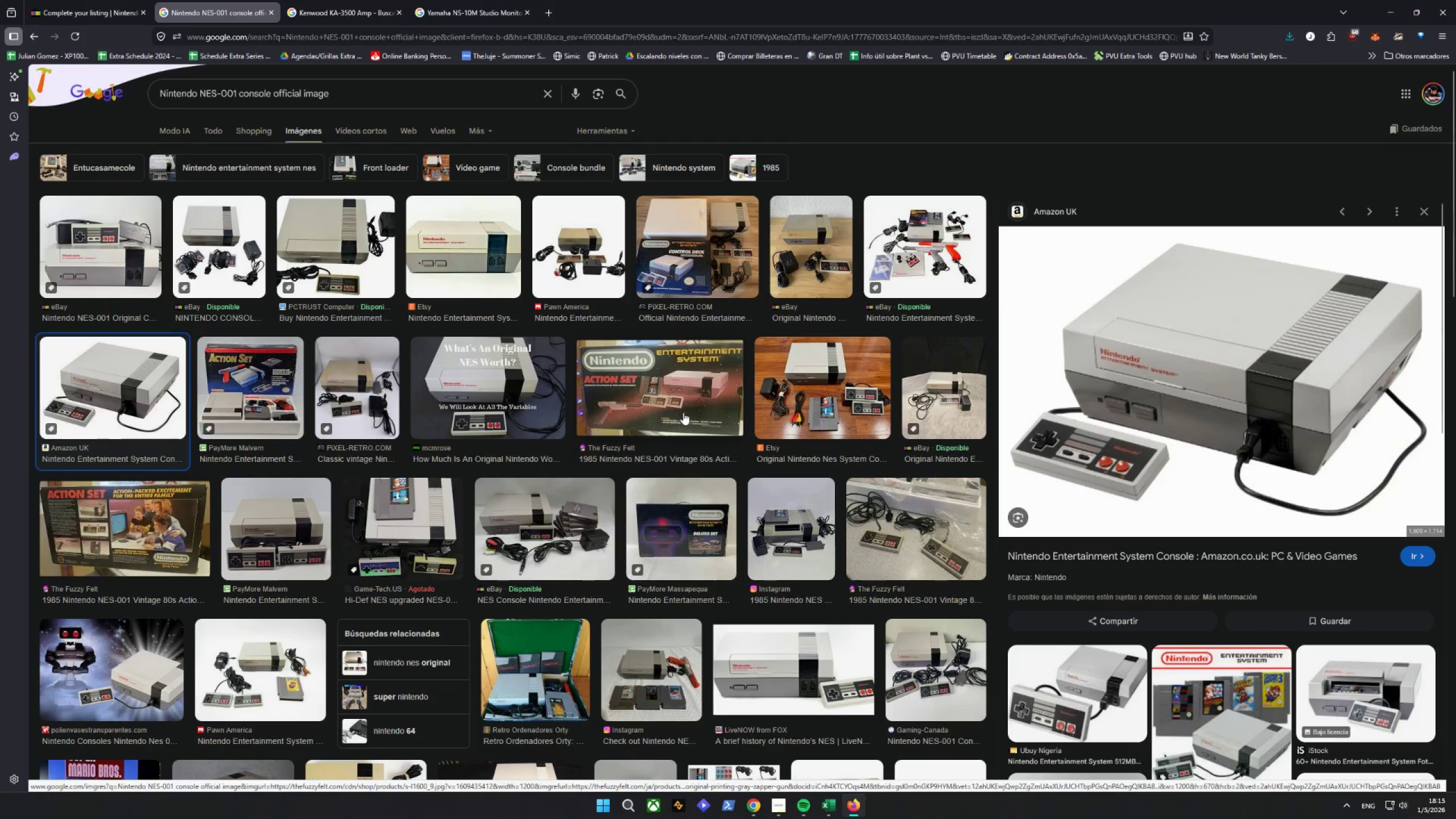 
left_click([495, 245])
 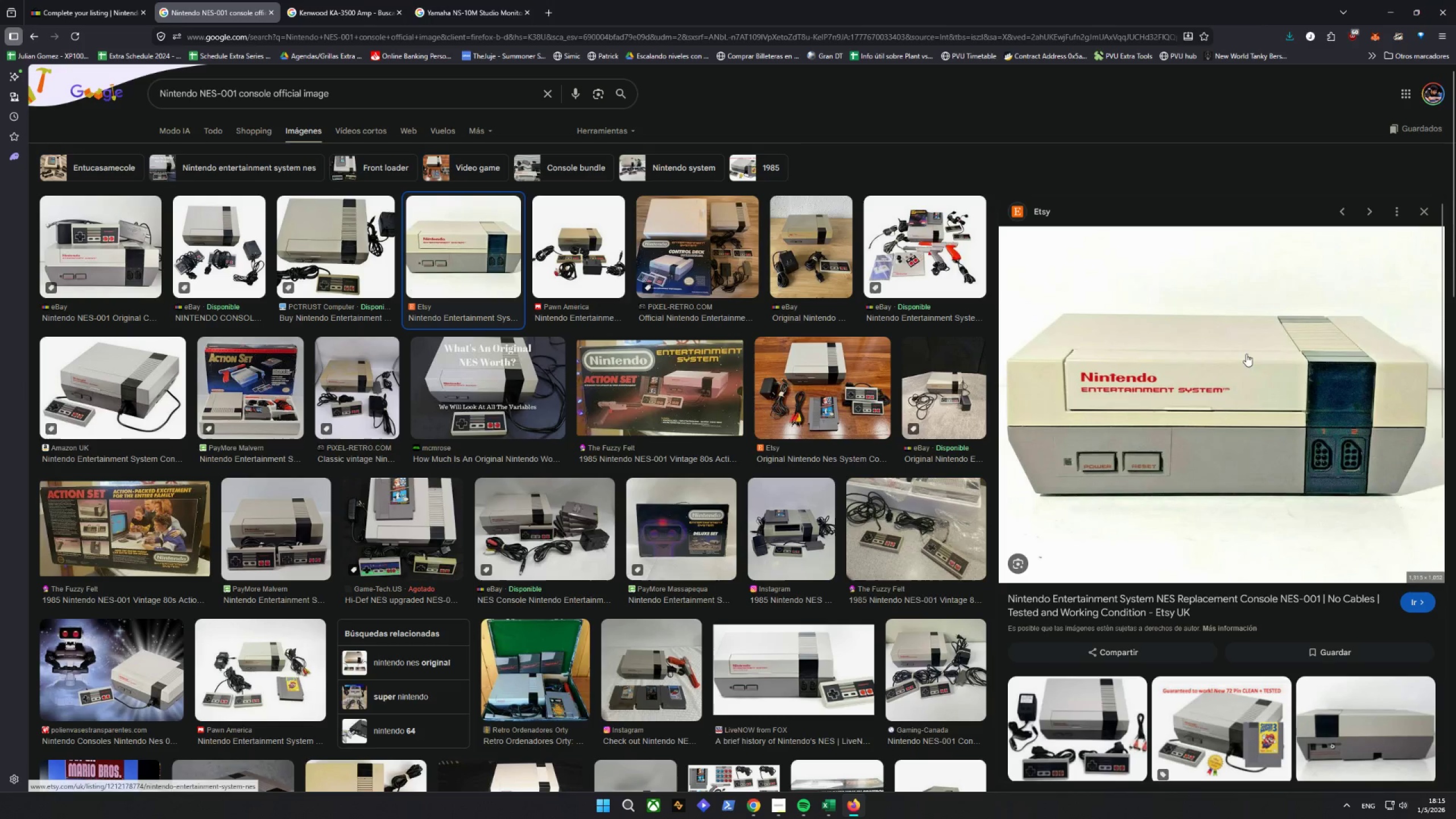 
left_click([1223, 354])
 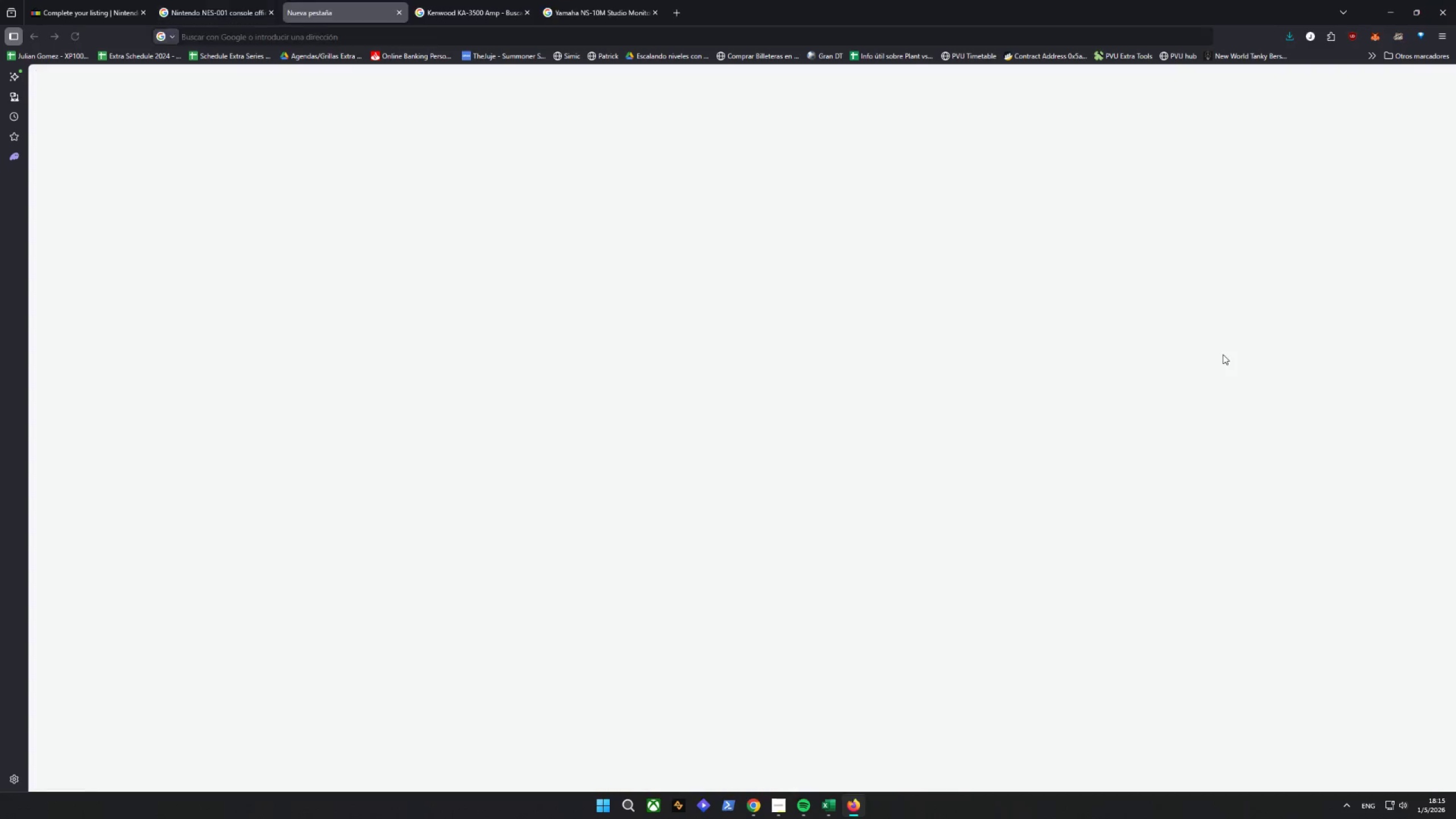 
right_click([1223, 354])
 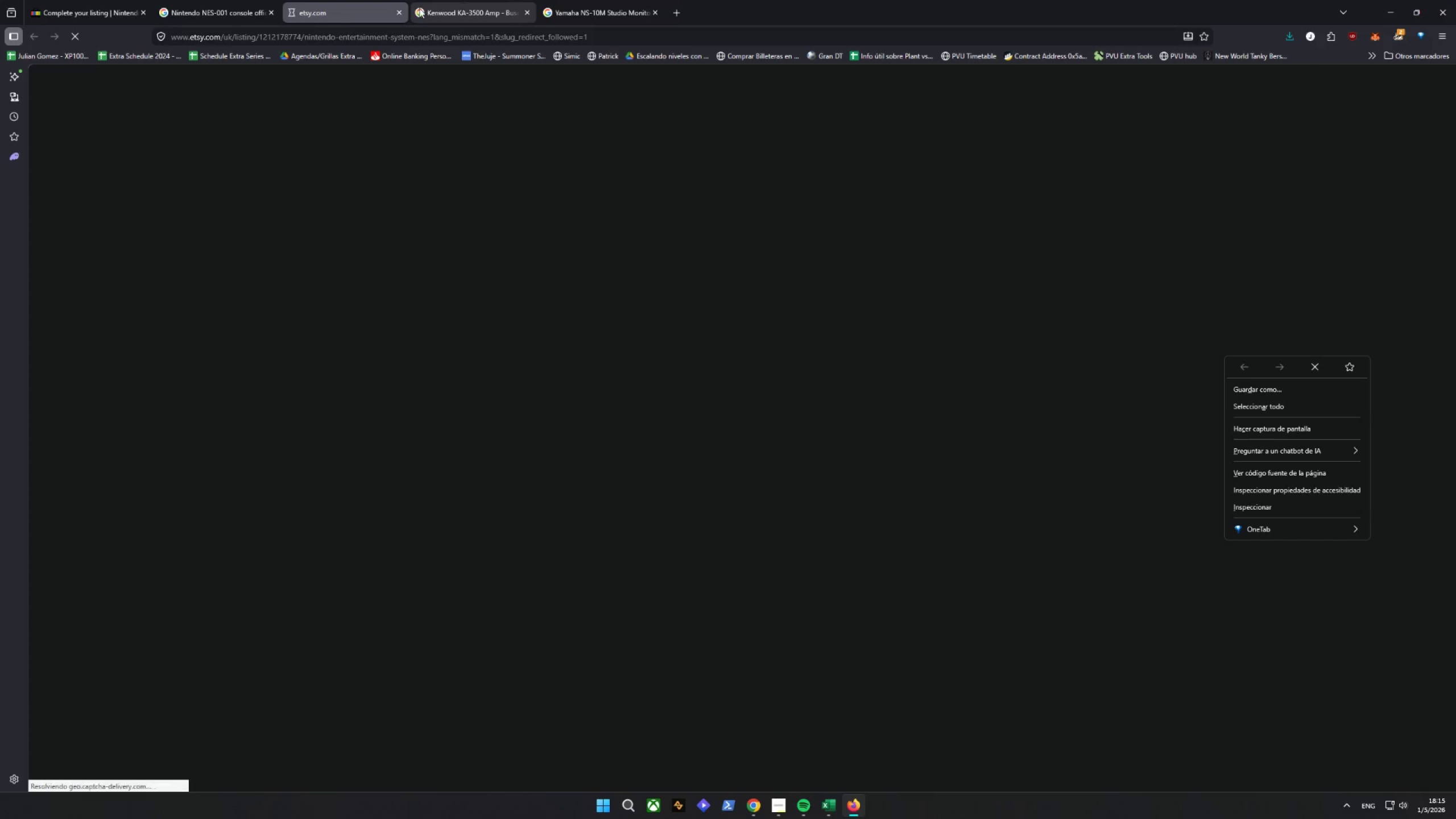 
left_click([399, 11])
 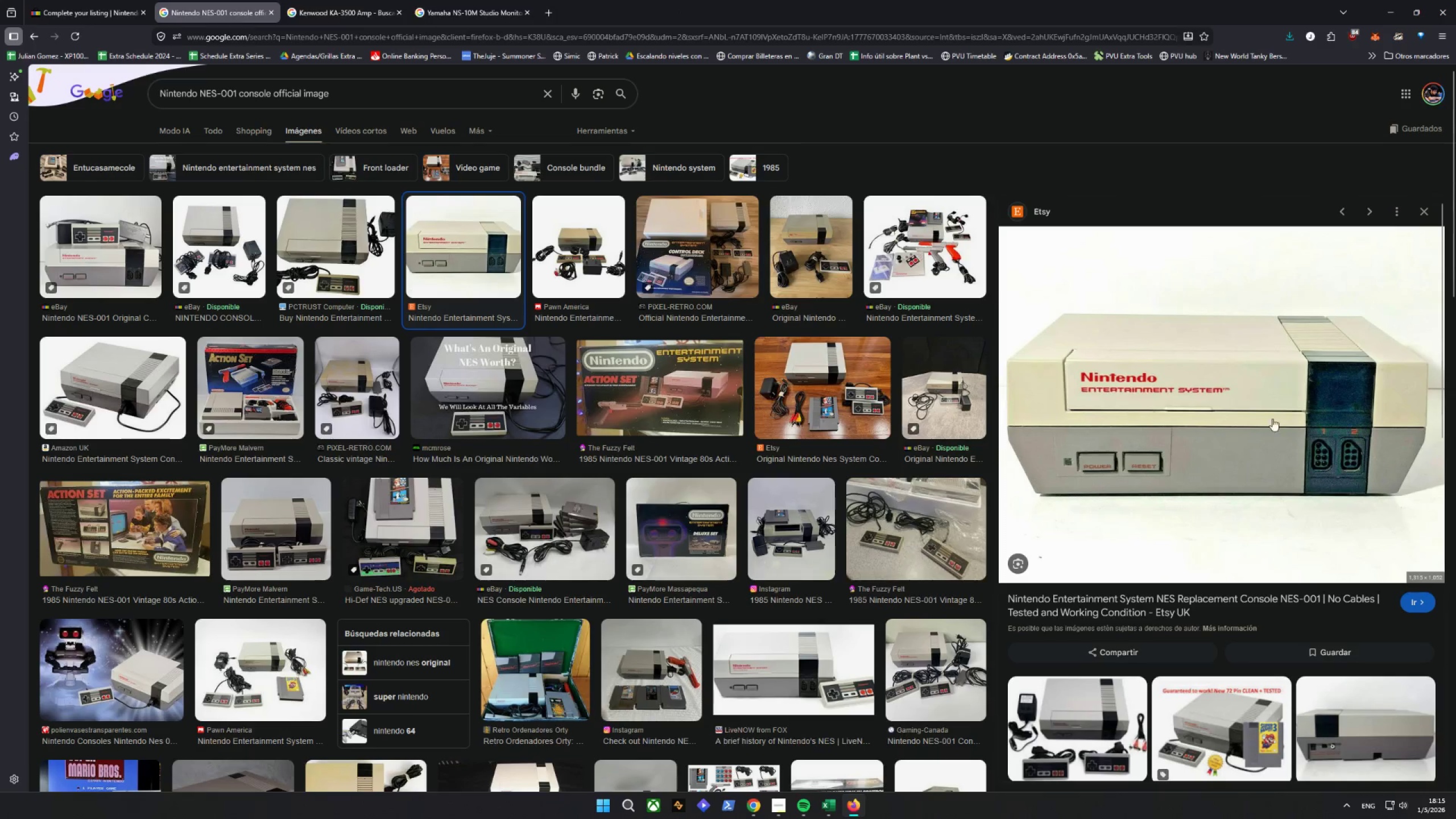 
right_click([1284, 384])
 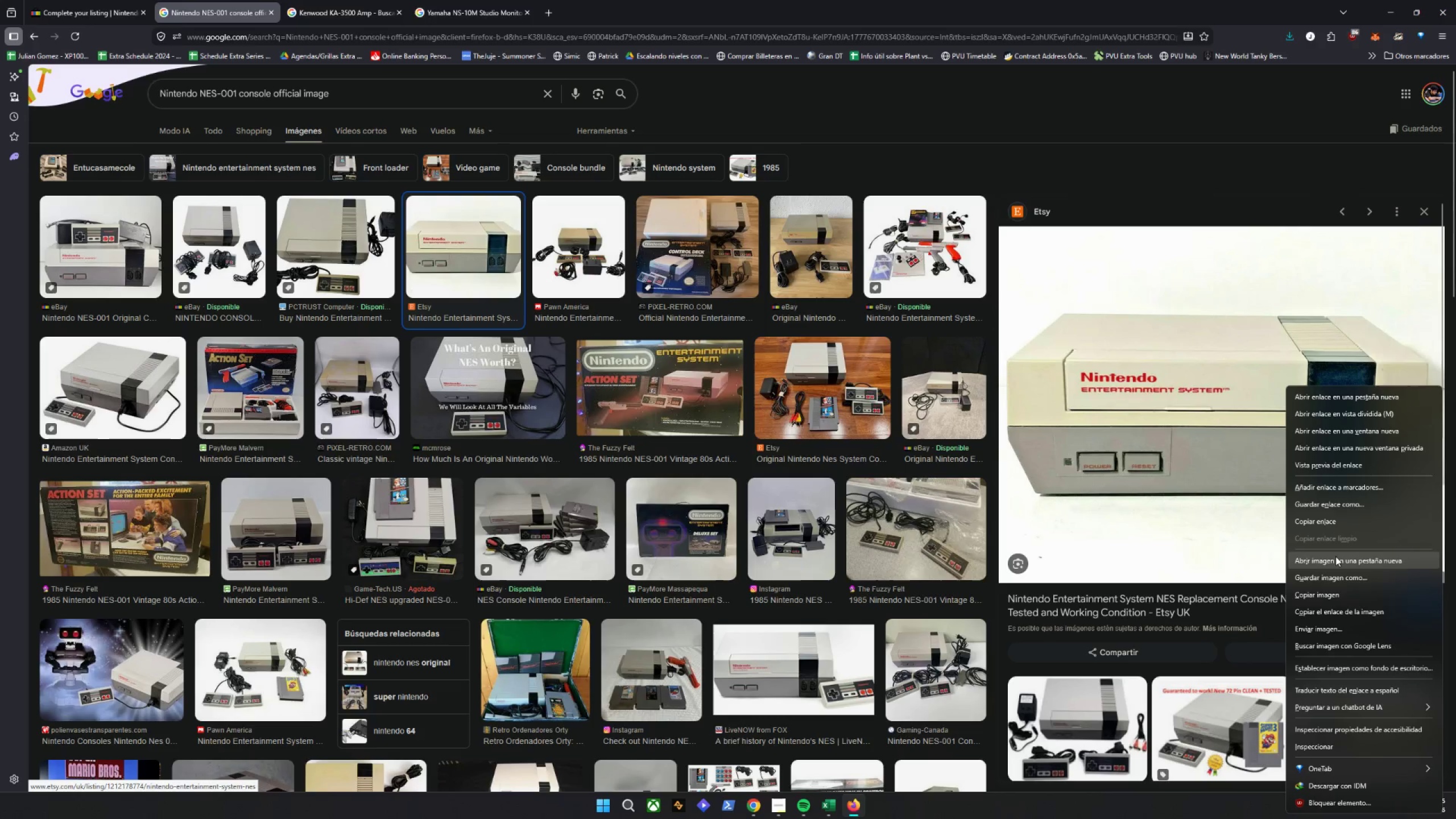 
left_click([1338, 578])
 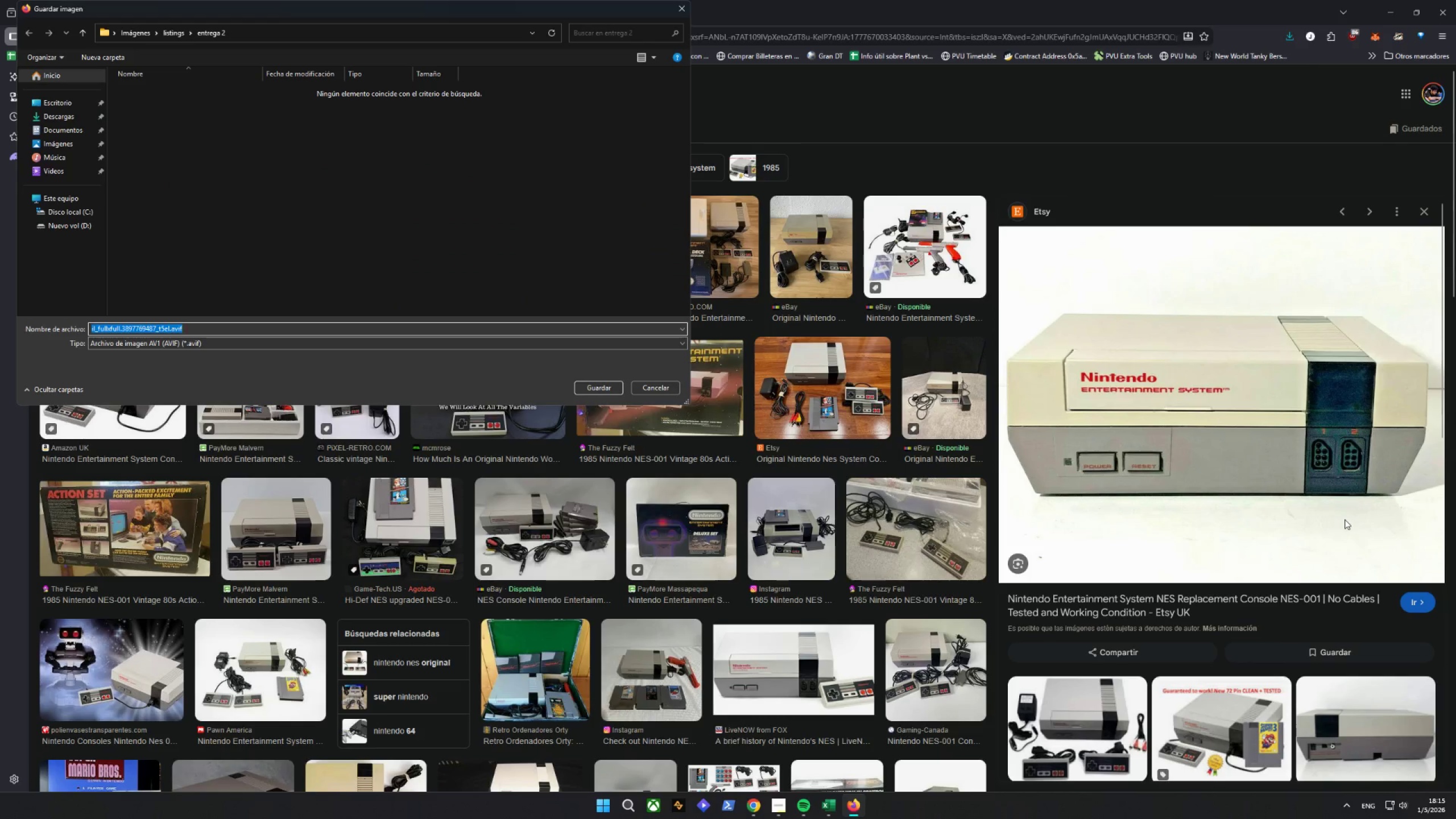 
type(nes 3 ok)
 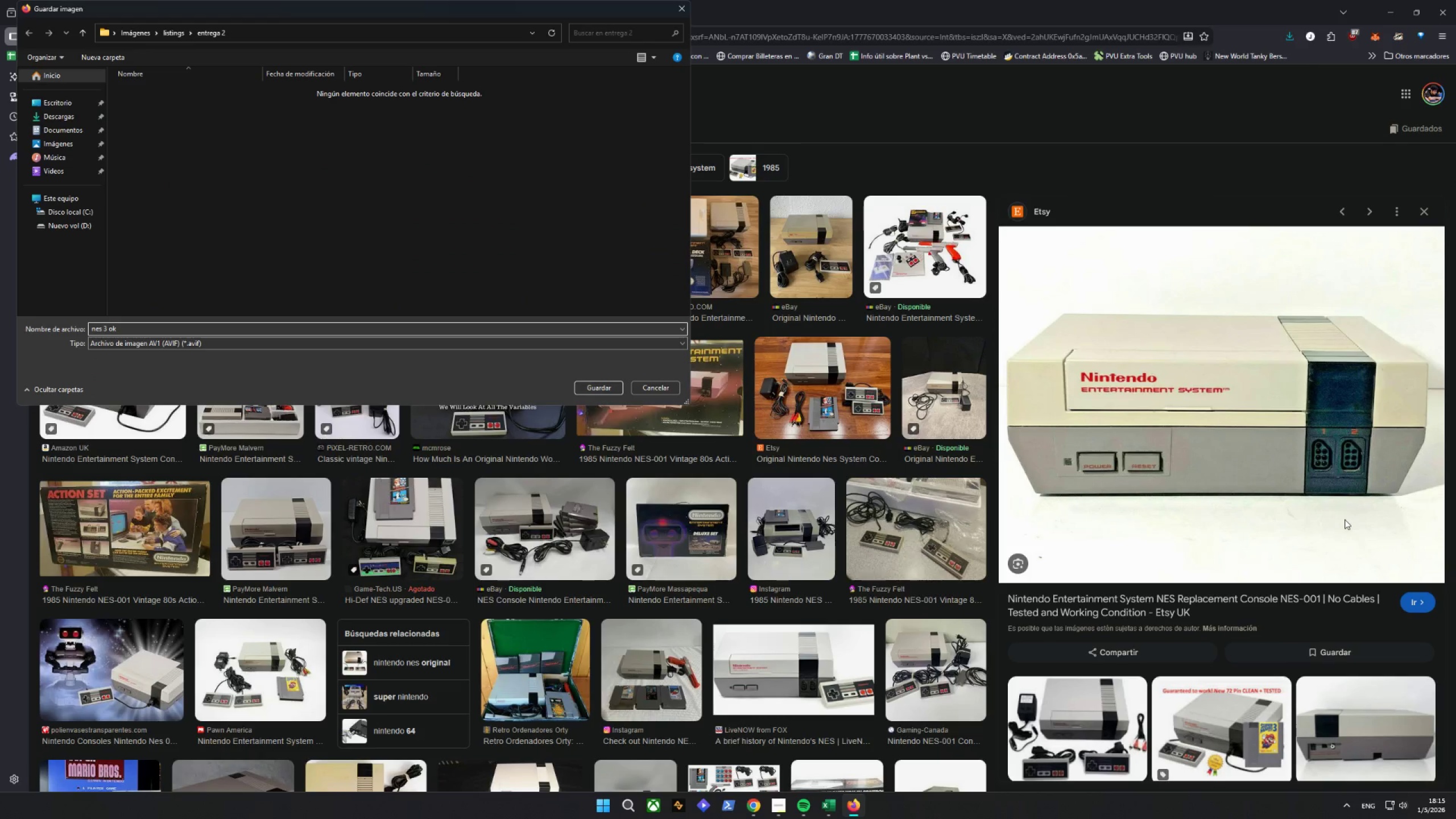 
key(Enter)
 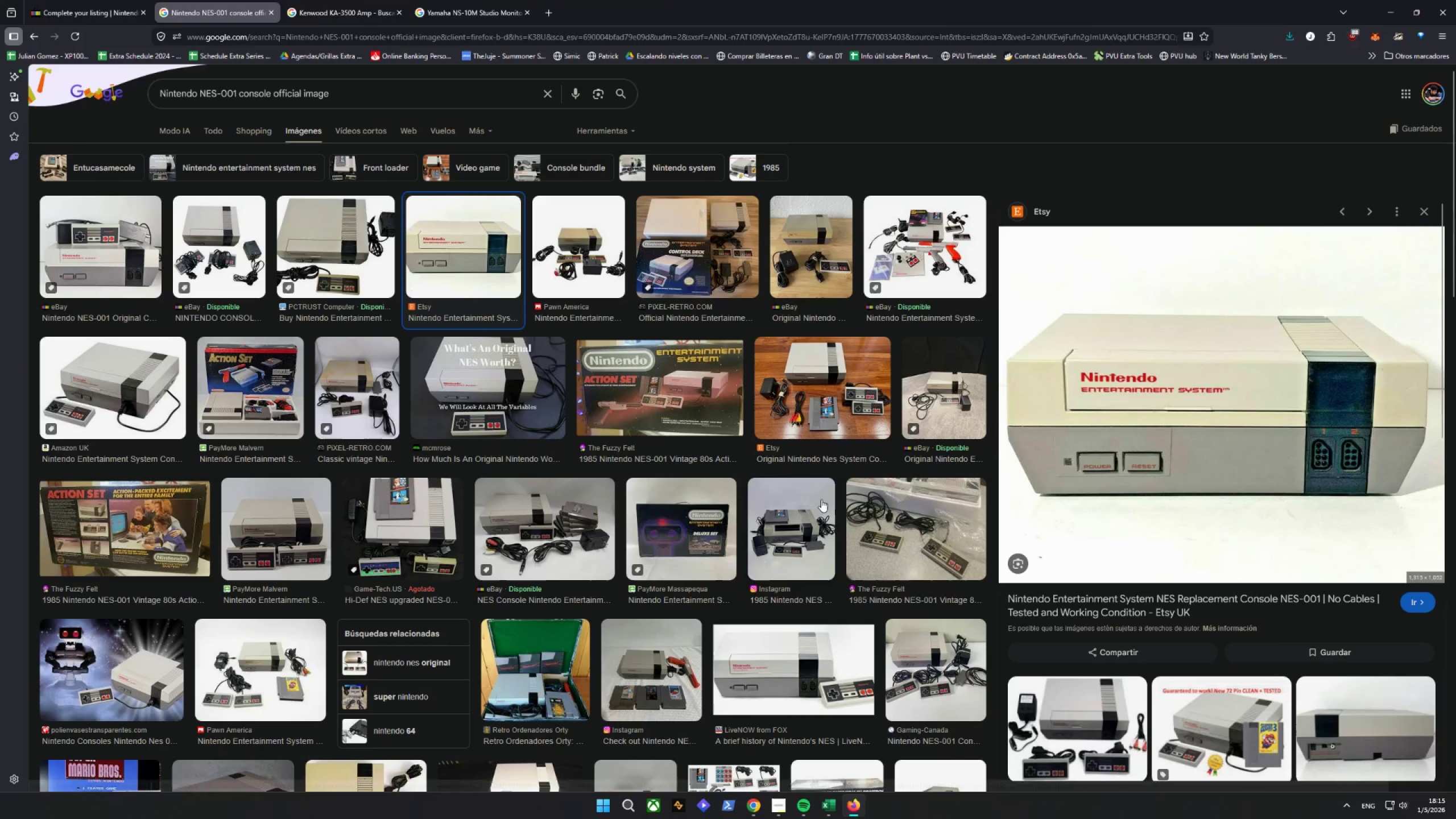 
scroll: coordinate [470, 535], scroll_direction: down, amount: 7.0
 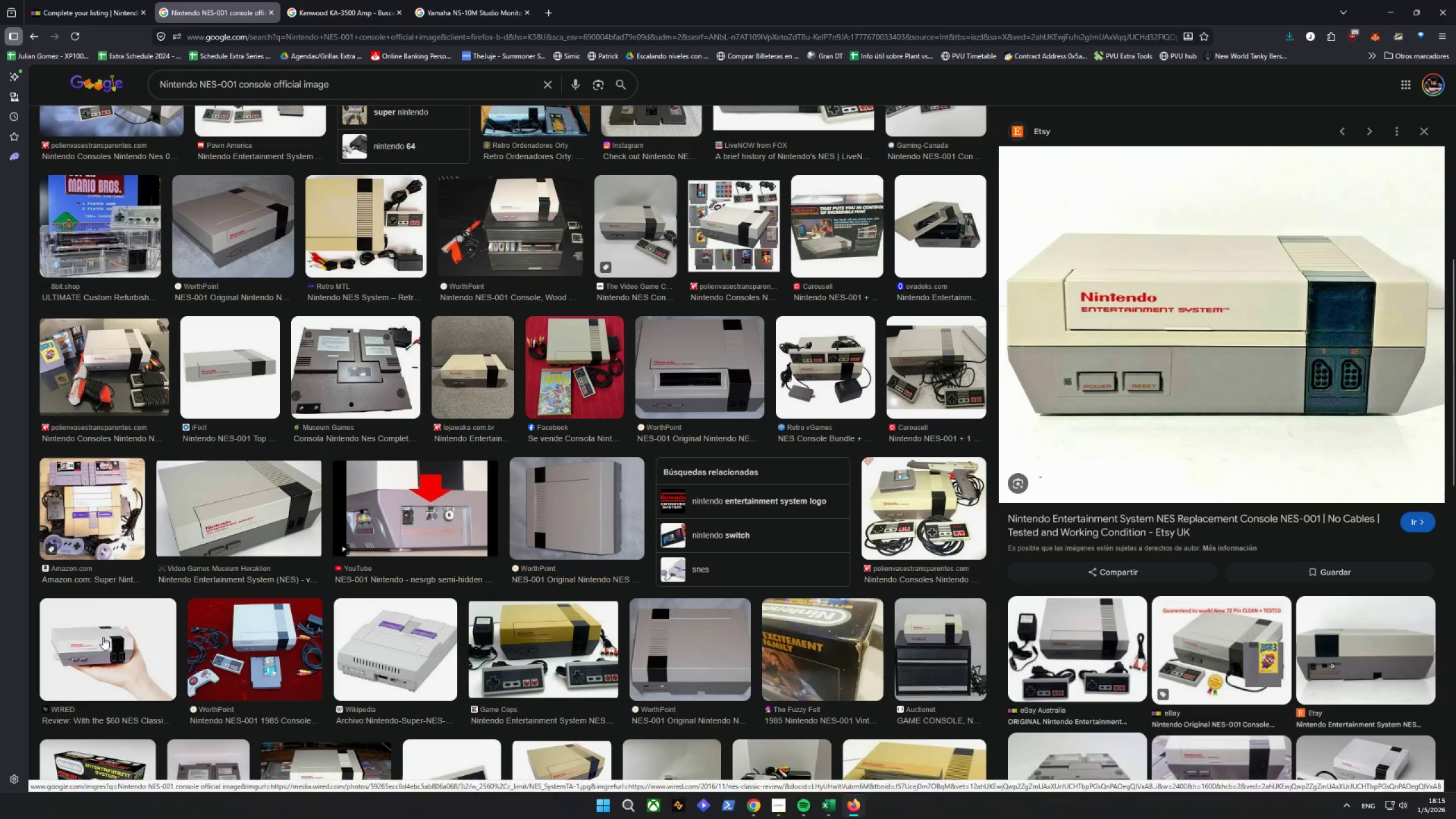 
right_click([1198, 321])
 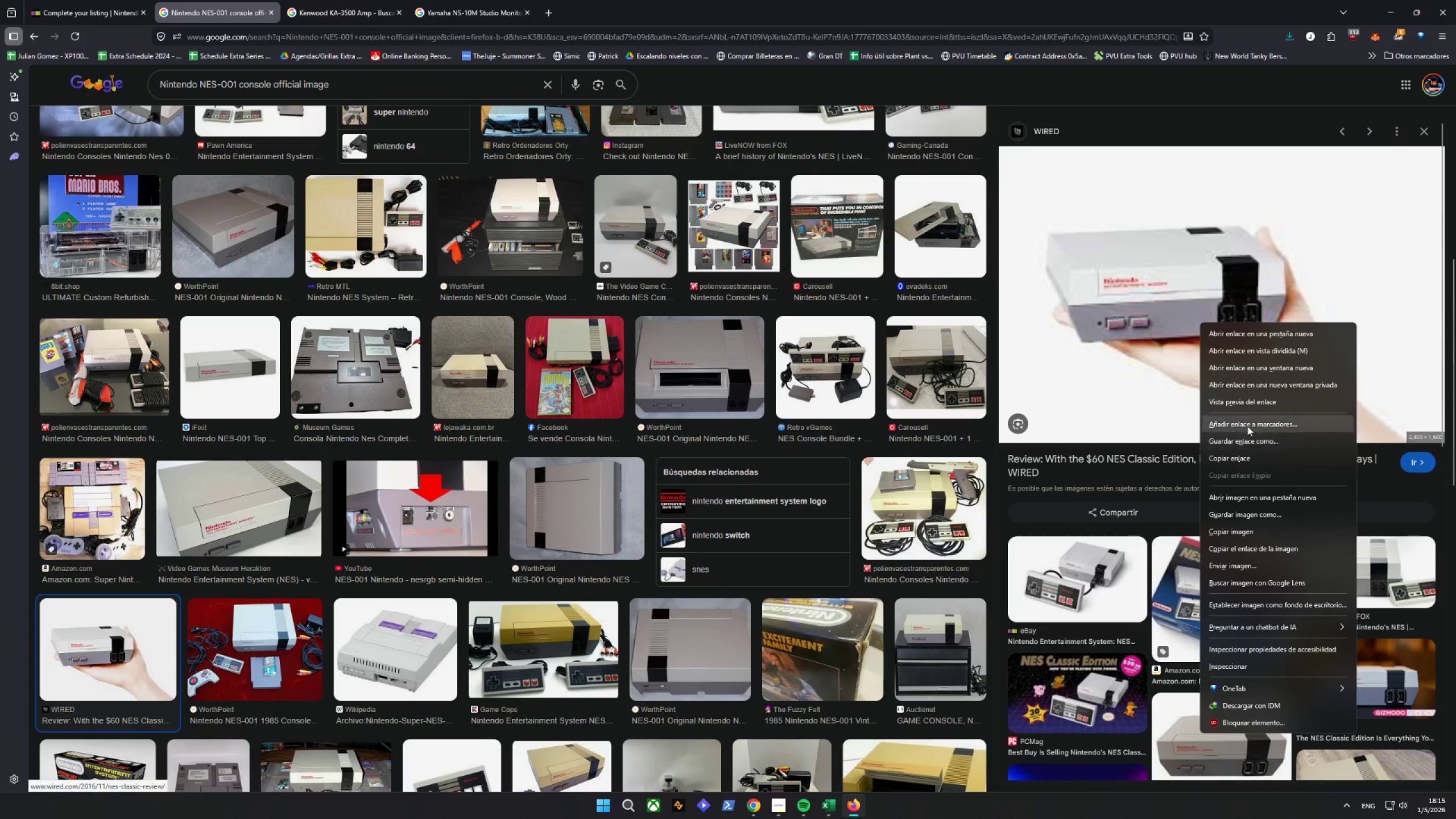 
left_click([1239, 512])
 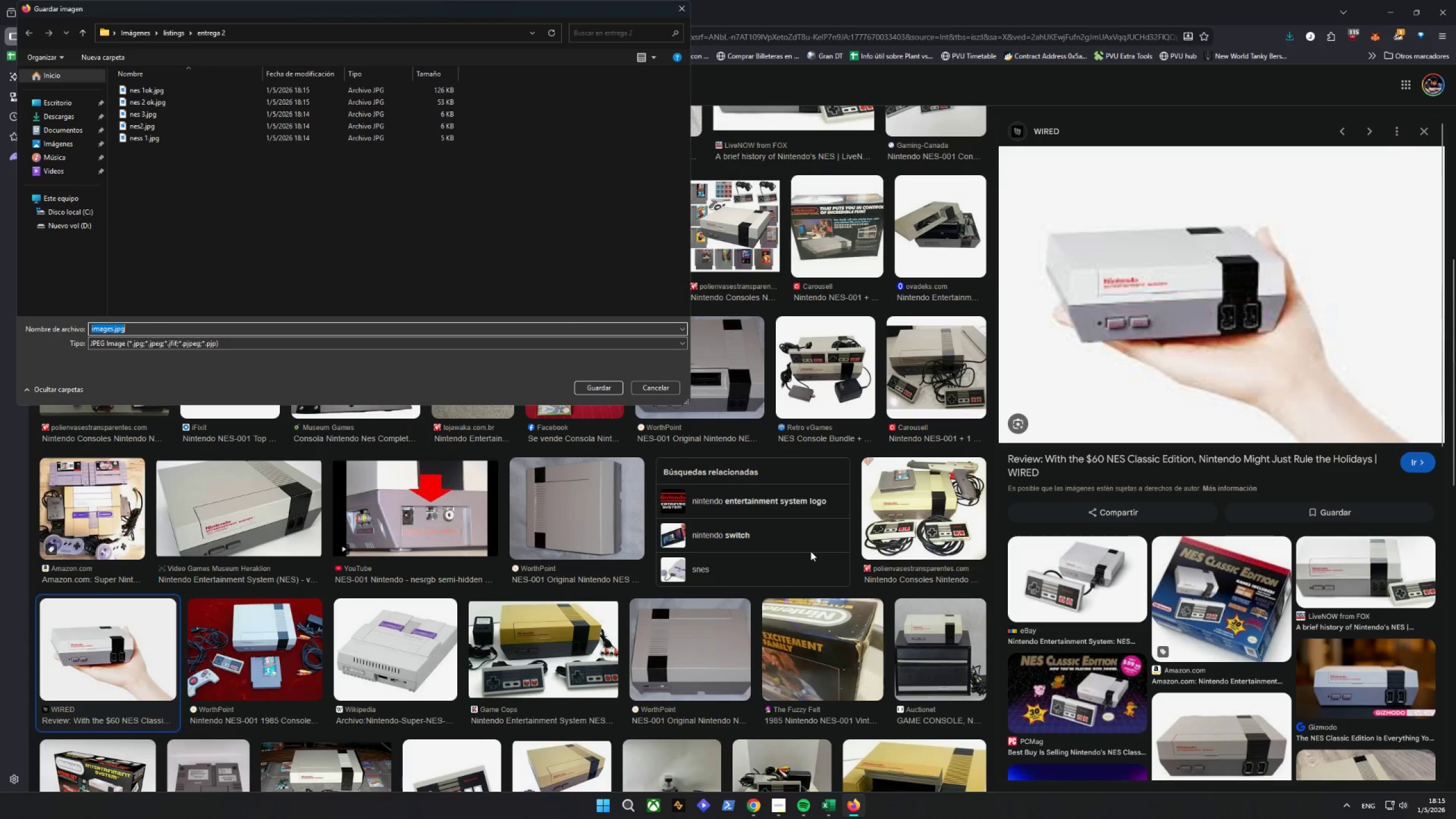 
type(nes 3 oka)
 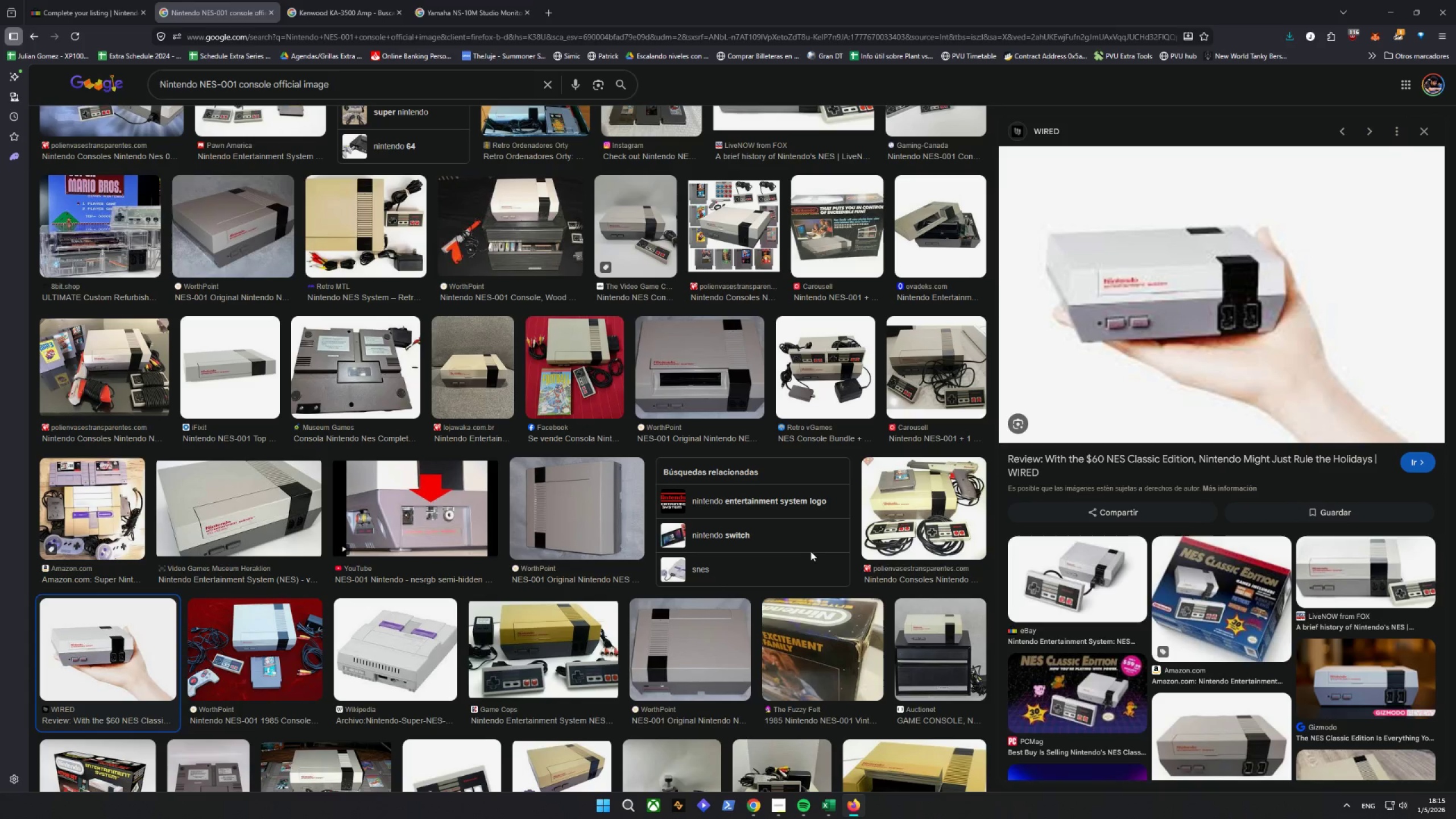 
key(Enter)
 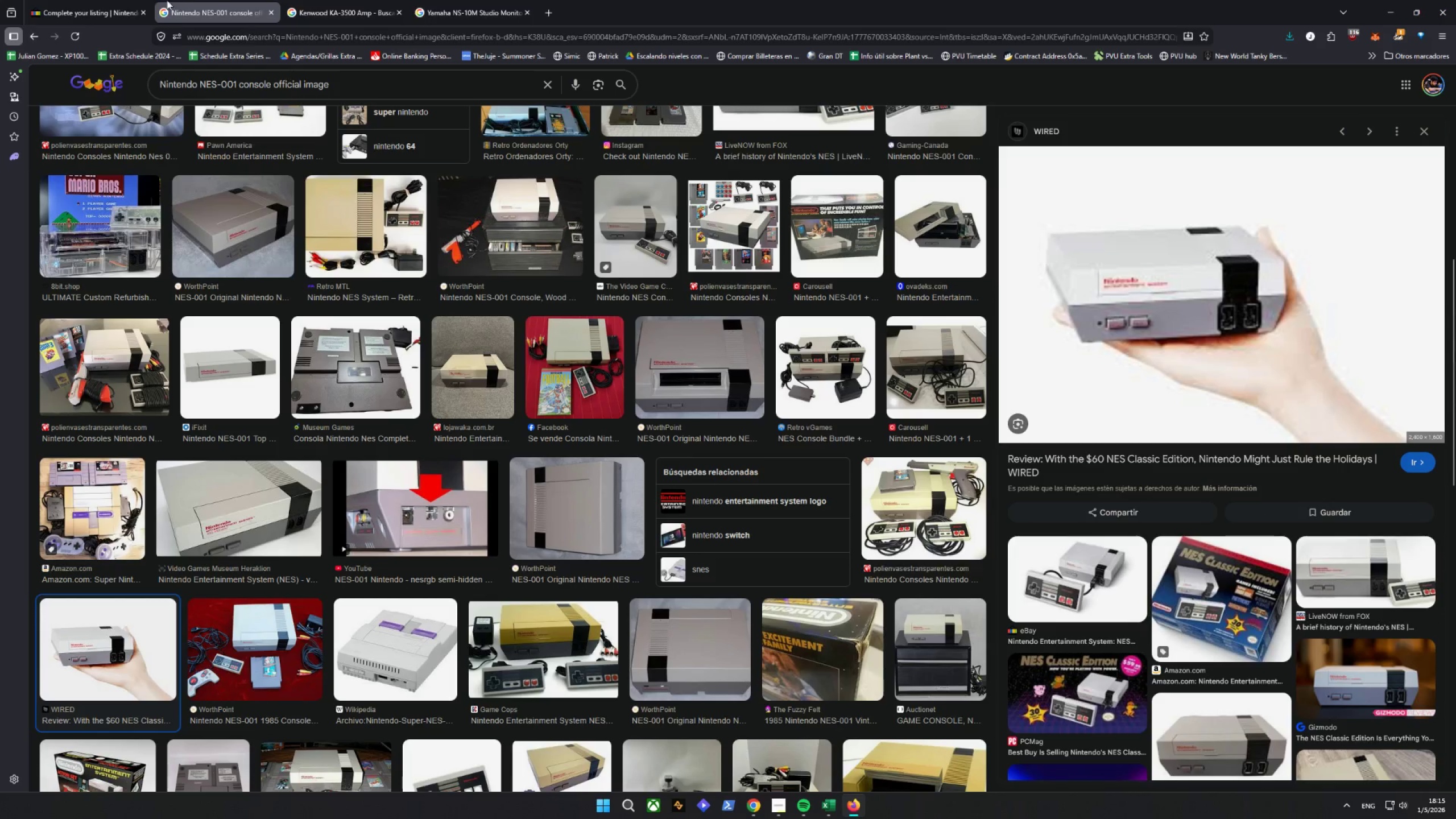 
left_click([104, 0])
 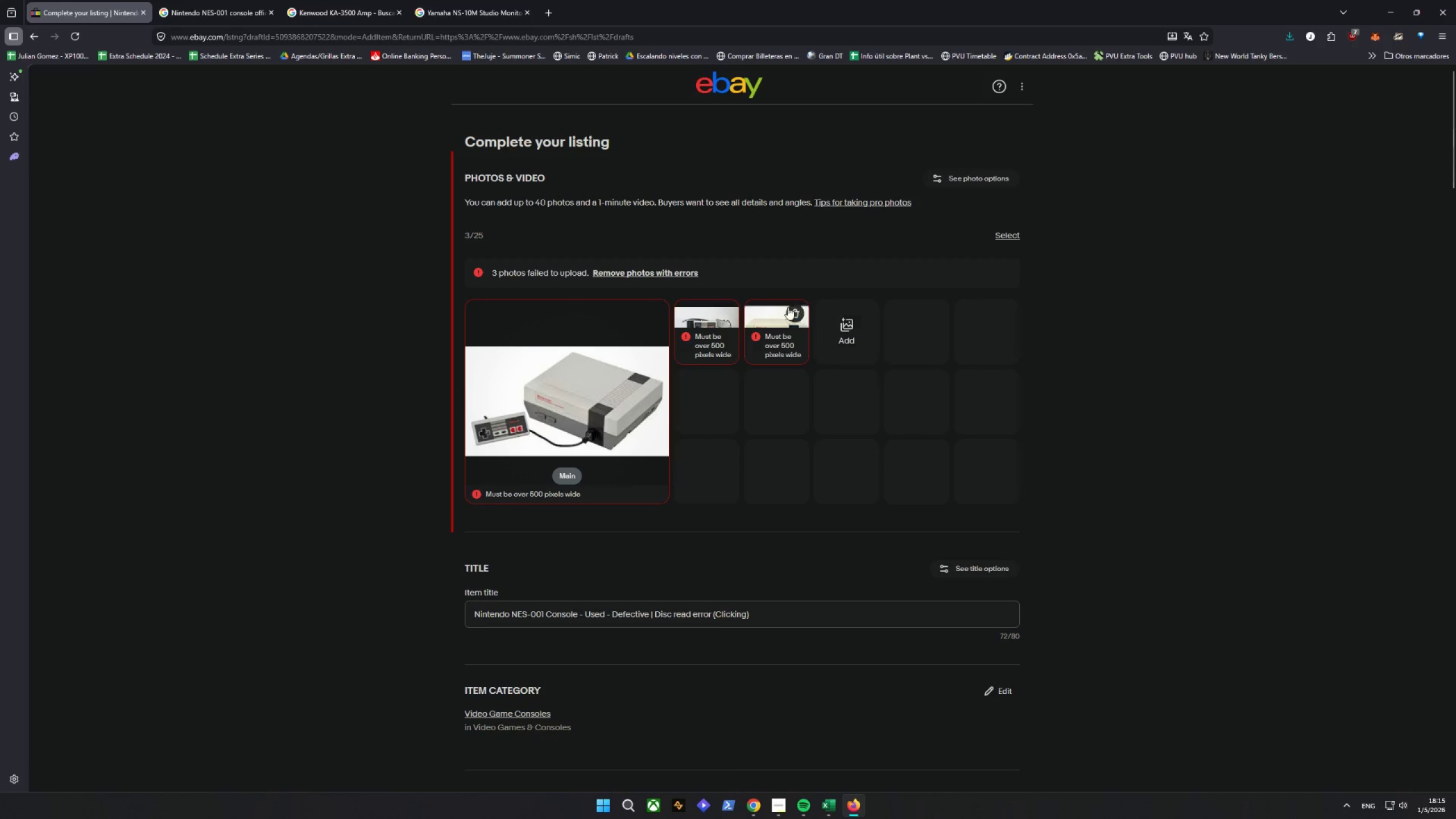 
left_click([644, 274])
 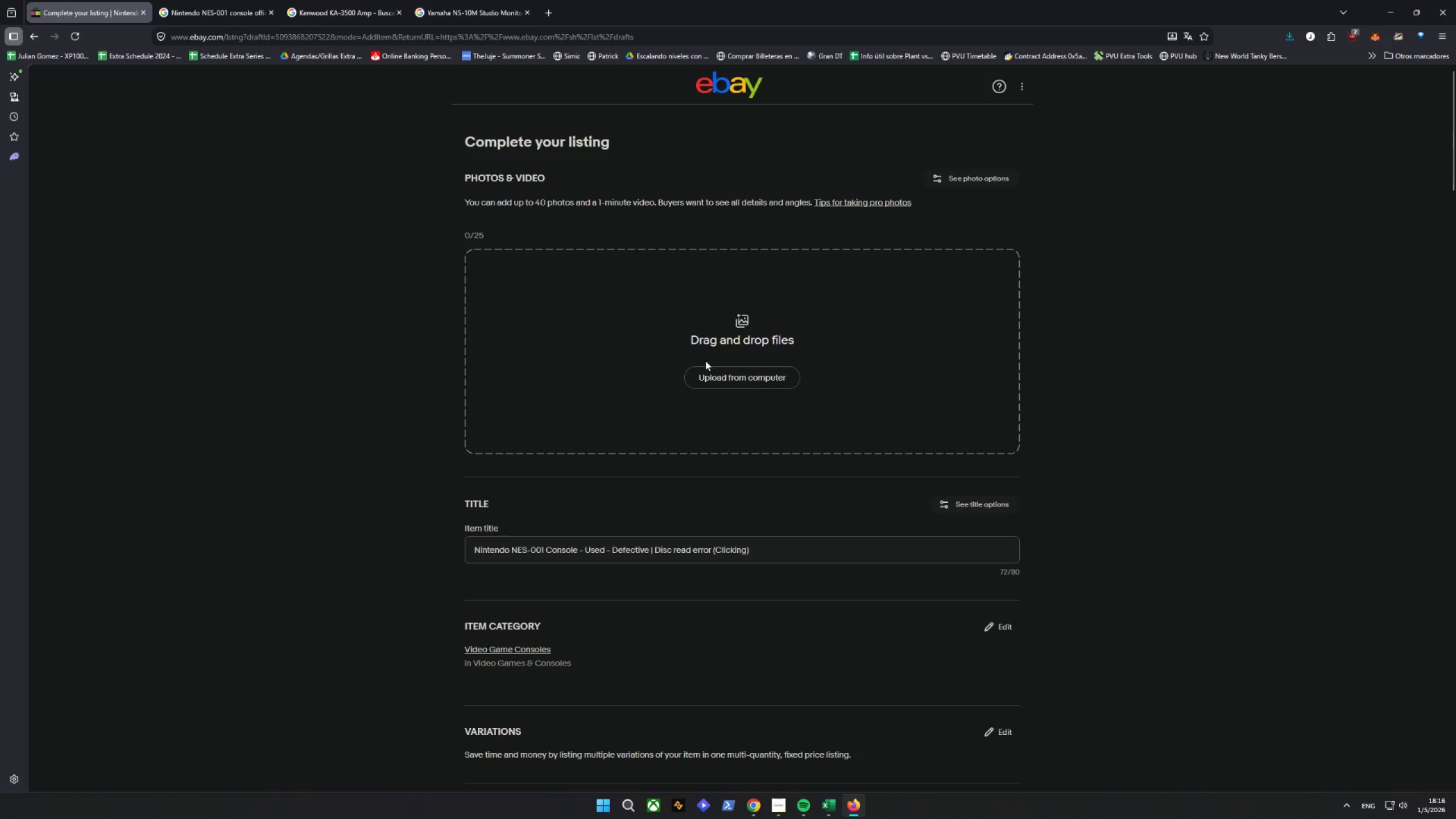 
left_click([743, 371])
 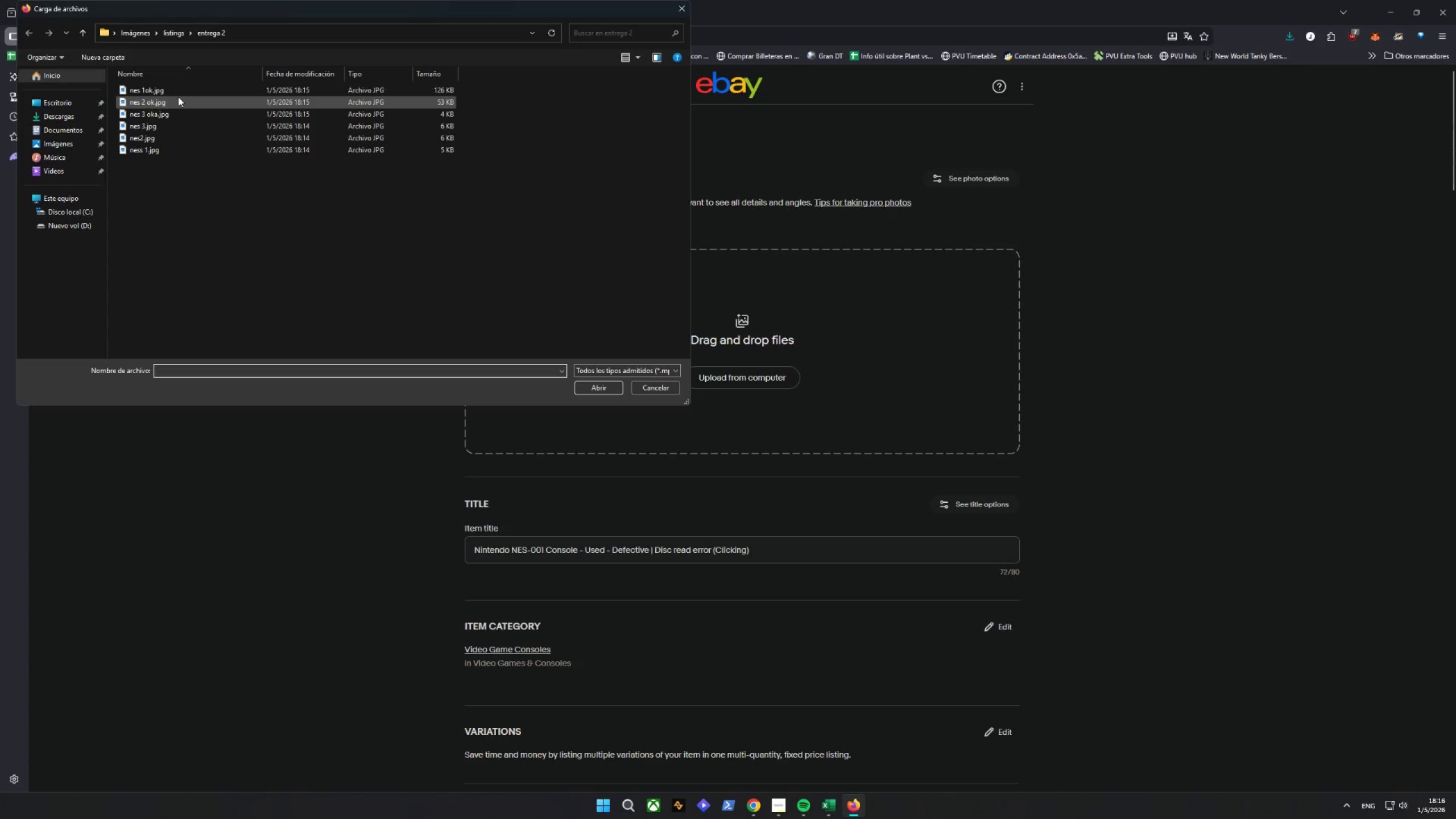 
hold_key(key=ControlLeft, duration=1.53)
double_click([176, 101])
 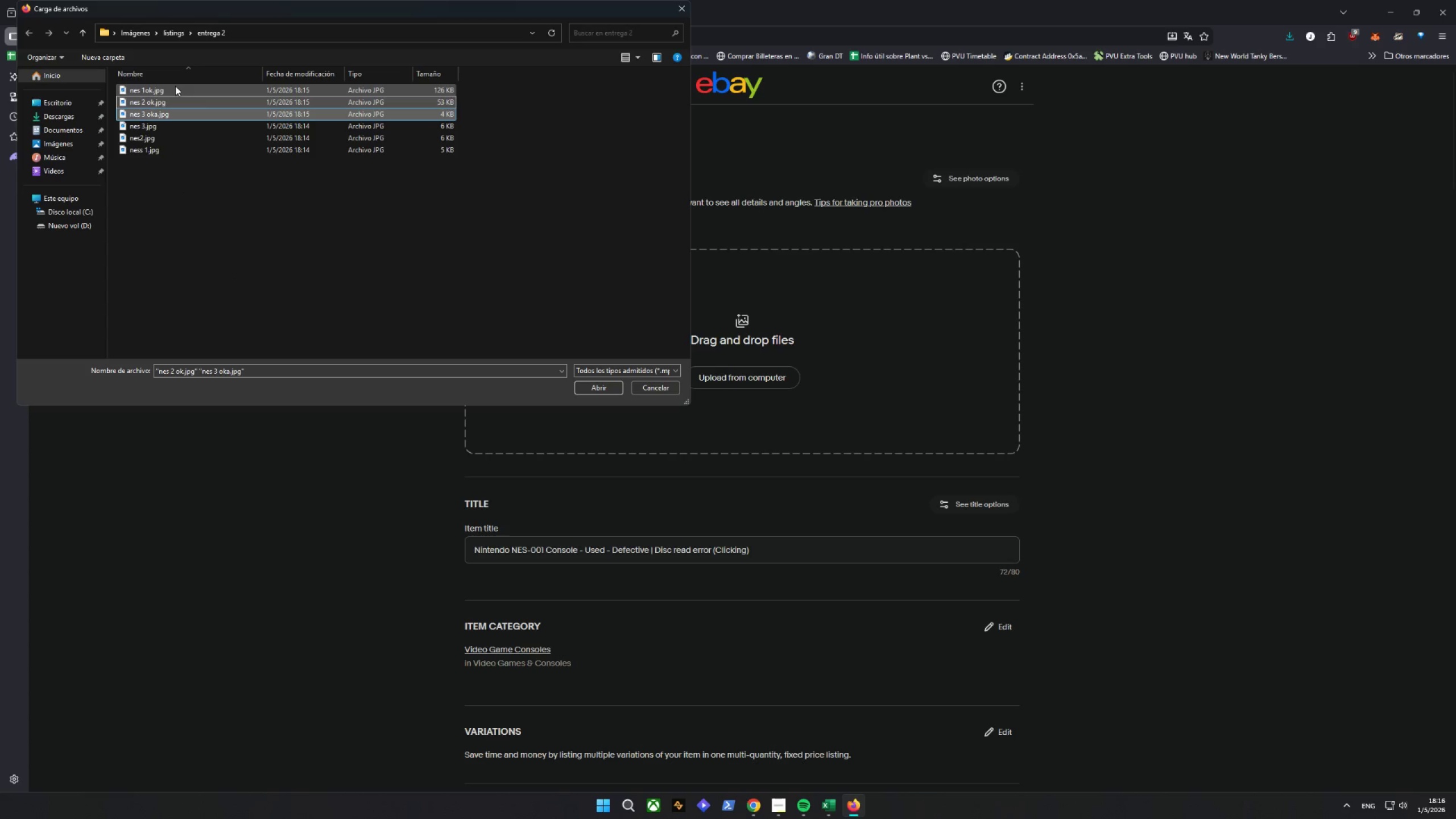 
triple_click([175, 86])
 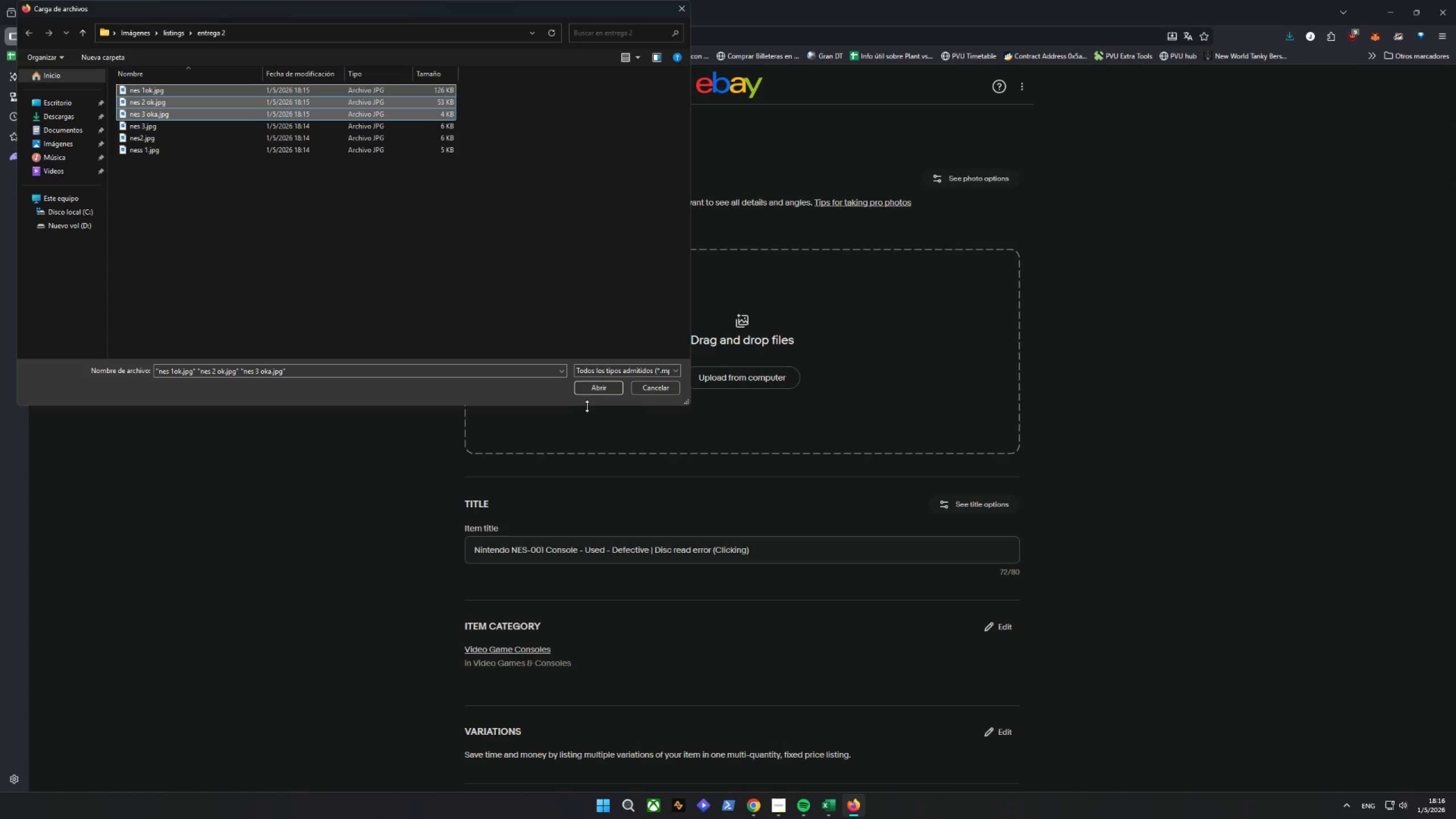 
left_click_drag(start_coordinate=[595, 395], to_coordinate=[597, 391])
 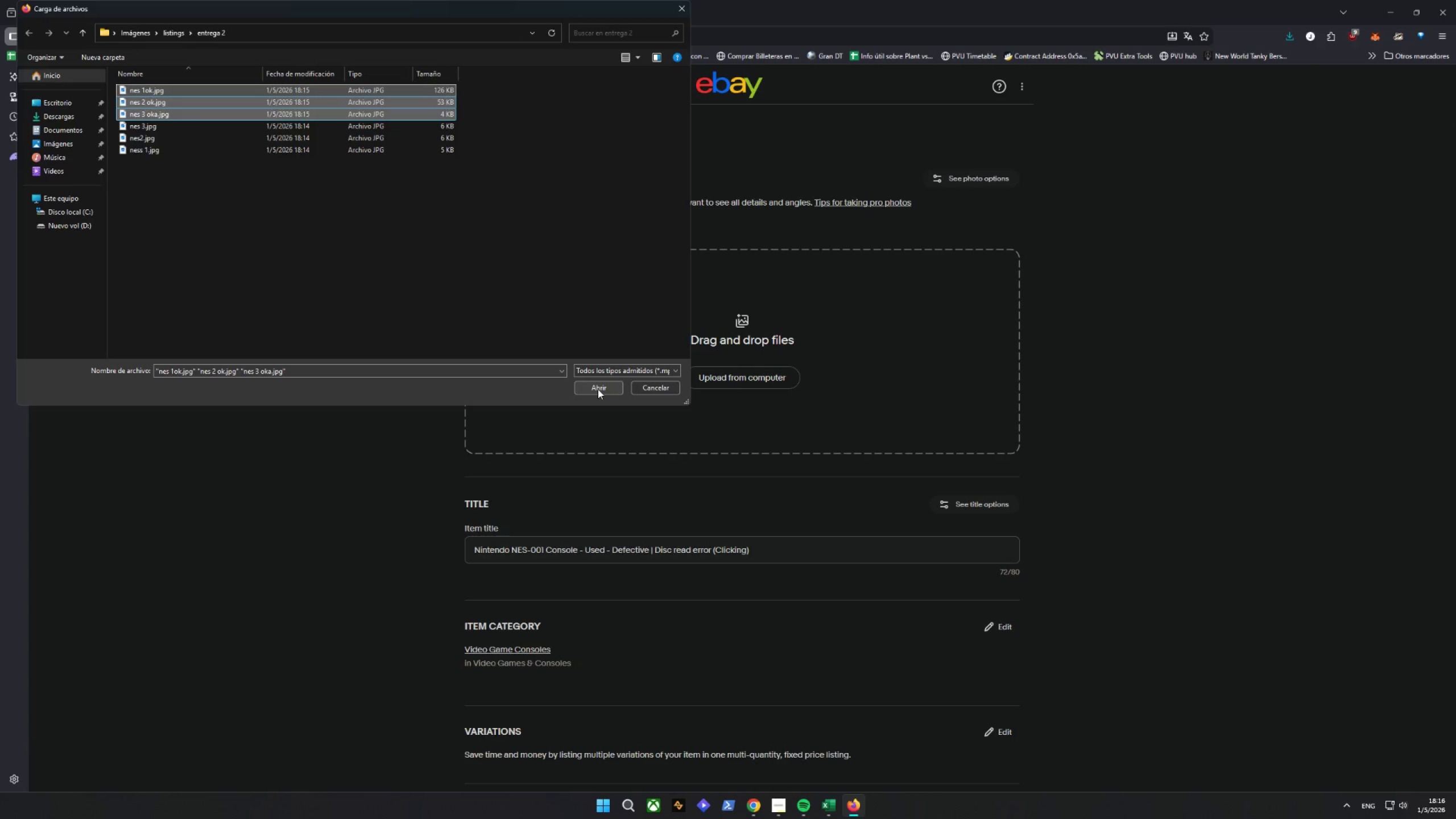 
double_click([598, 389])
 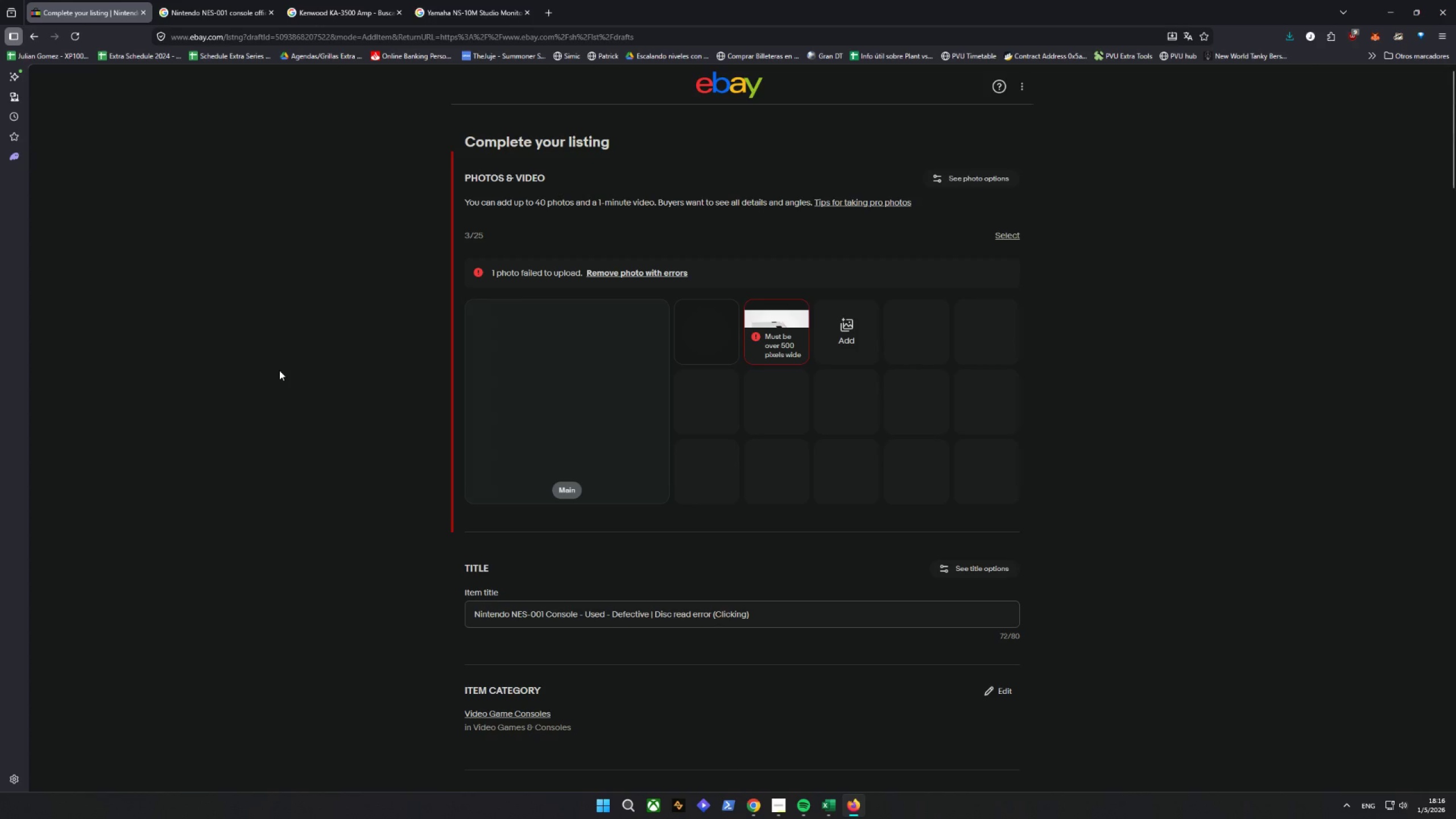 
wait(8.31)
 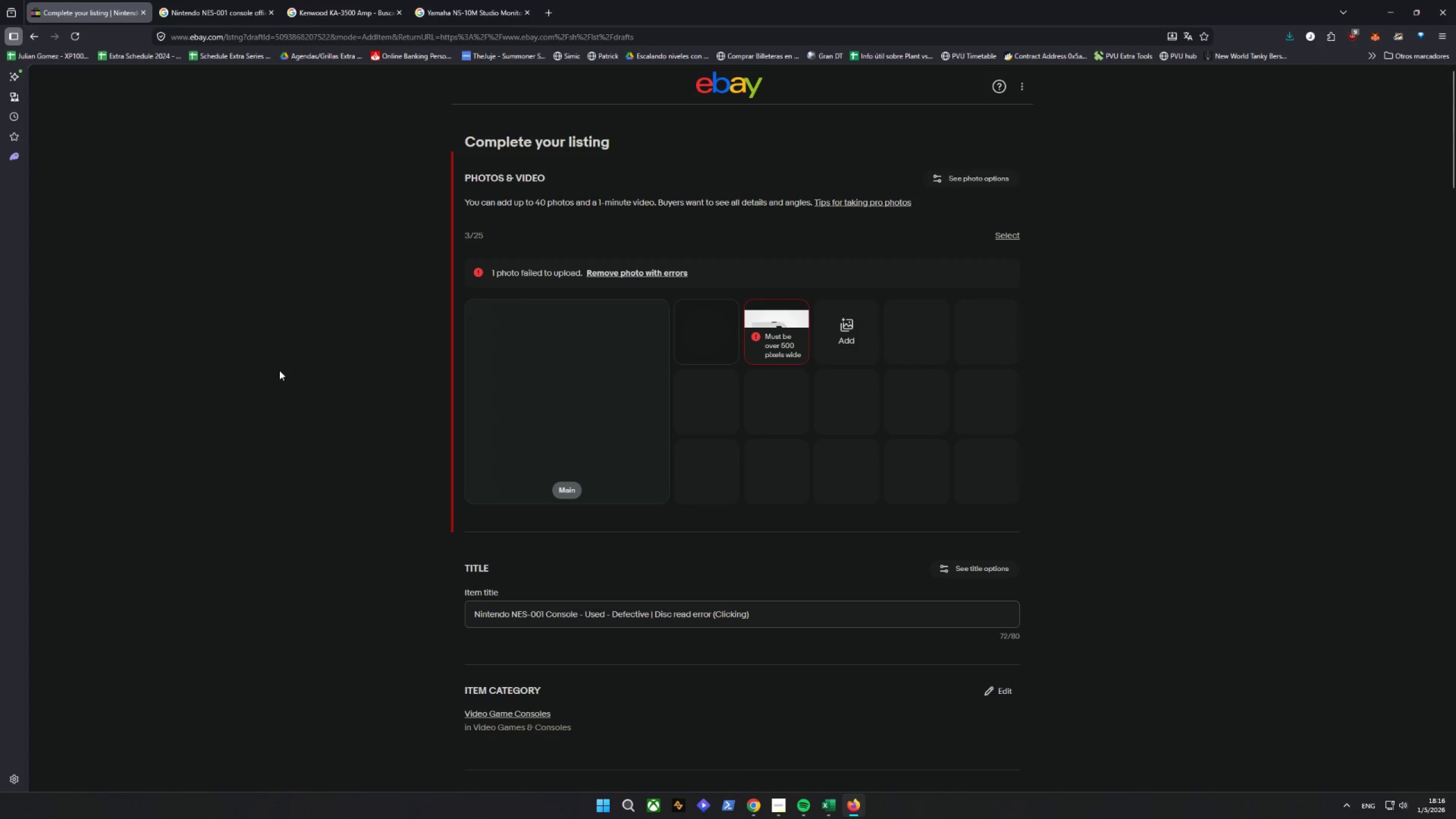 
left_click([795, 314])
 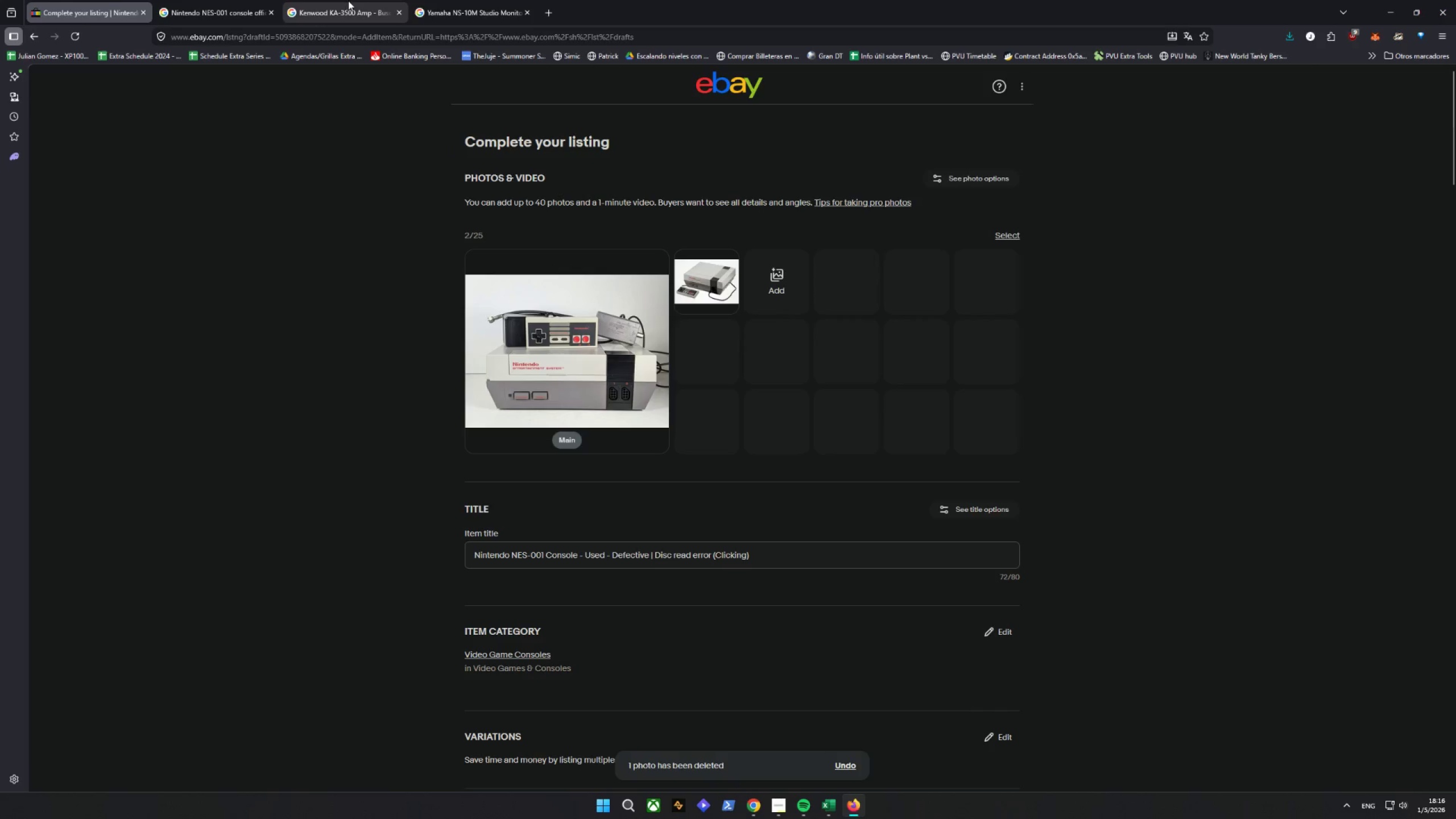 
left_click([195, 4])
 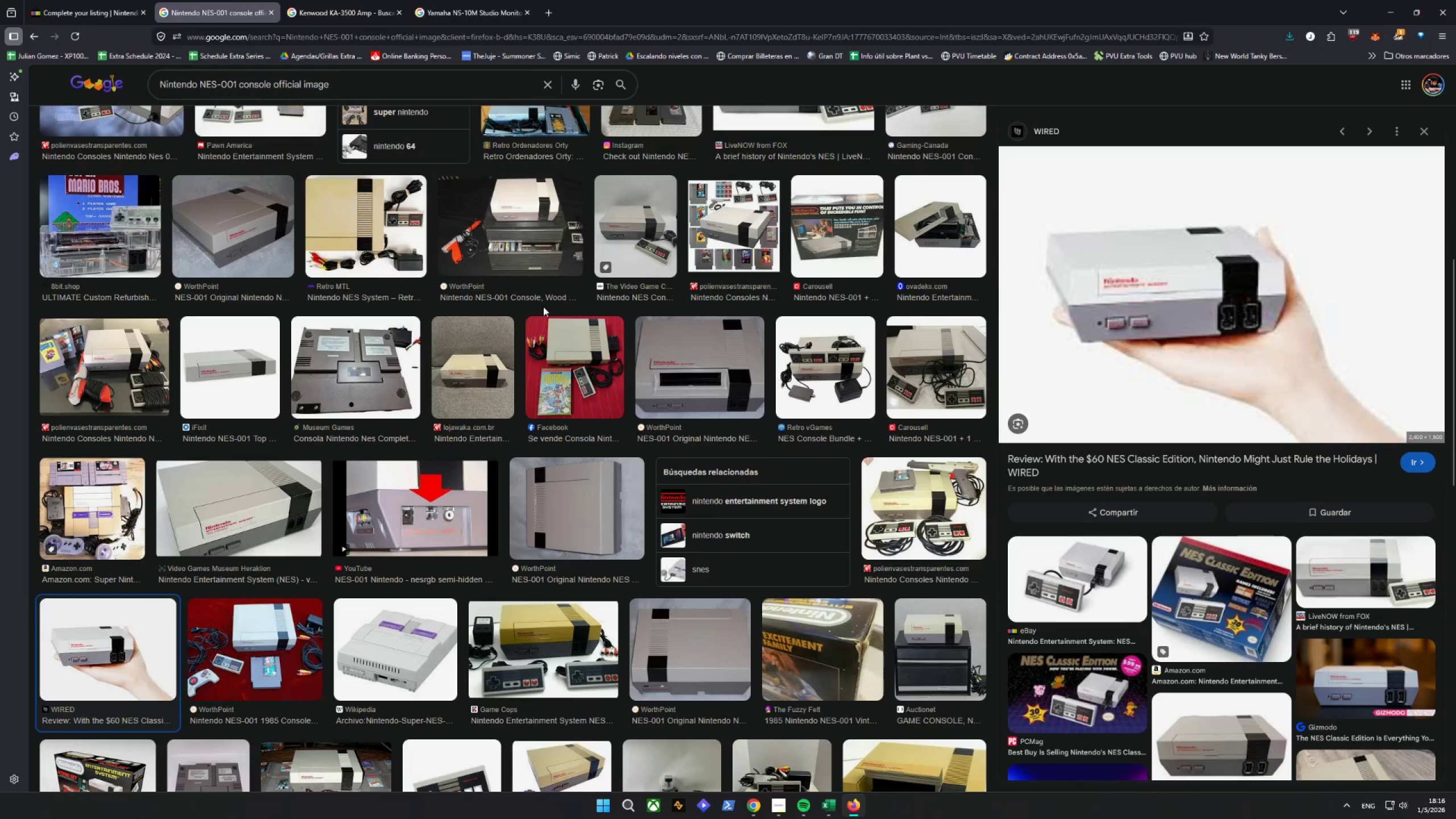 
scroll: coordinate [603, 288], scroll_direction: up, amount: 22.0
 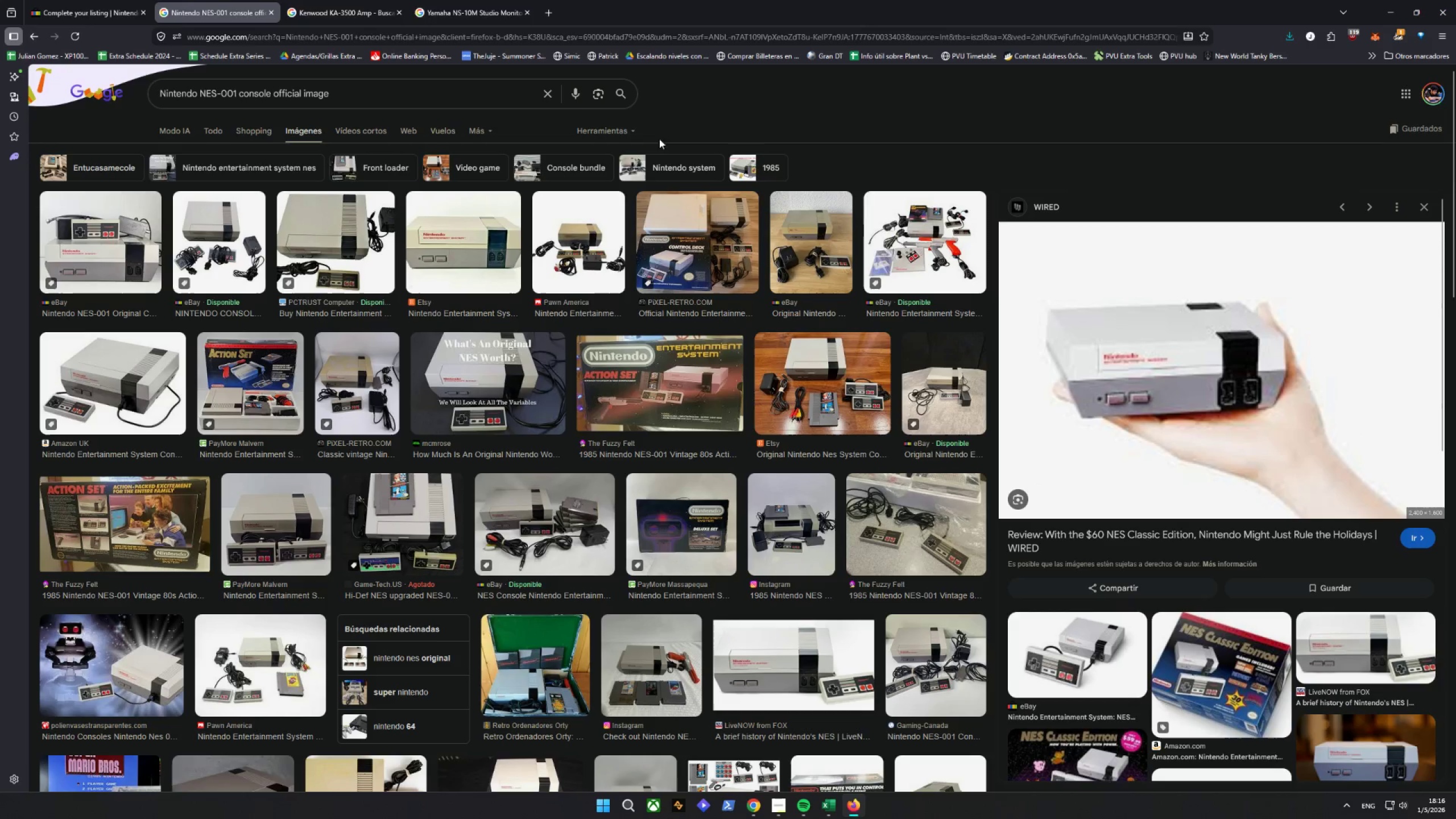 
left_click([629, 131])
 